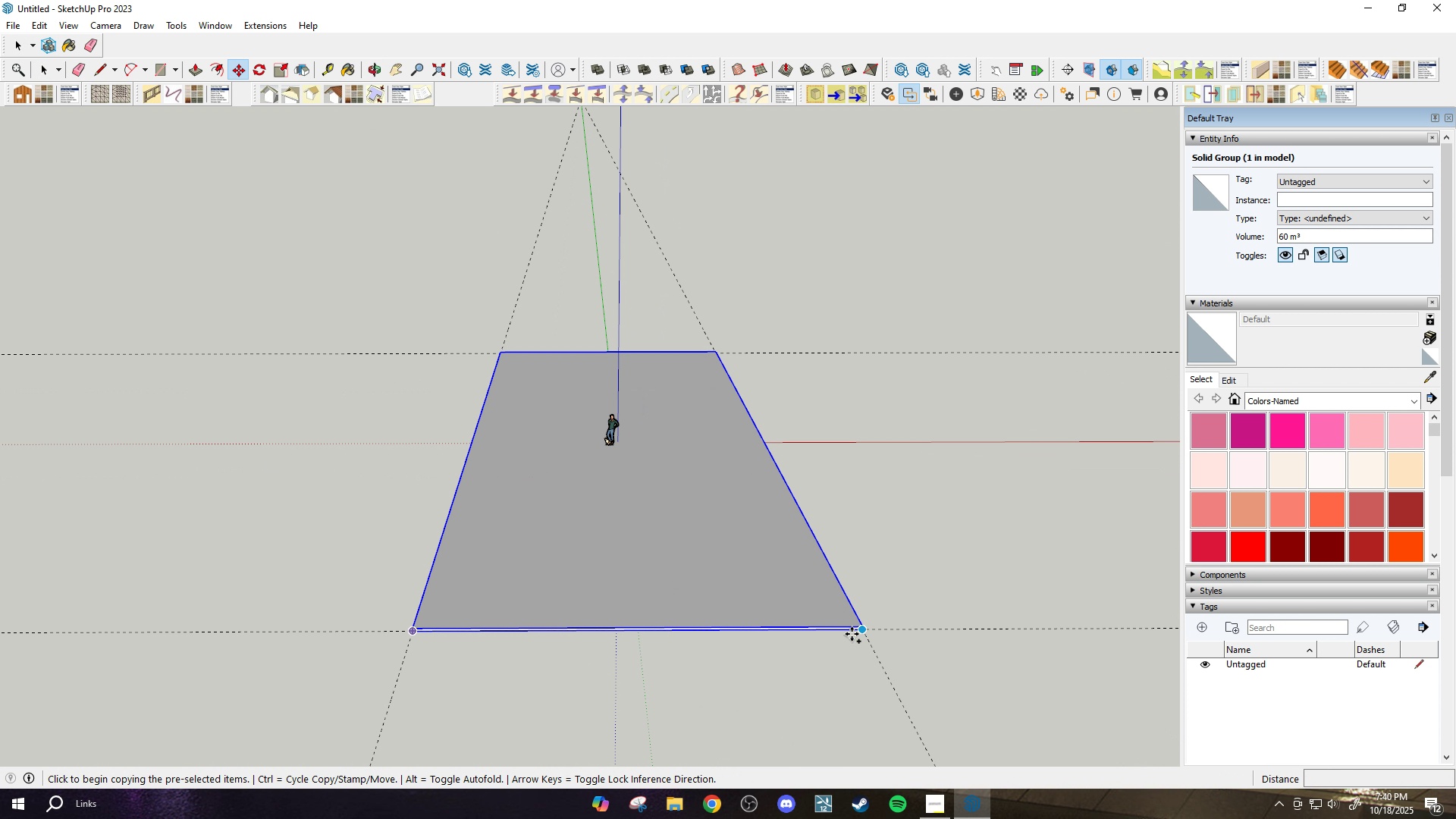 
scroll: coordinate [859, 629], scroll_direction: up, amount: 14.0
 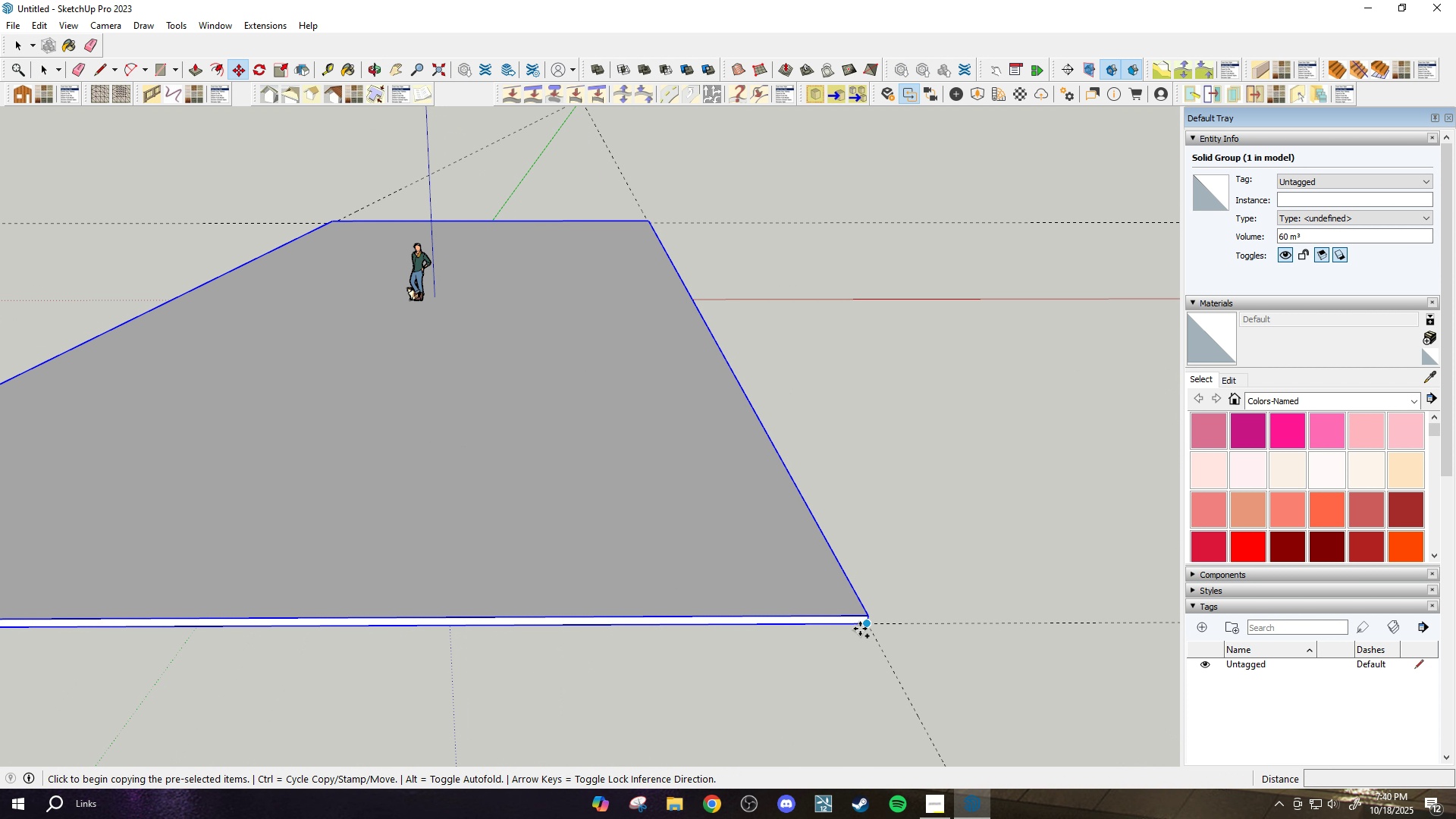 
left_click([860, 629])
 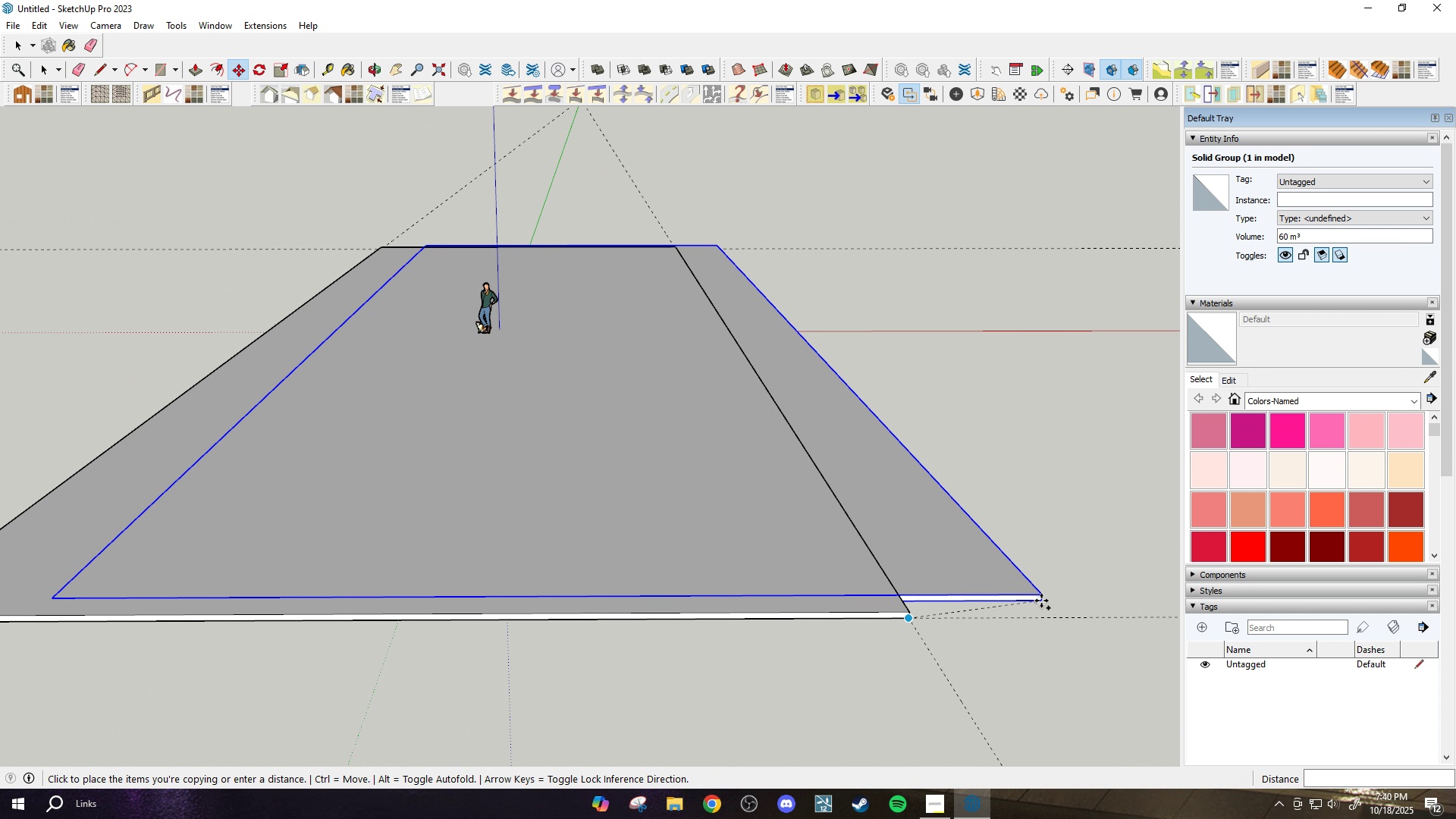 
scroll: coordinate [811, 566], scroll_direction: down, amount: 15.0
 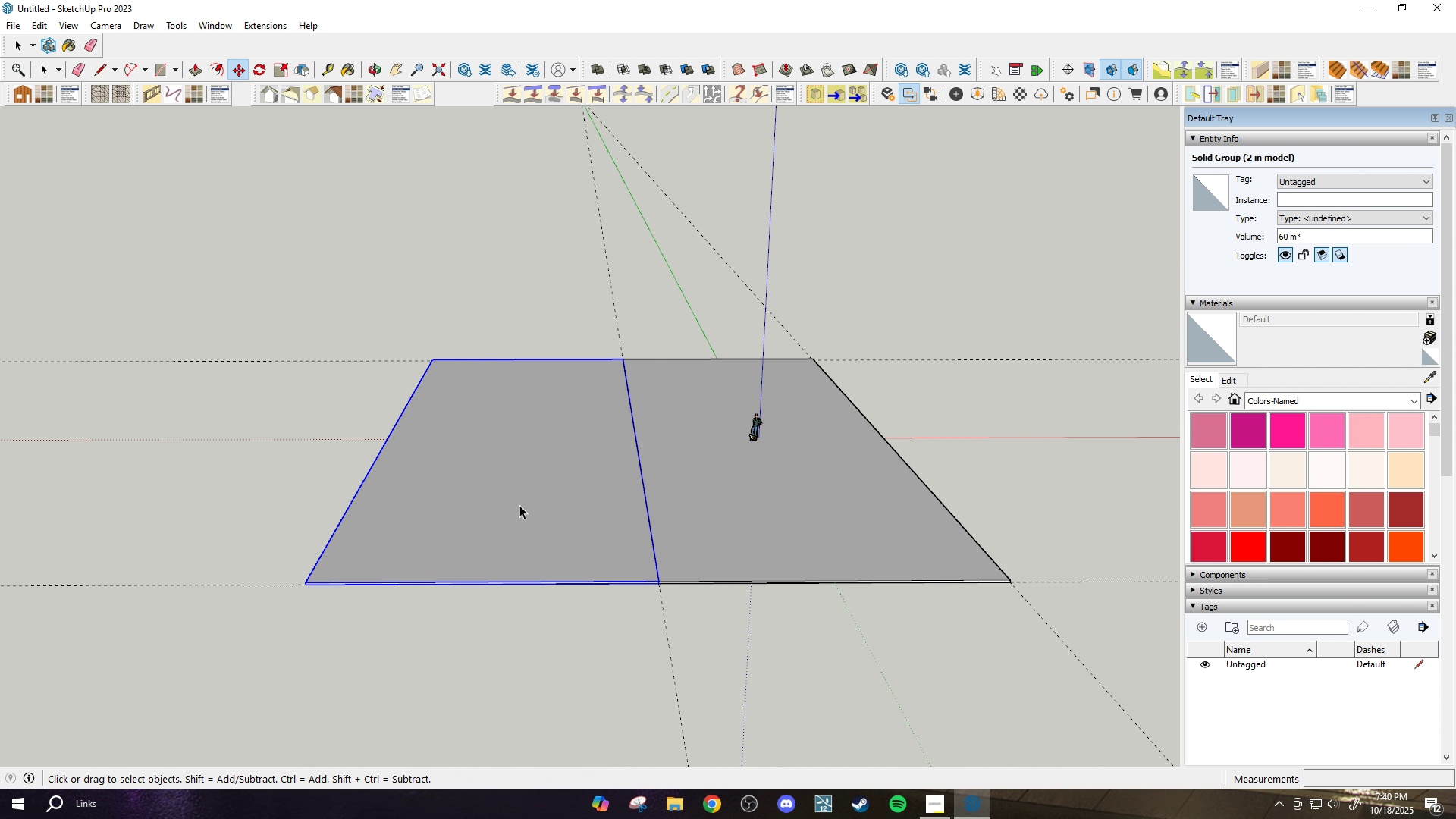 
key(Space)
 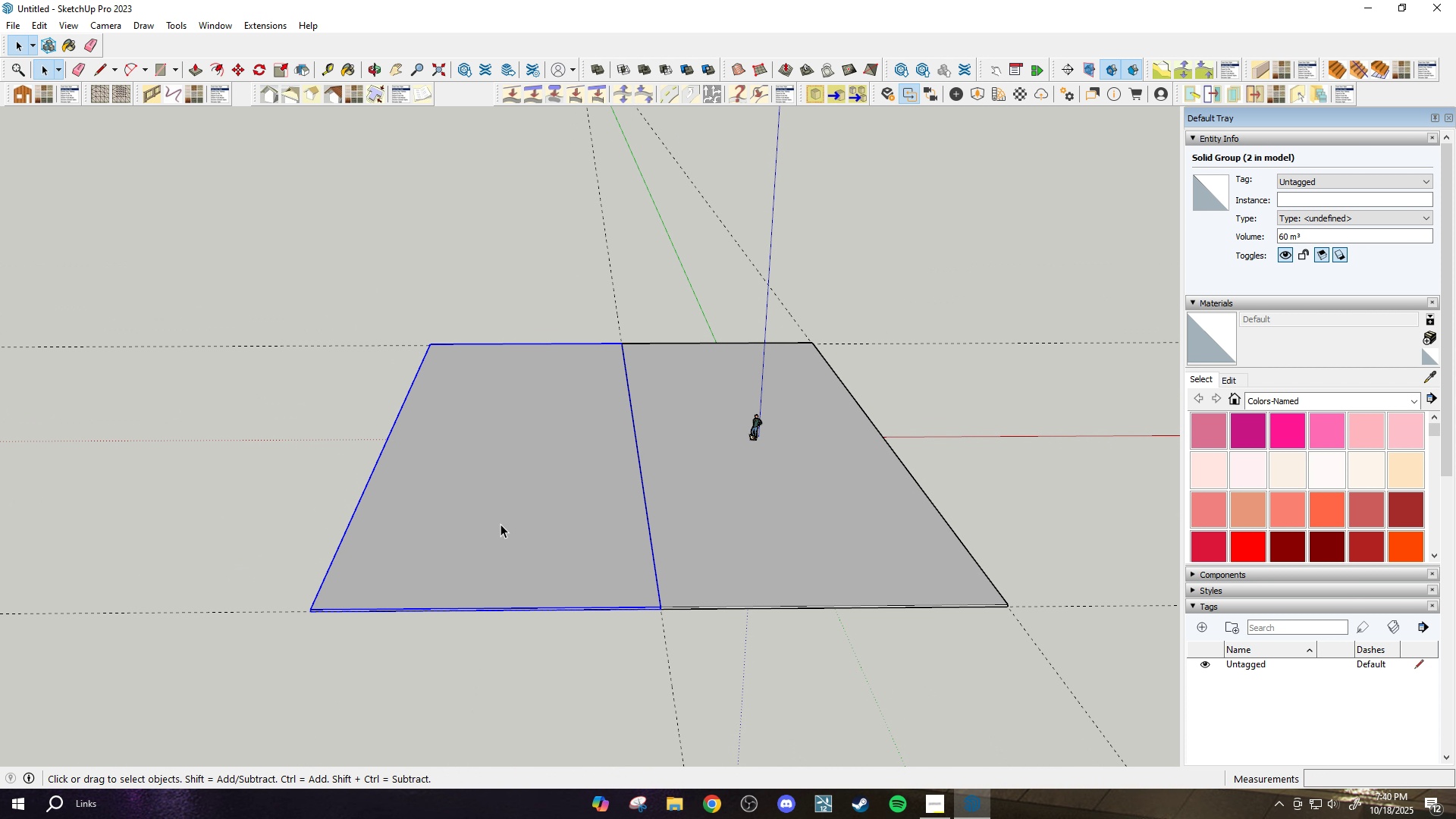 
double_click([500, 524])
 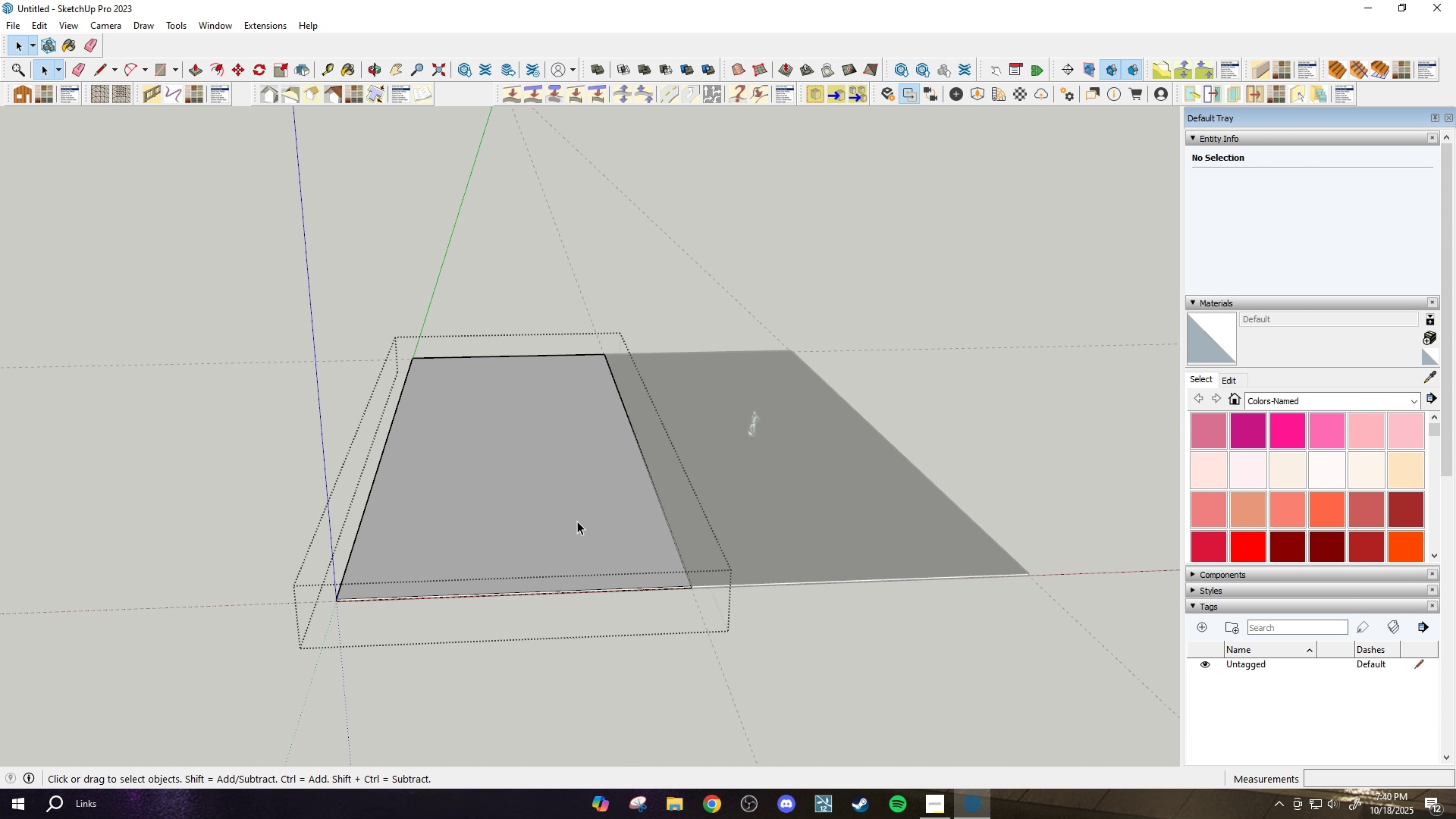 
key(T)
 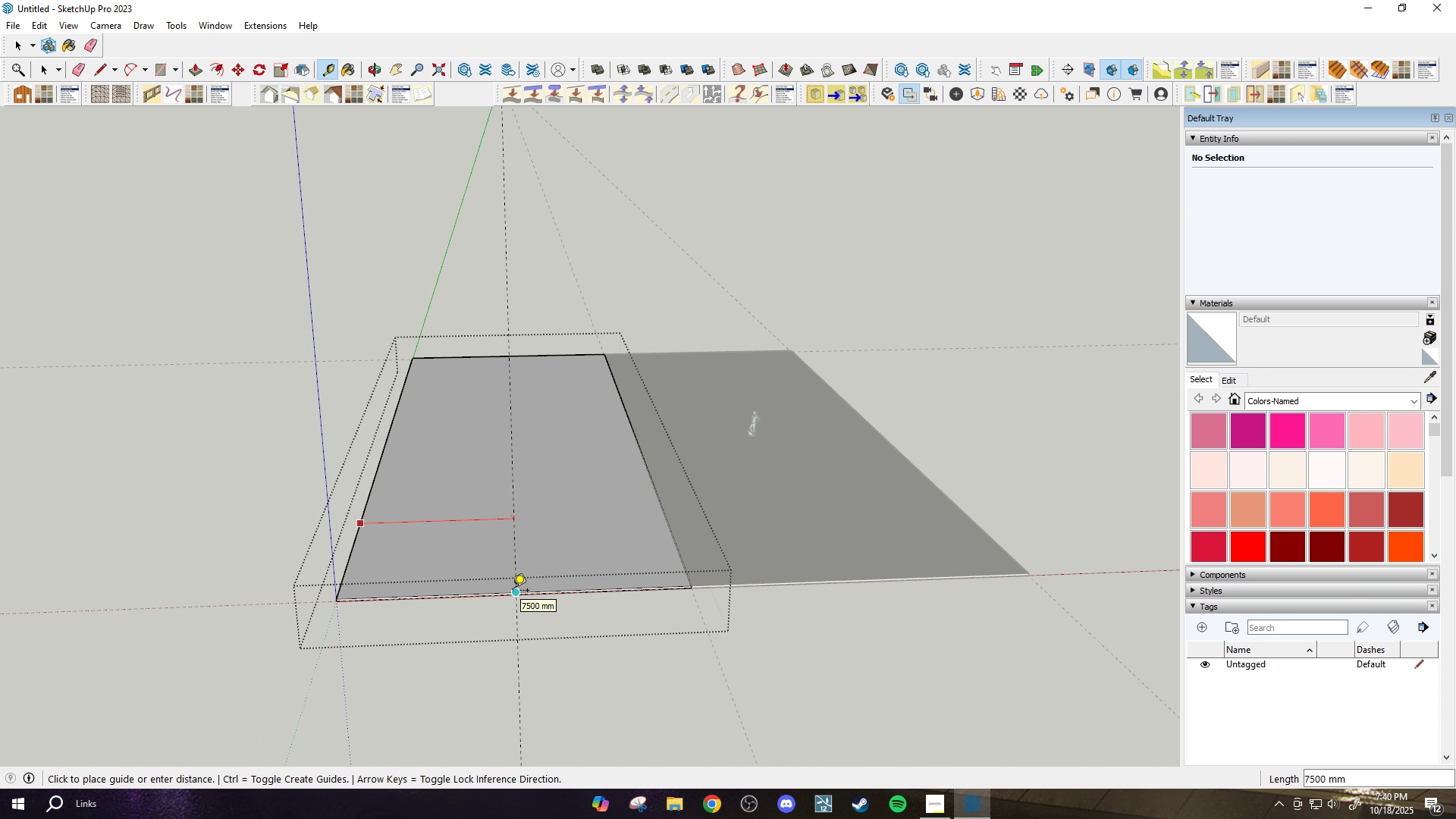 
left_click([510, 592])
 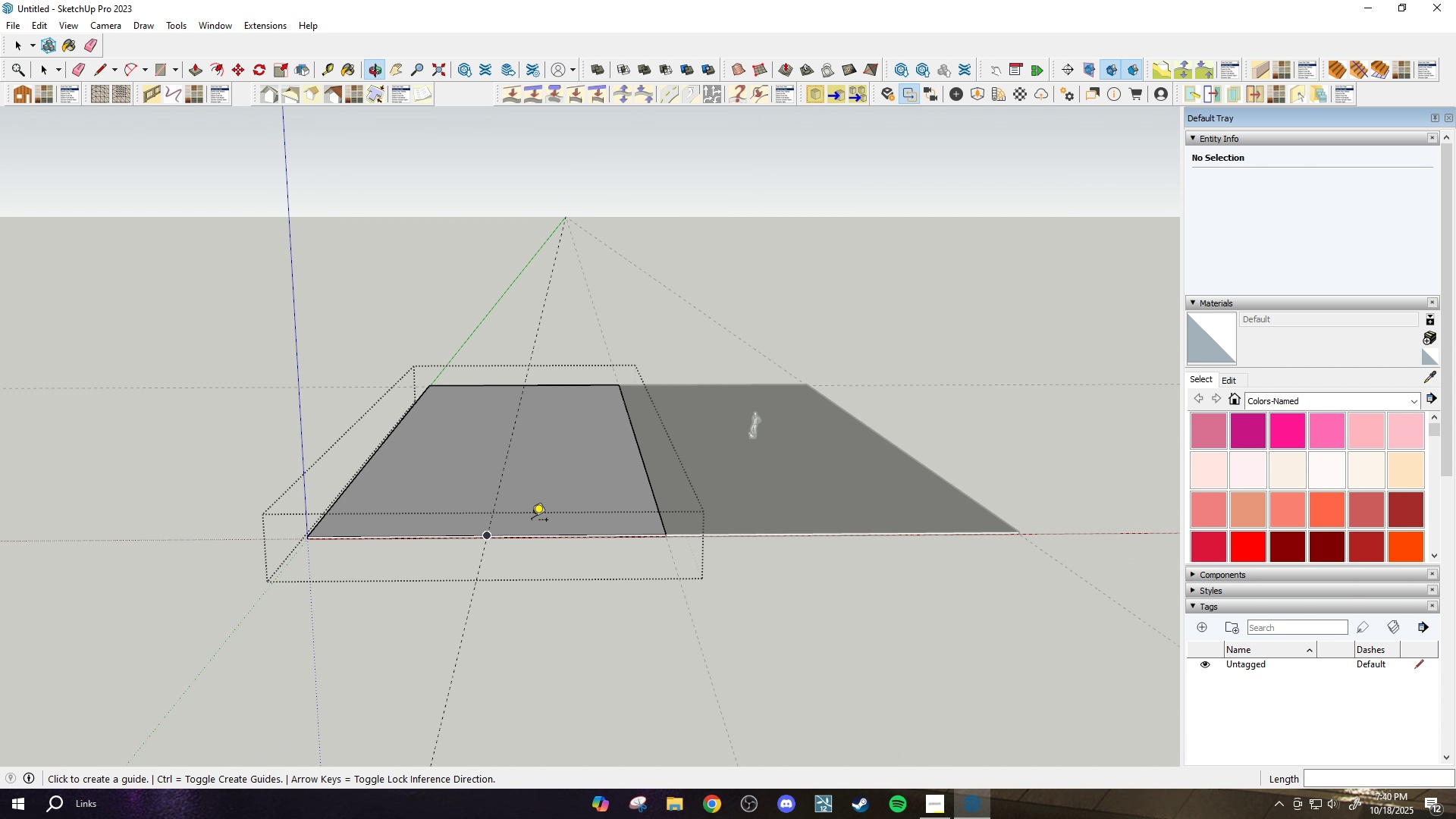 
key(Space)
 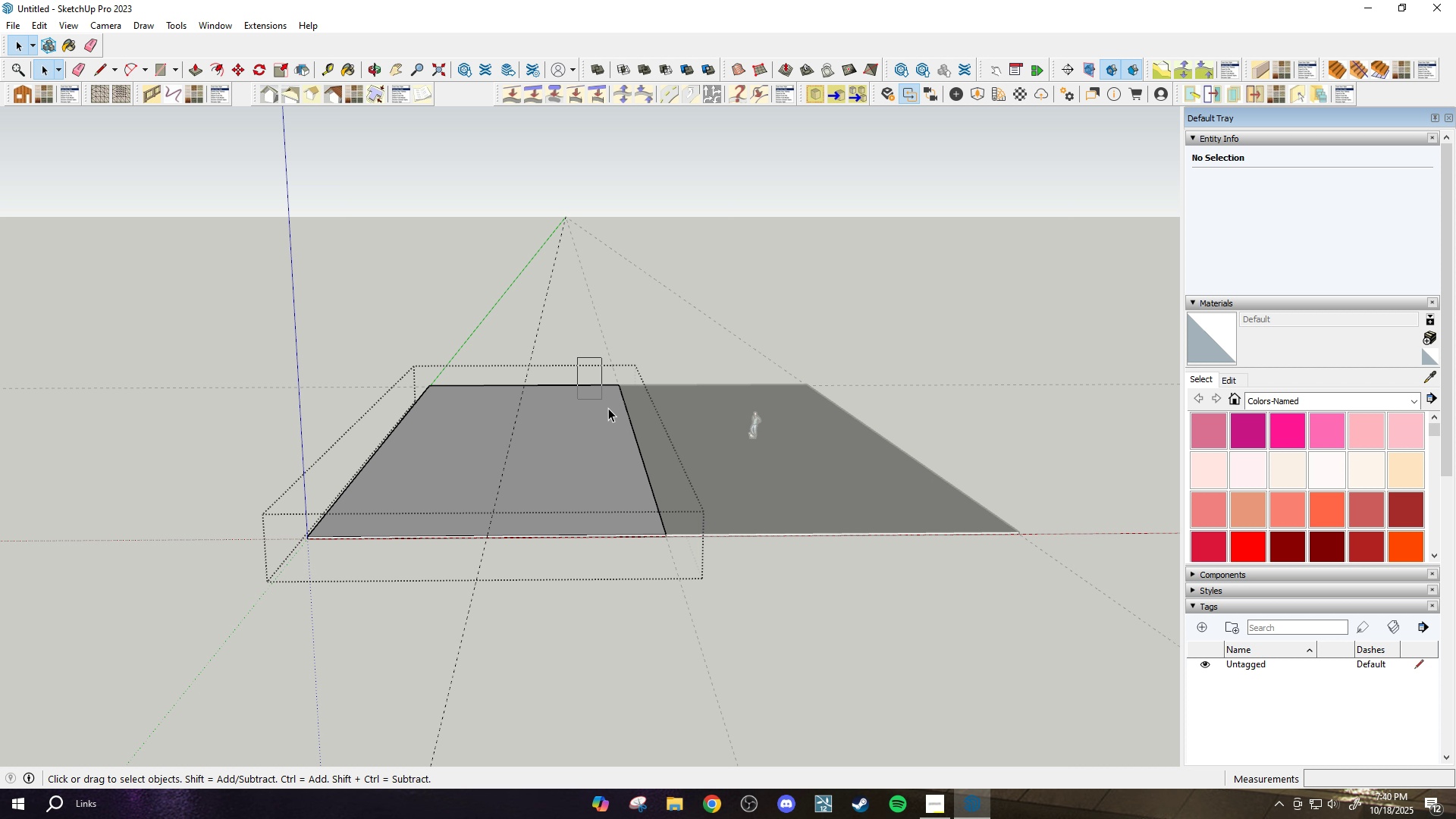 
left_click_drag(start_coordinate=[578, 357], to_coordinate=[696, 545])
 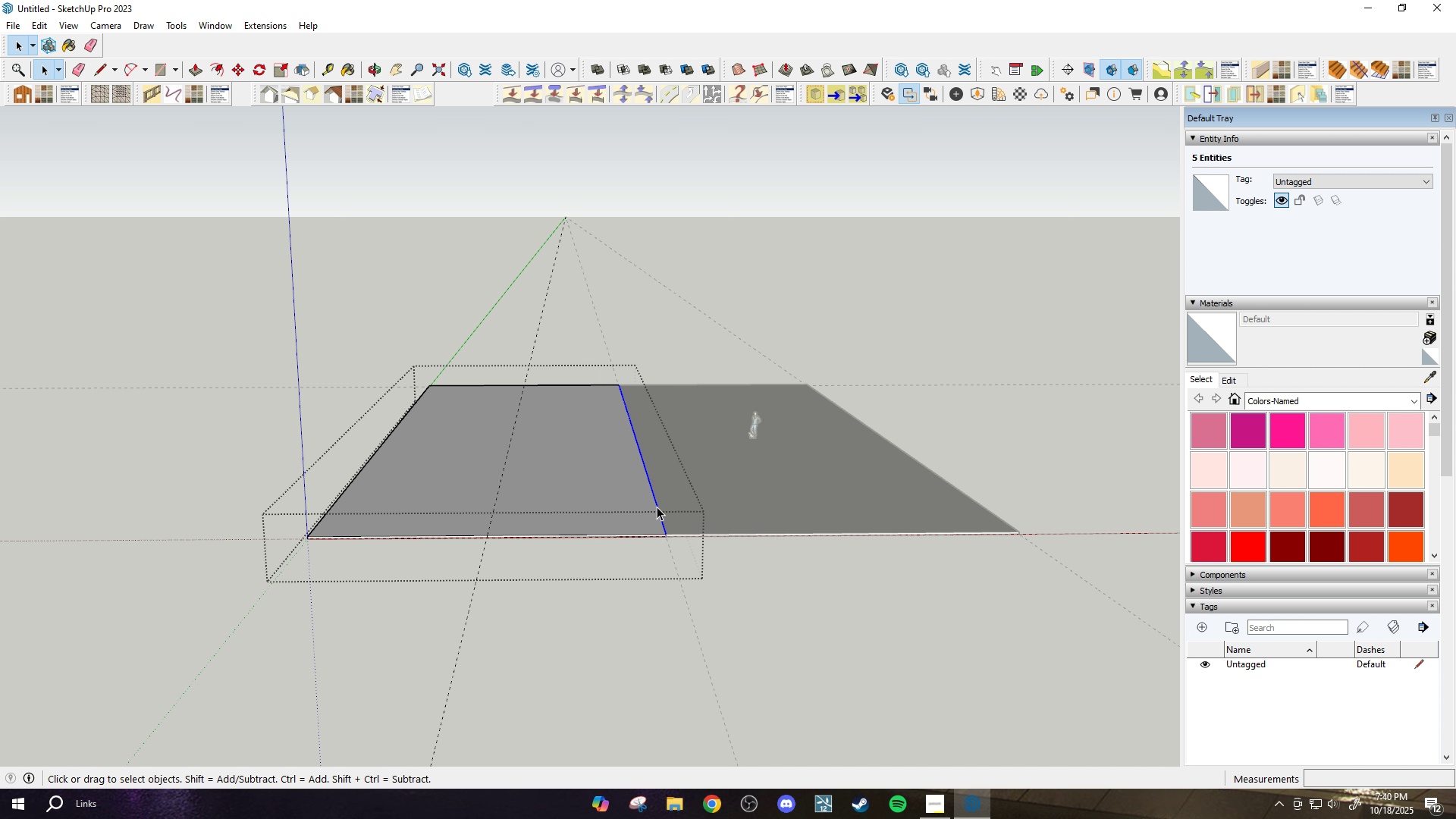 
key(M)
 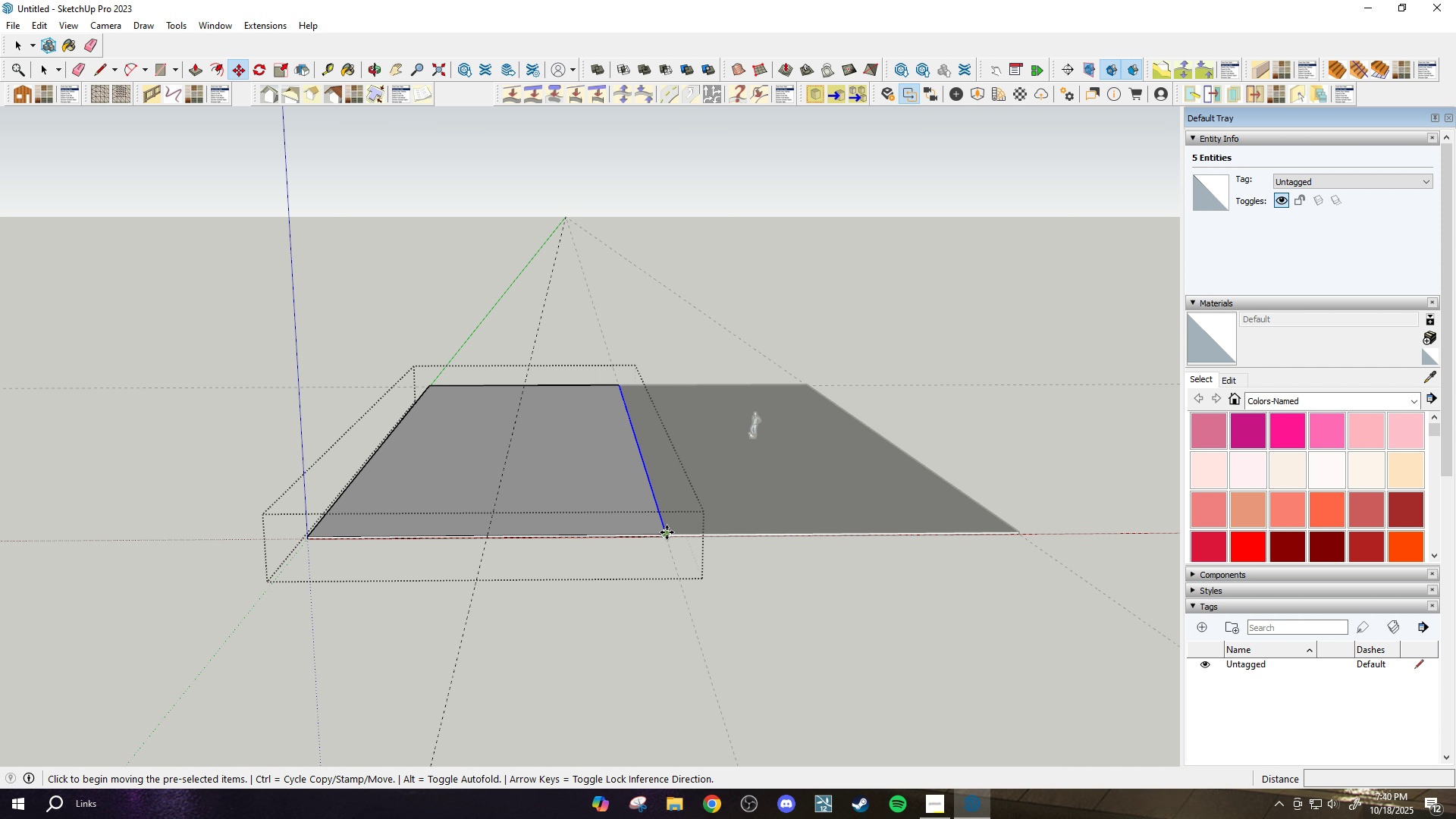 
scroll: coordinate [667, 532], scroll_direction: up, amount: 2.0
 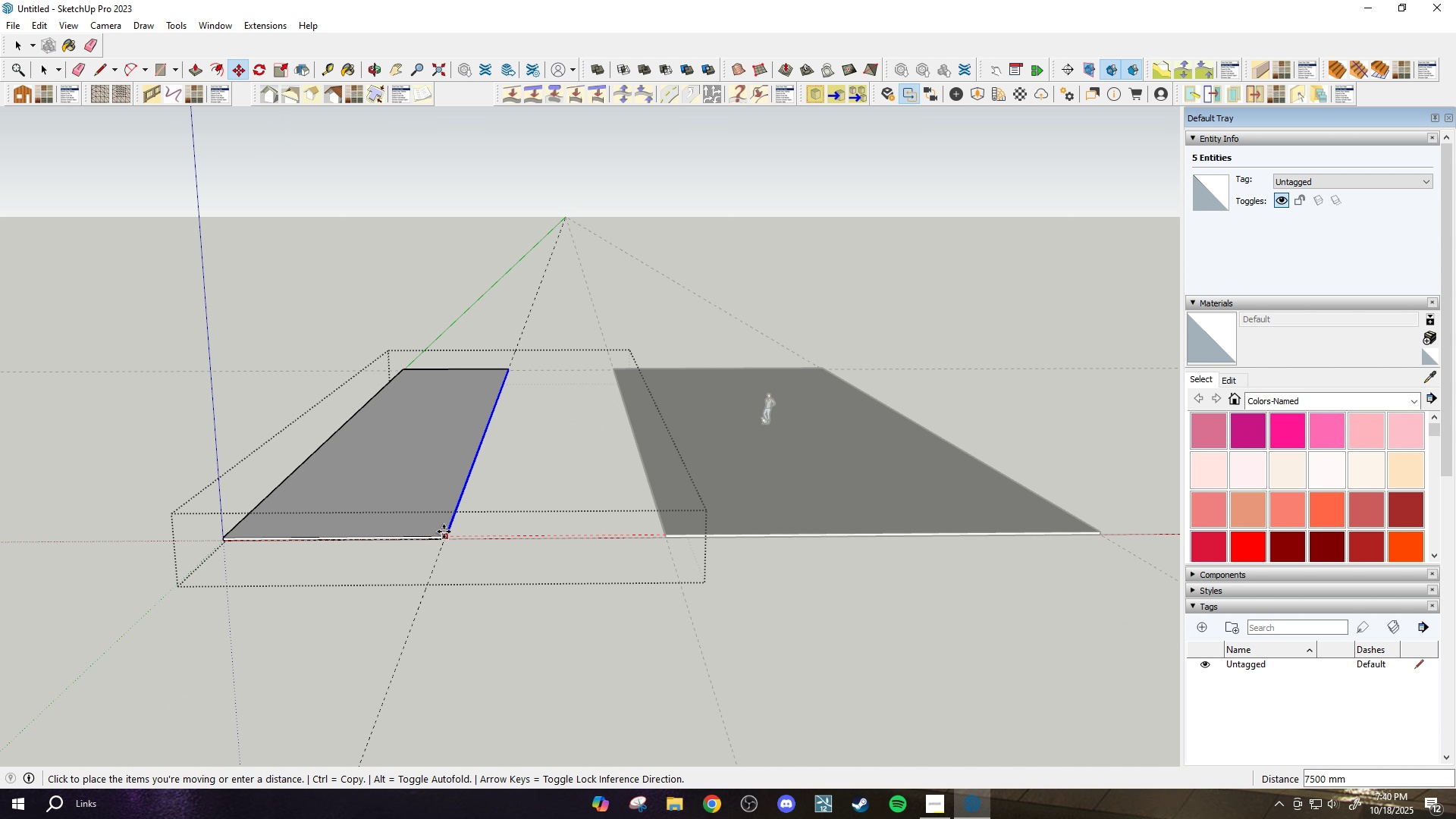 
left_click([444, 532])
 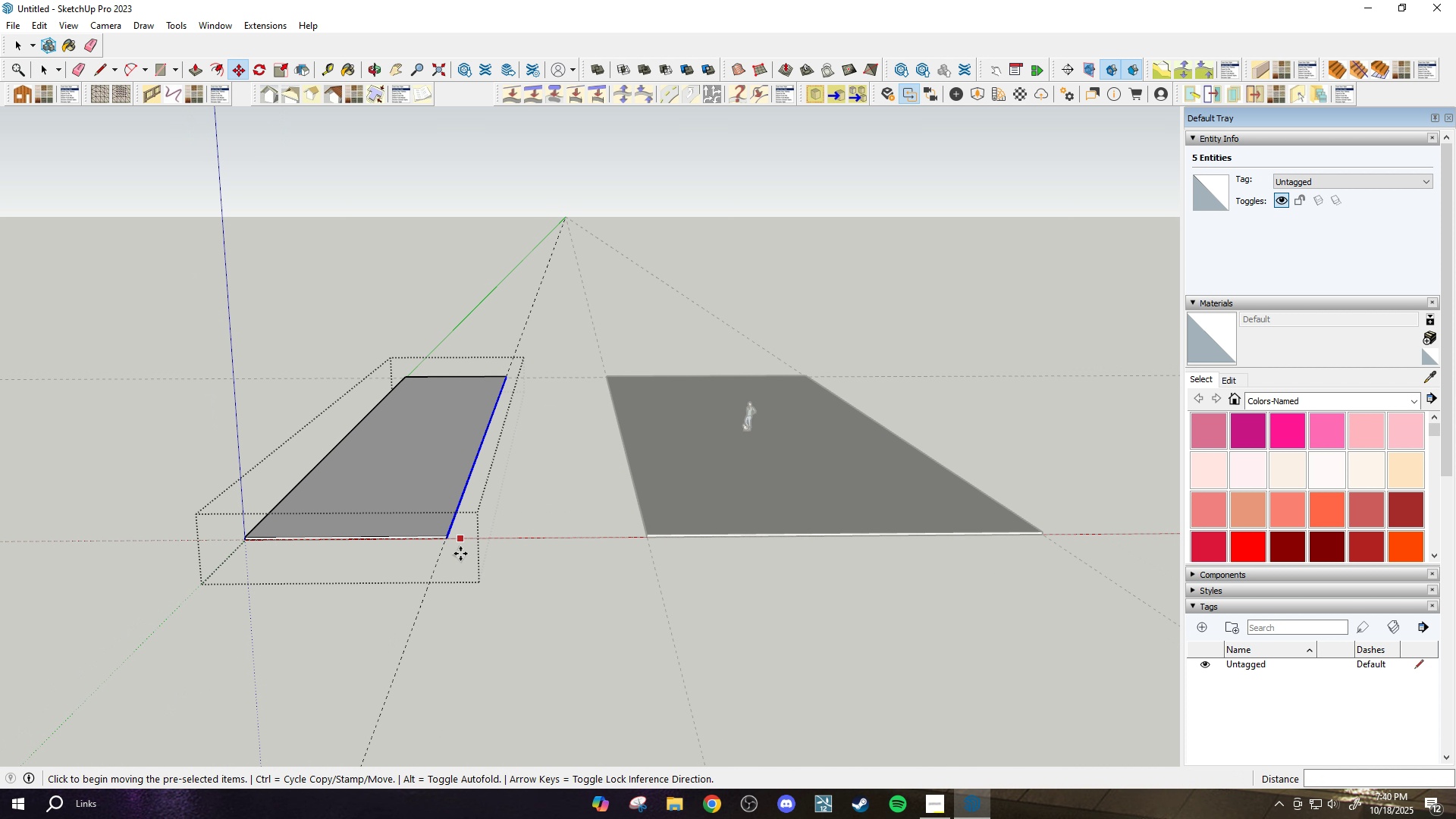 
scroll: coordinate [543, 603], scroll_direction: down, amount: 7.0
 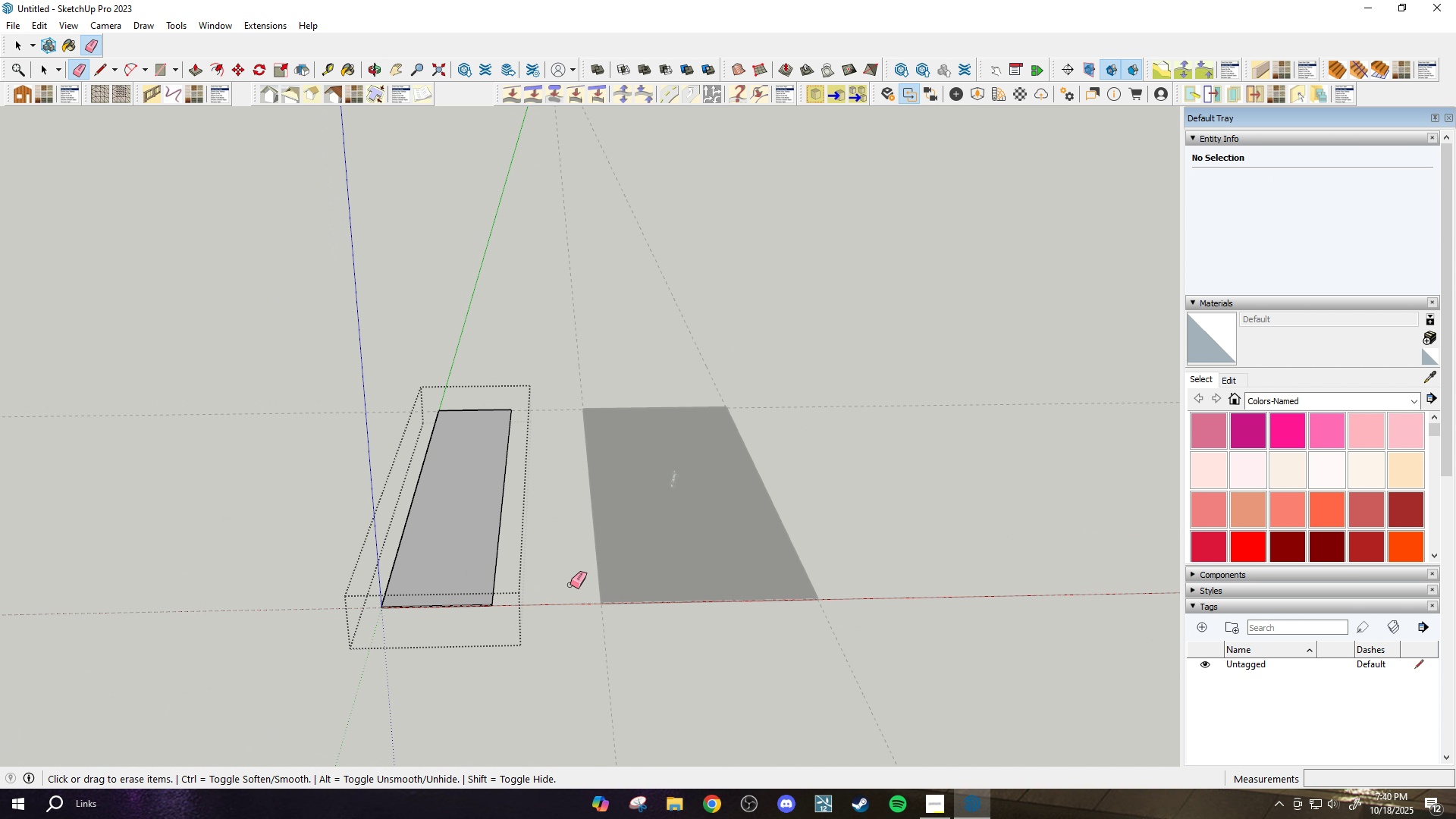 
key(E)
 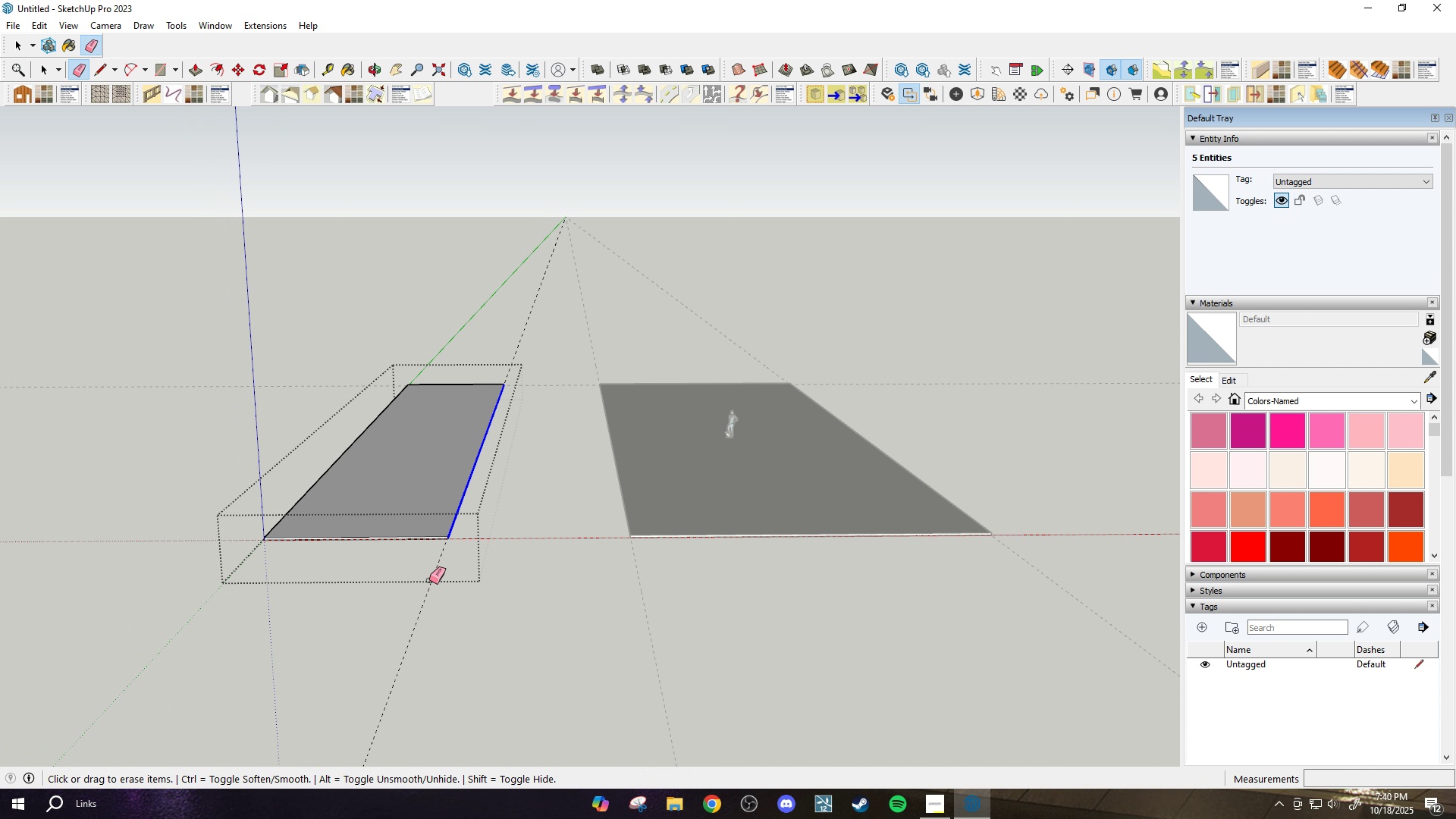 
left_click_drag(start_coordinate=[463, 573], to_coordinate=[397, 581])
 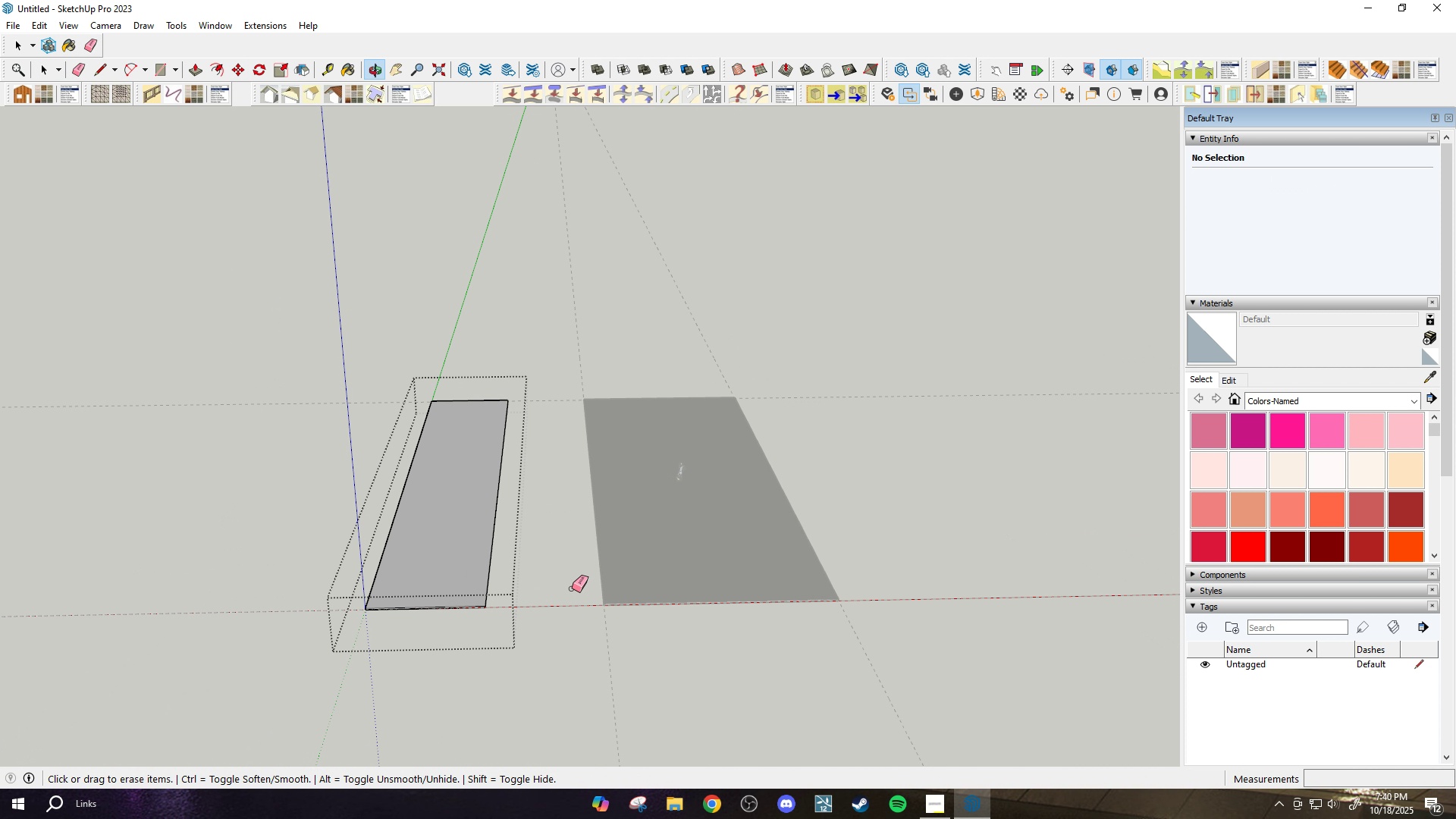 
scroll: coordinate [528, 588], scroll_direction: up, amount: 2.0
 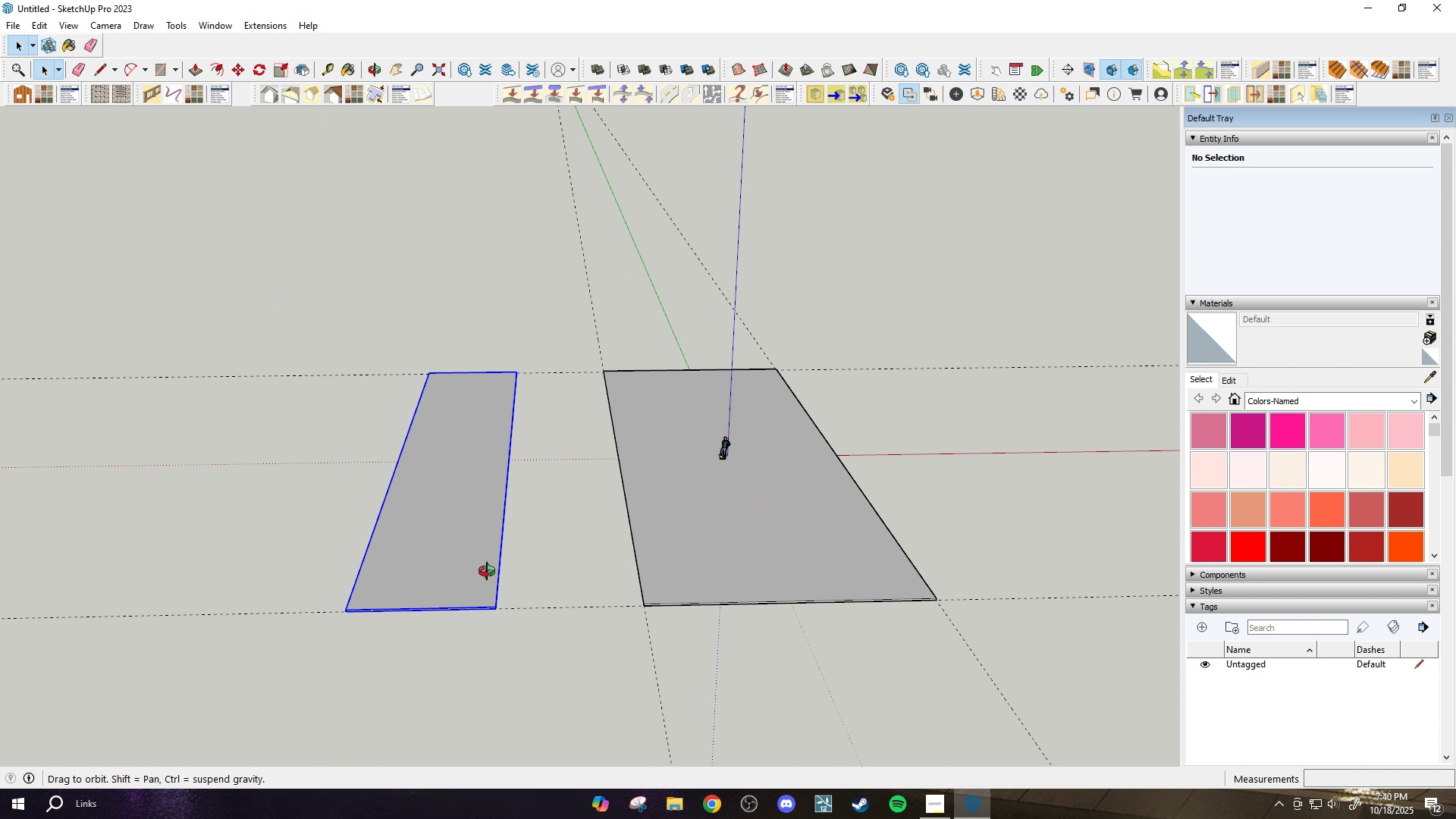 
key(Space)
 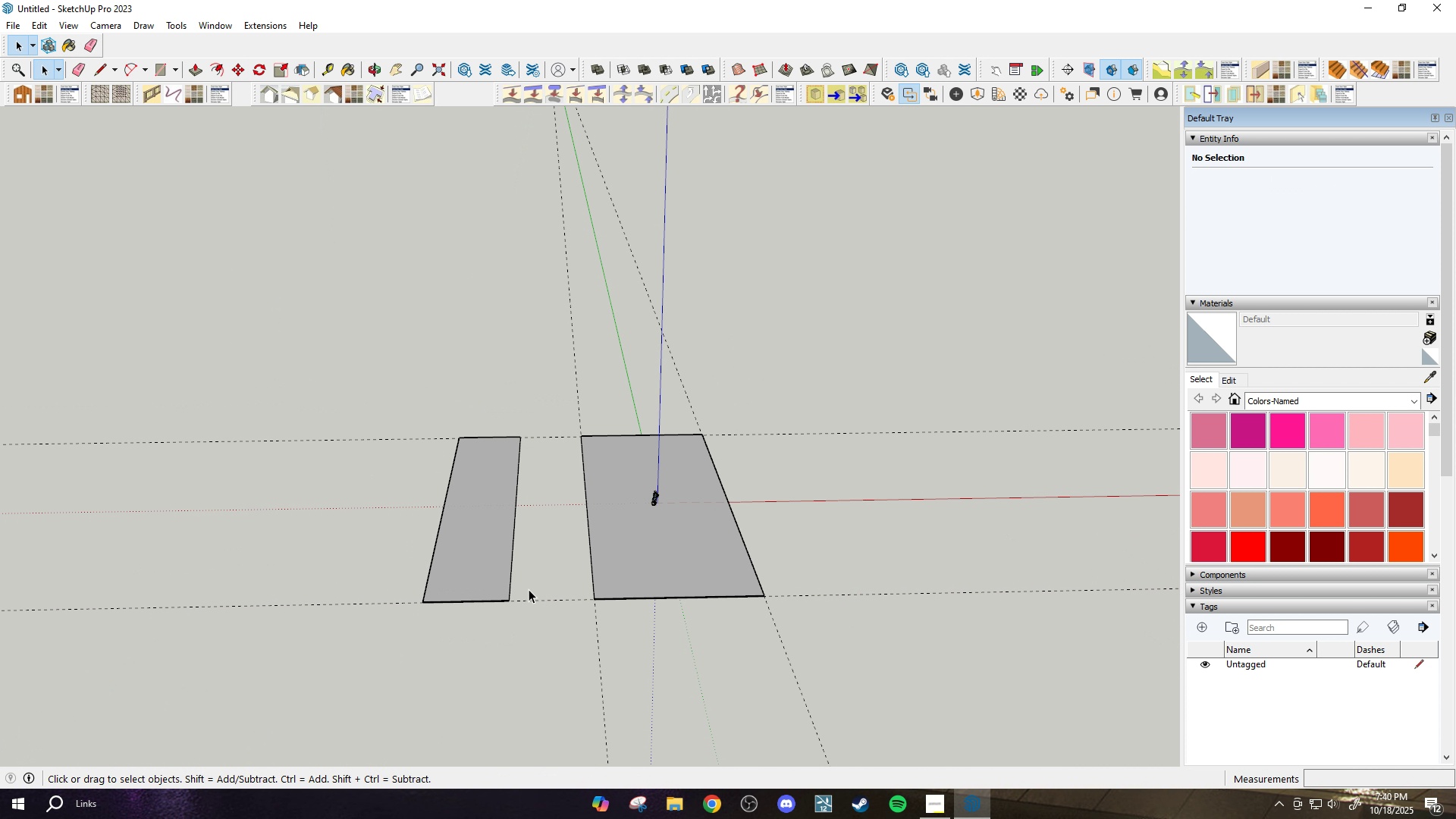 
key(Escape)
 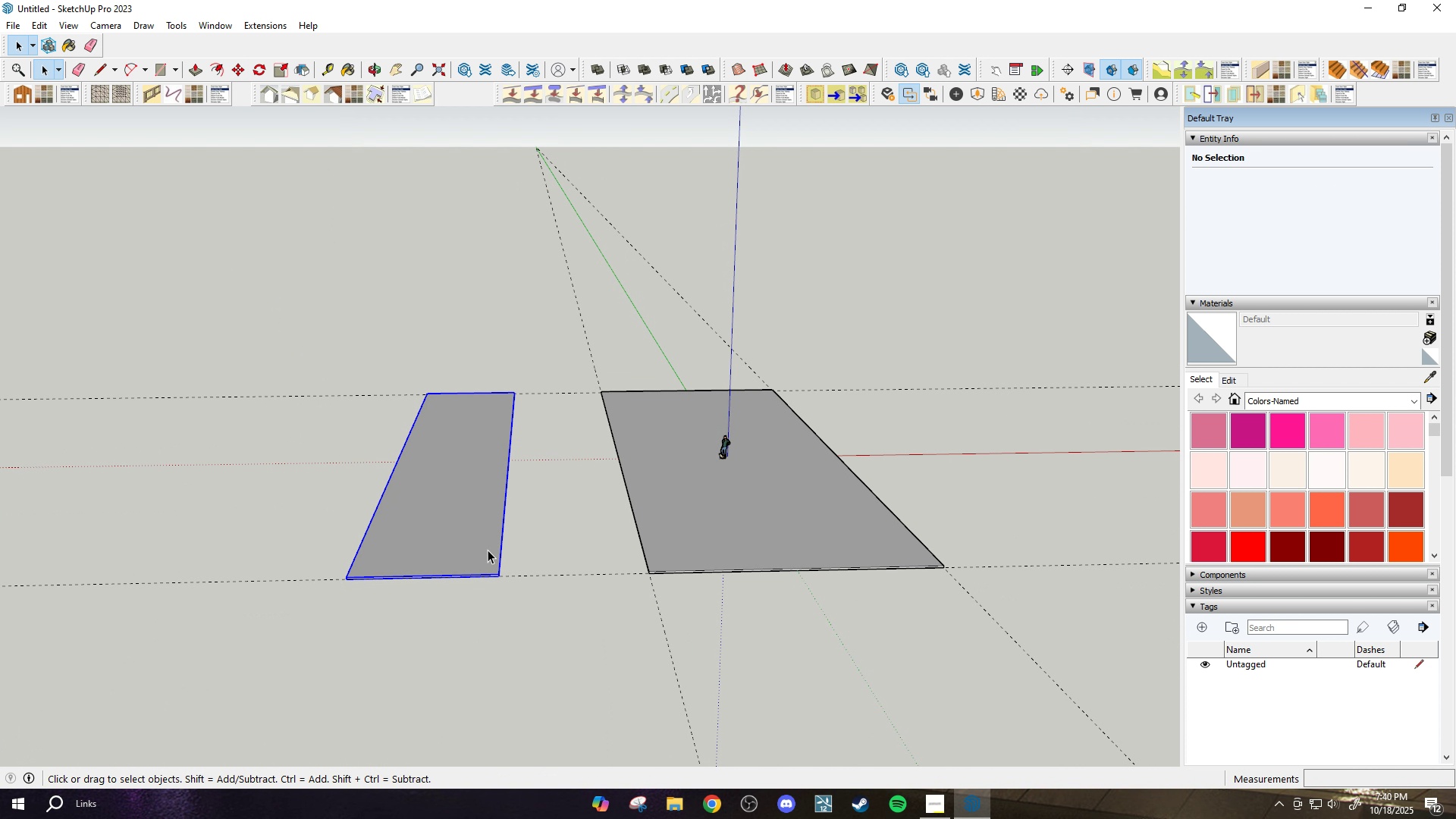 
scroll: coordinate [505, 578], scroll_direction: up, amount: 11.0
 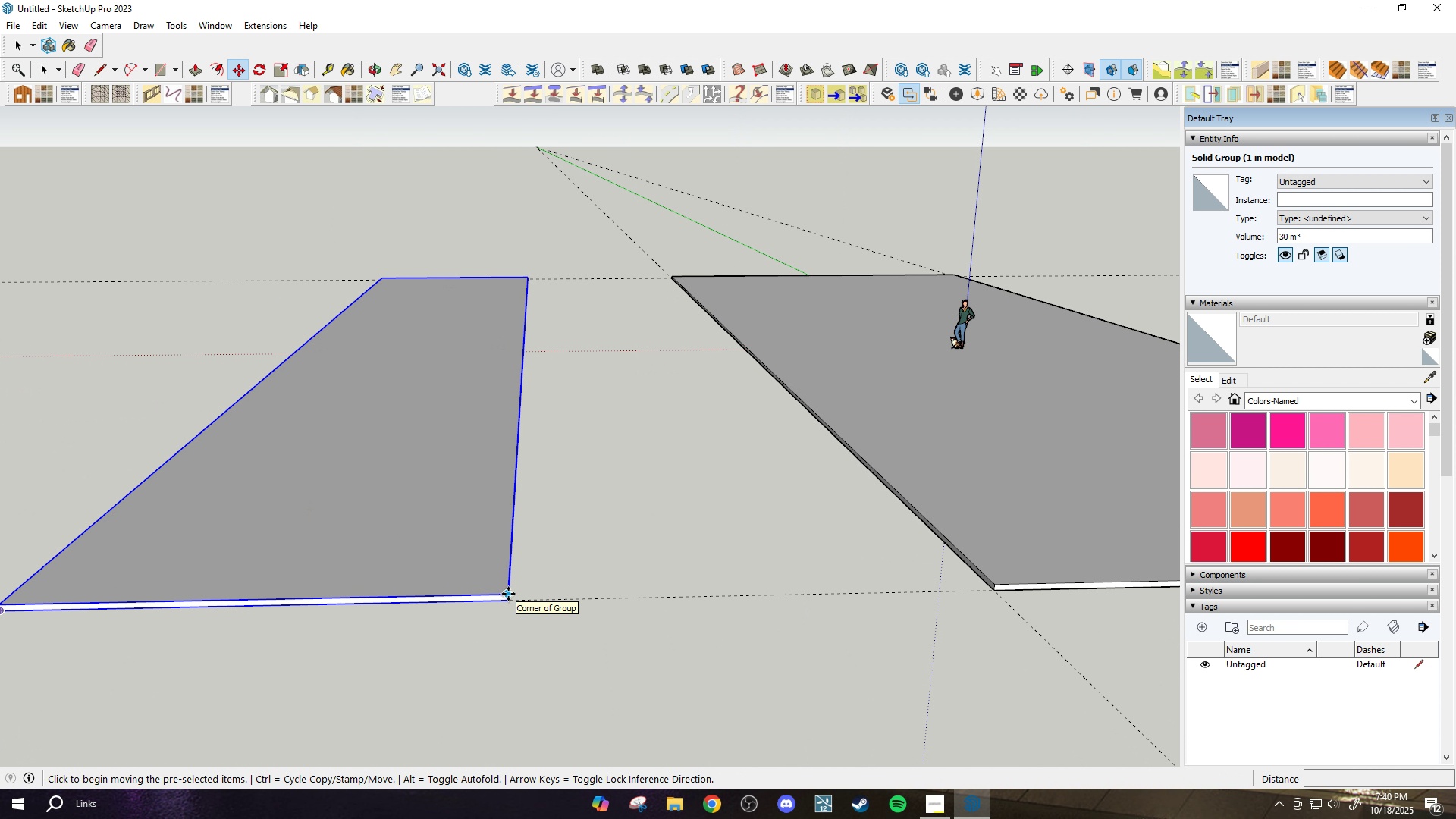 
key(M)
 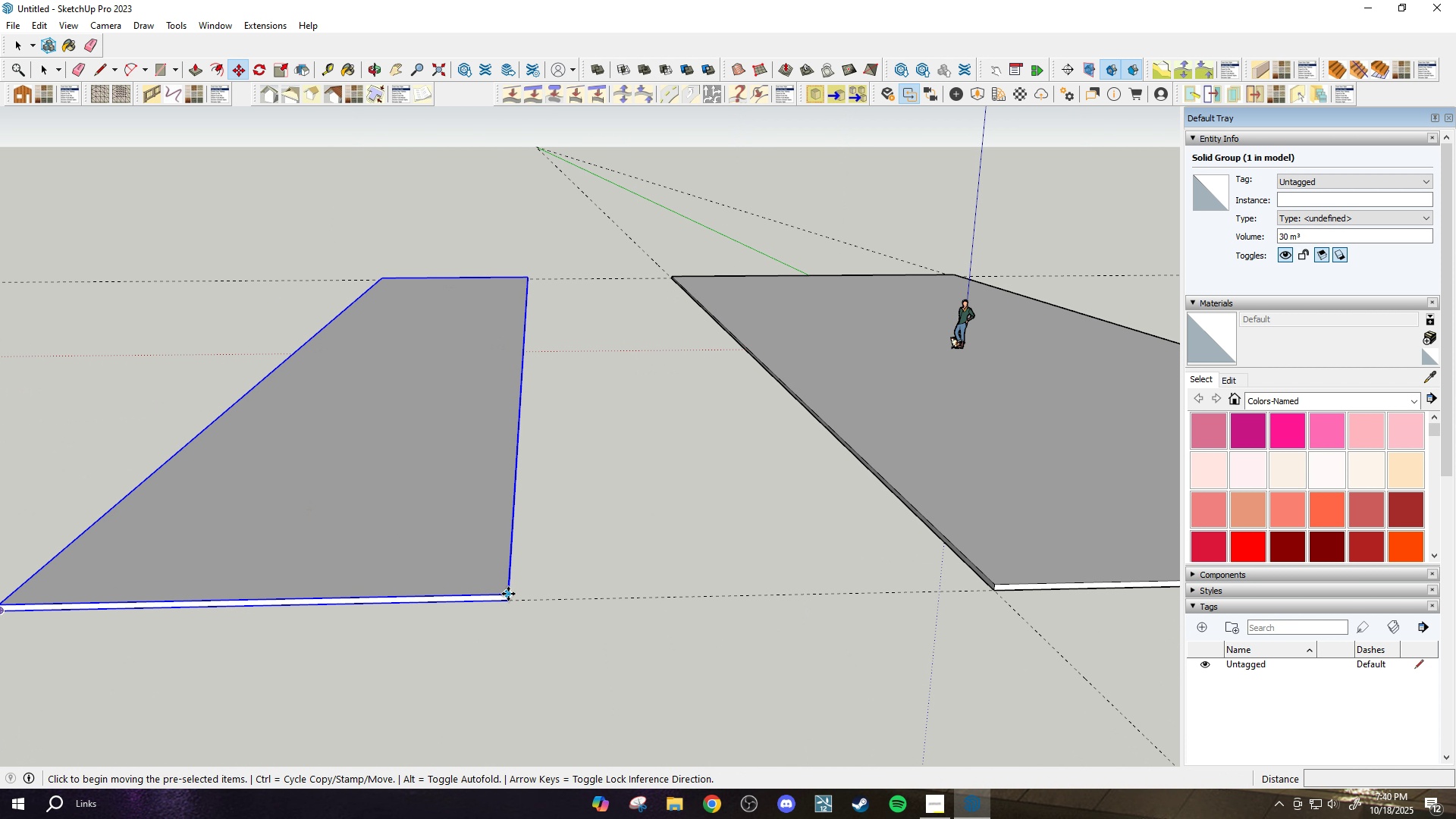 
left_click_drag(start_coordinate=[508, 594], to_coordinate=[523, 594])
 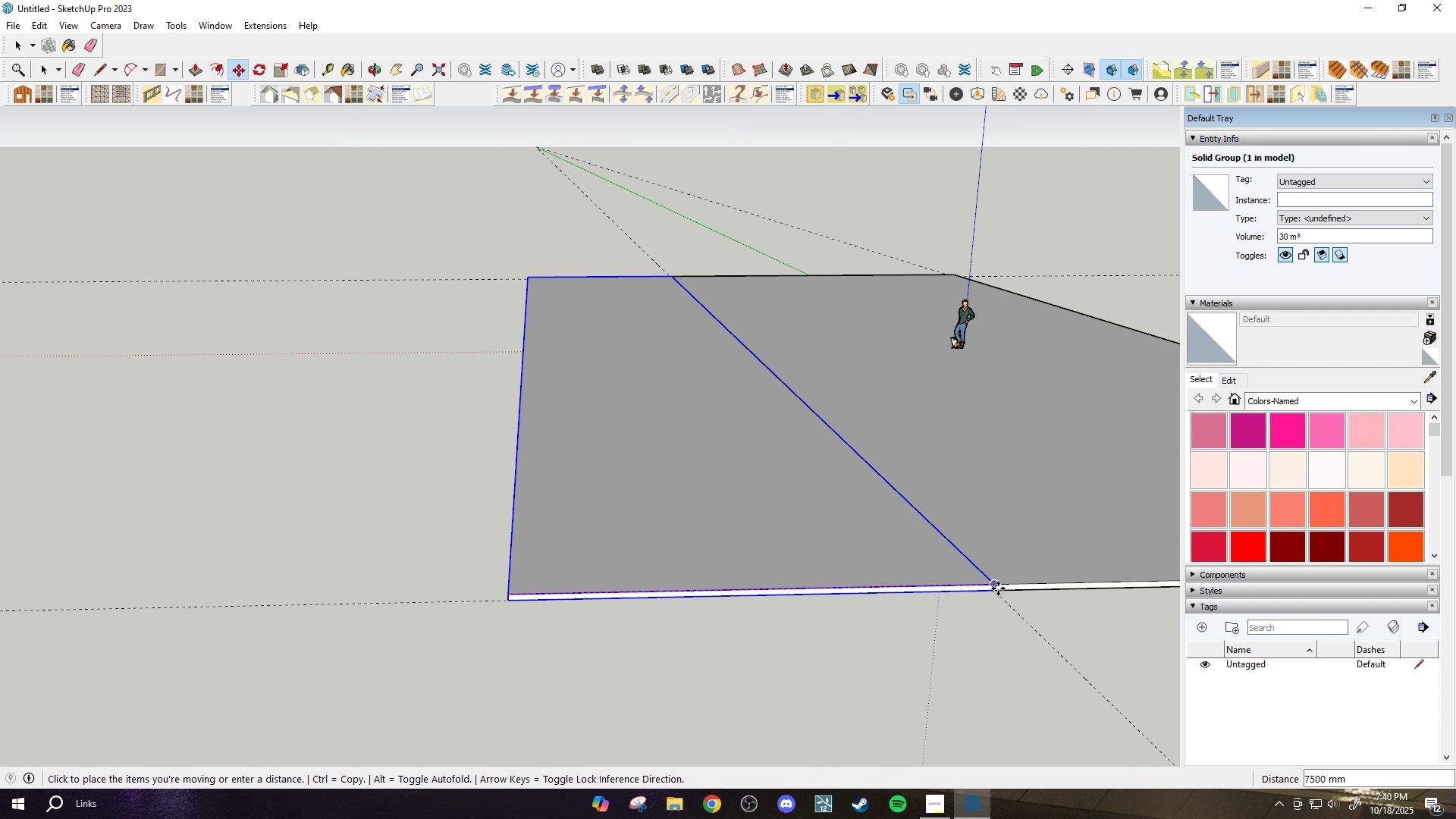 
left_click([998, 588])
 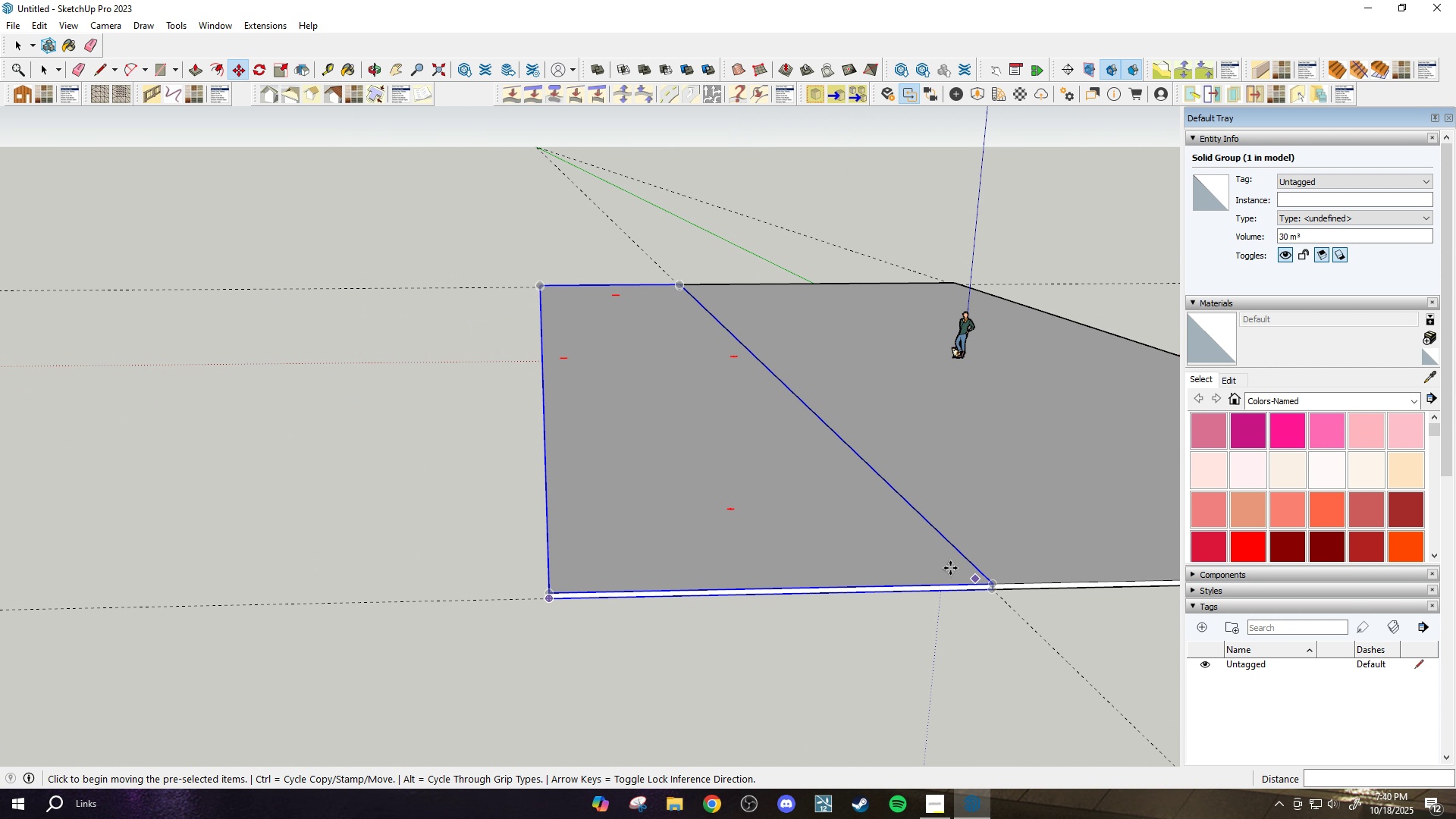 
scroll: coordinate [613, 508], scroll_direction: down, amount: 14.0
 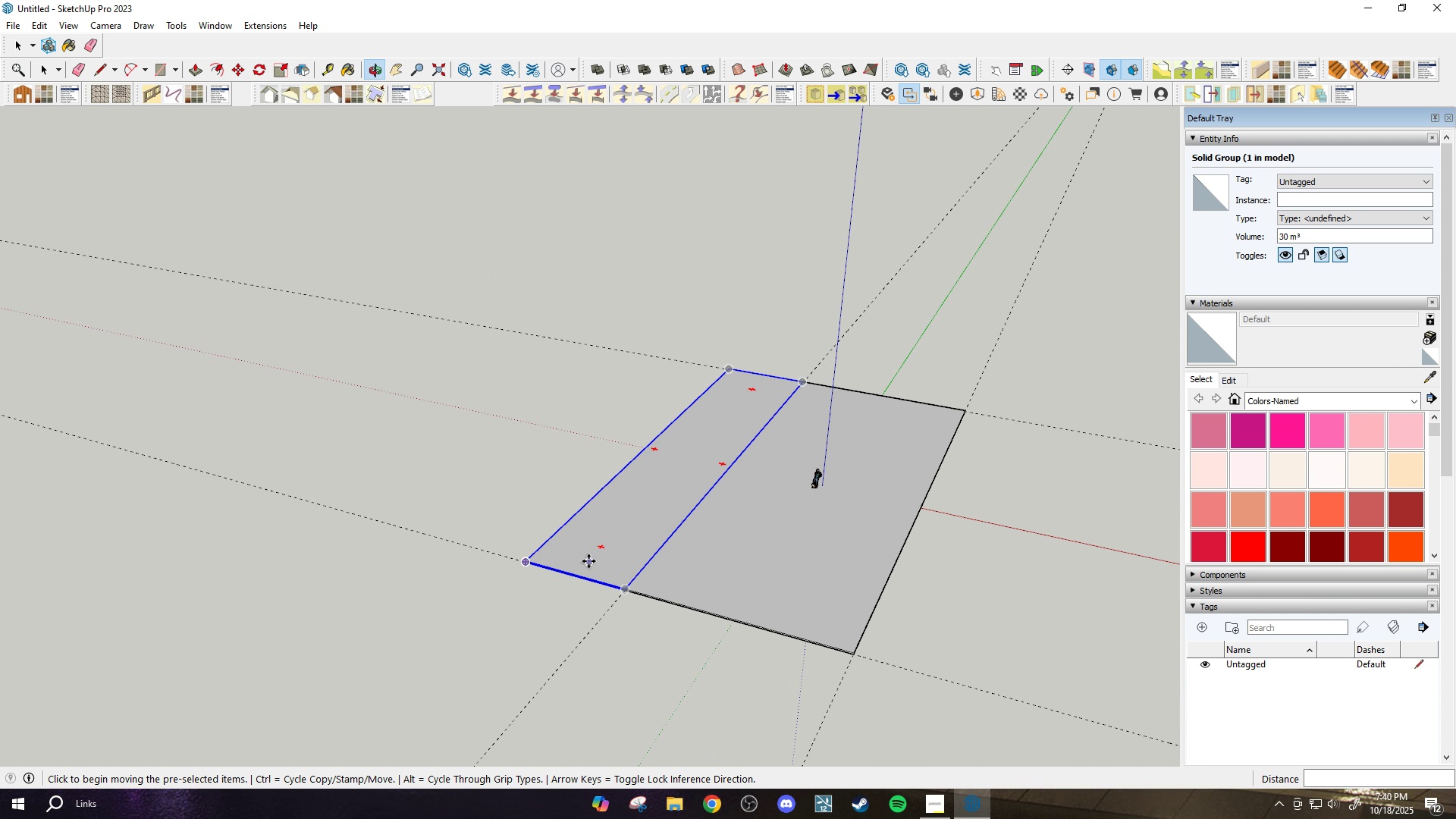 
scroll: coordinate [595, 499], scroll_direction: up, amount: 6.0
 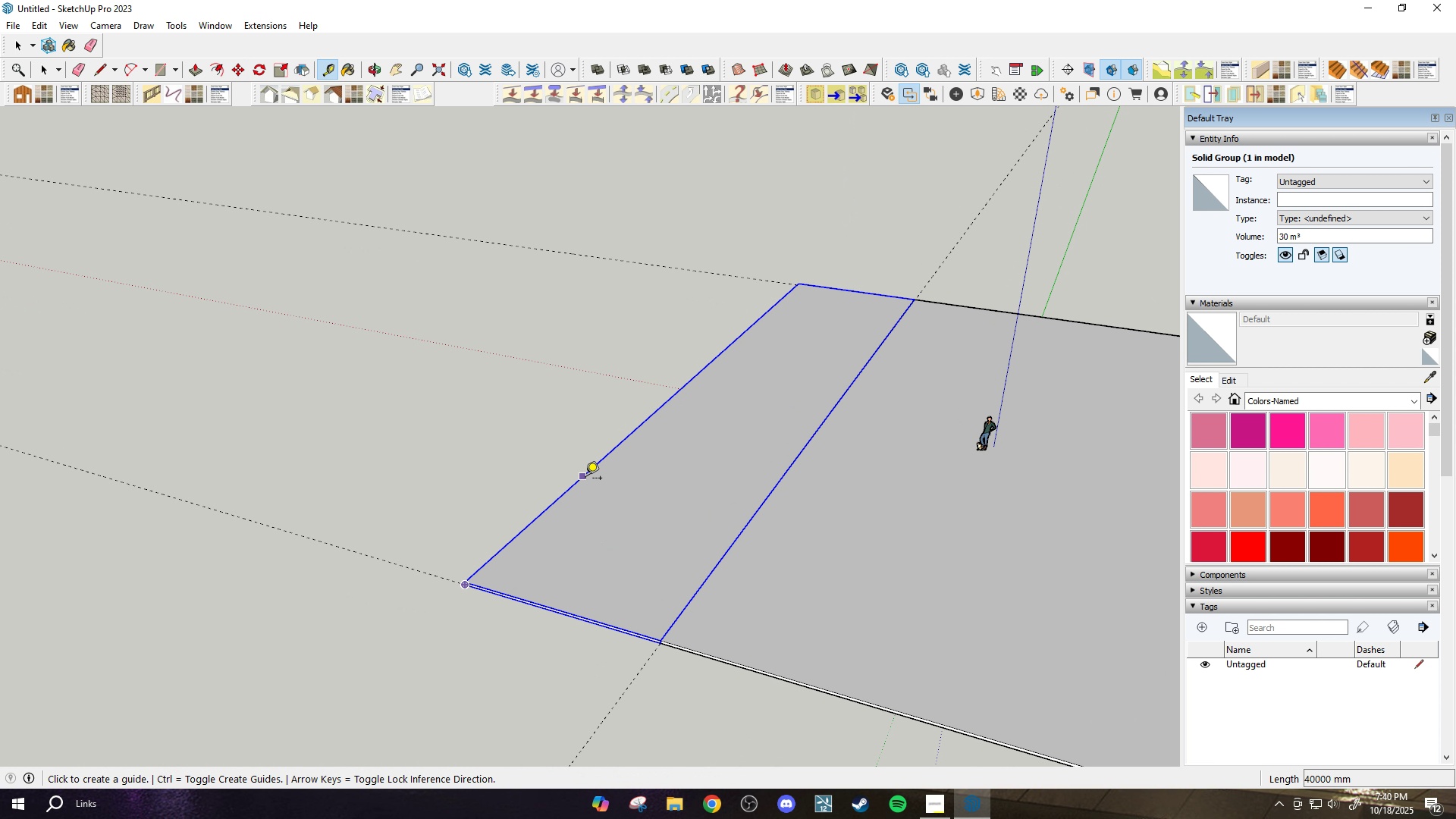 
key(T)
 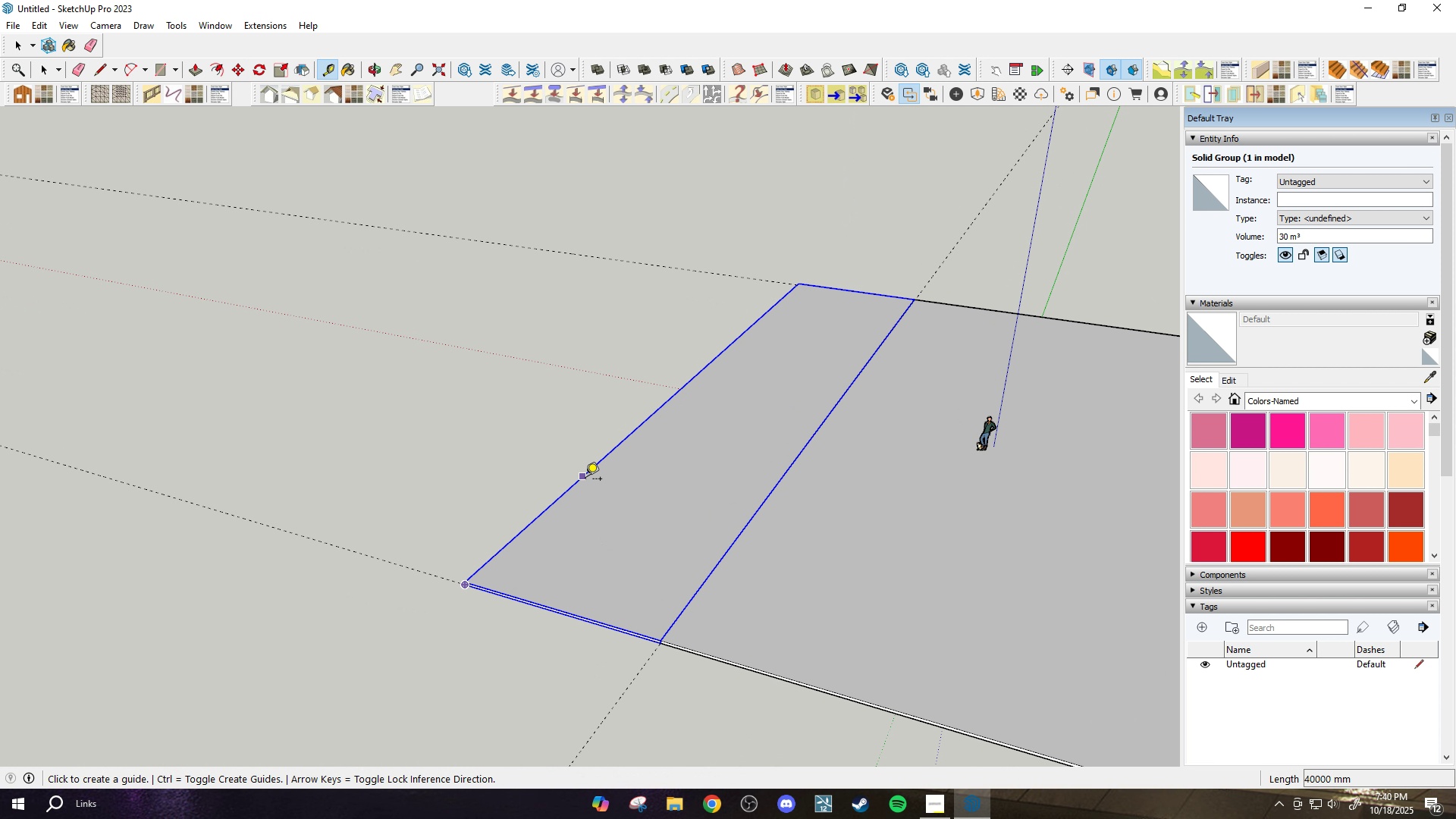 
left_click([585, 479])
 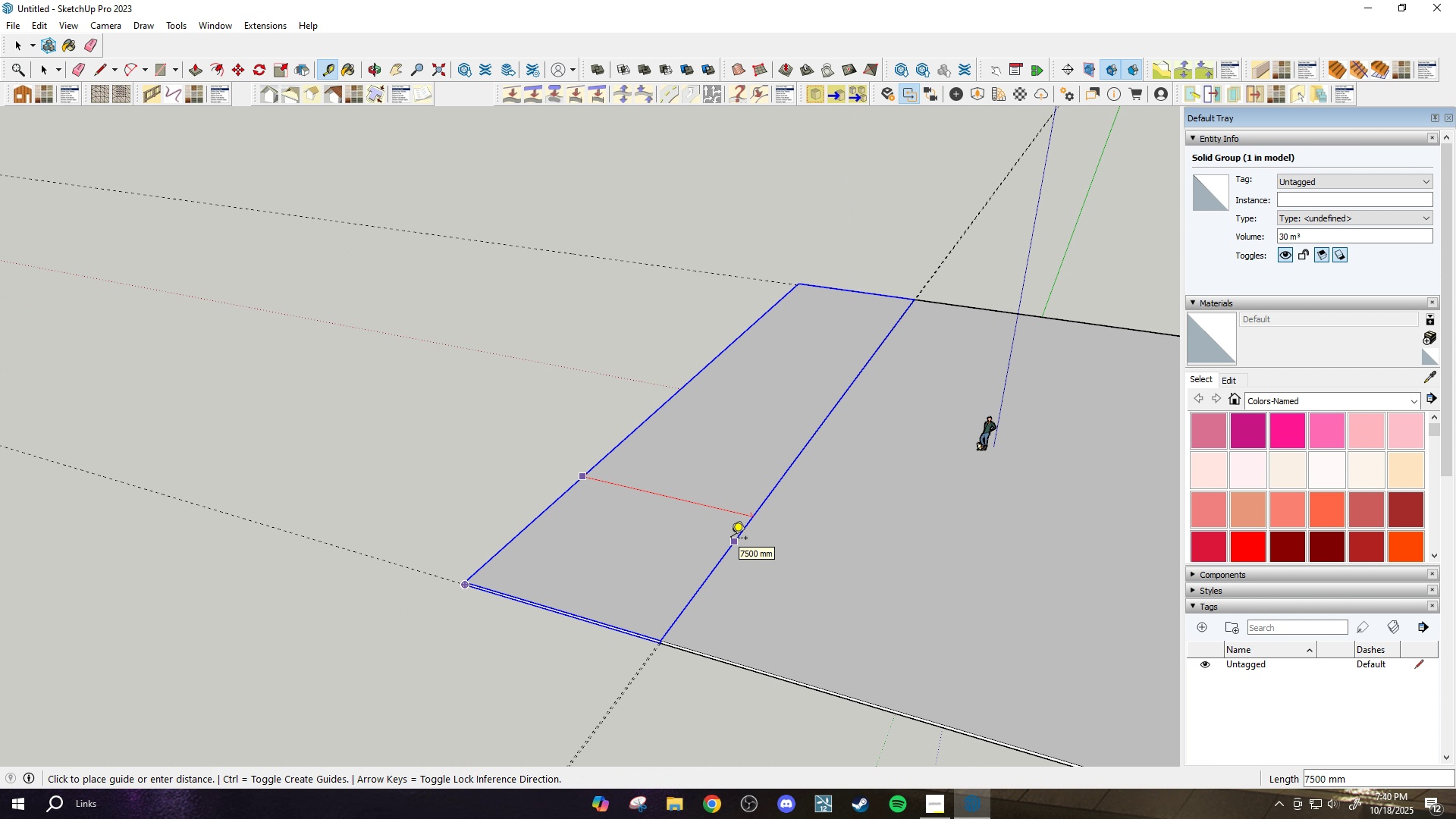 
scroll: coordinate [683, 511], scroll_direction: down, amount: 3.0
 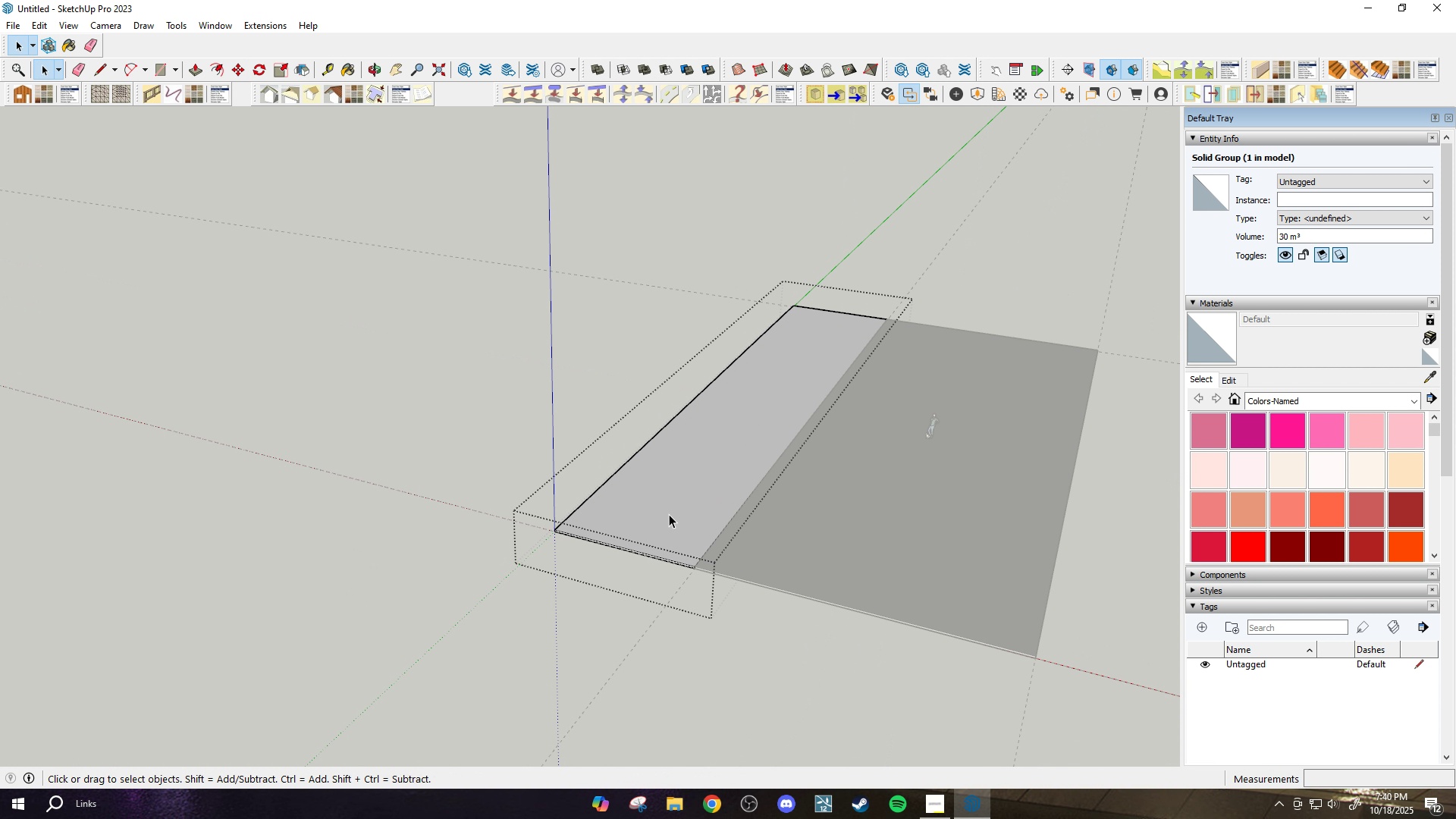 
key(Escape)
 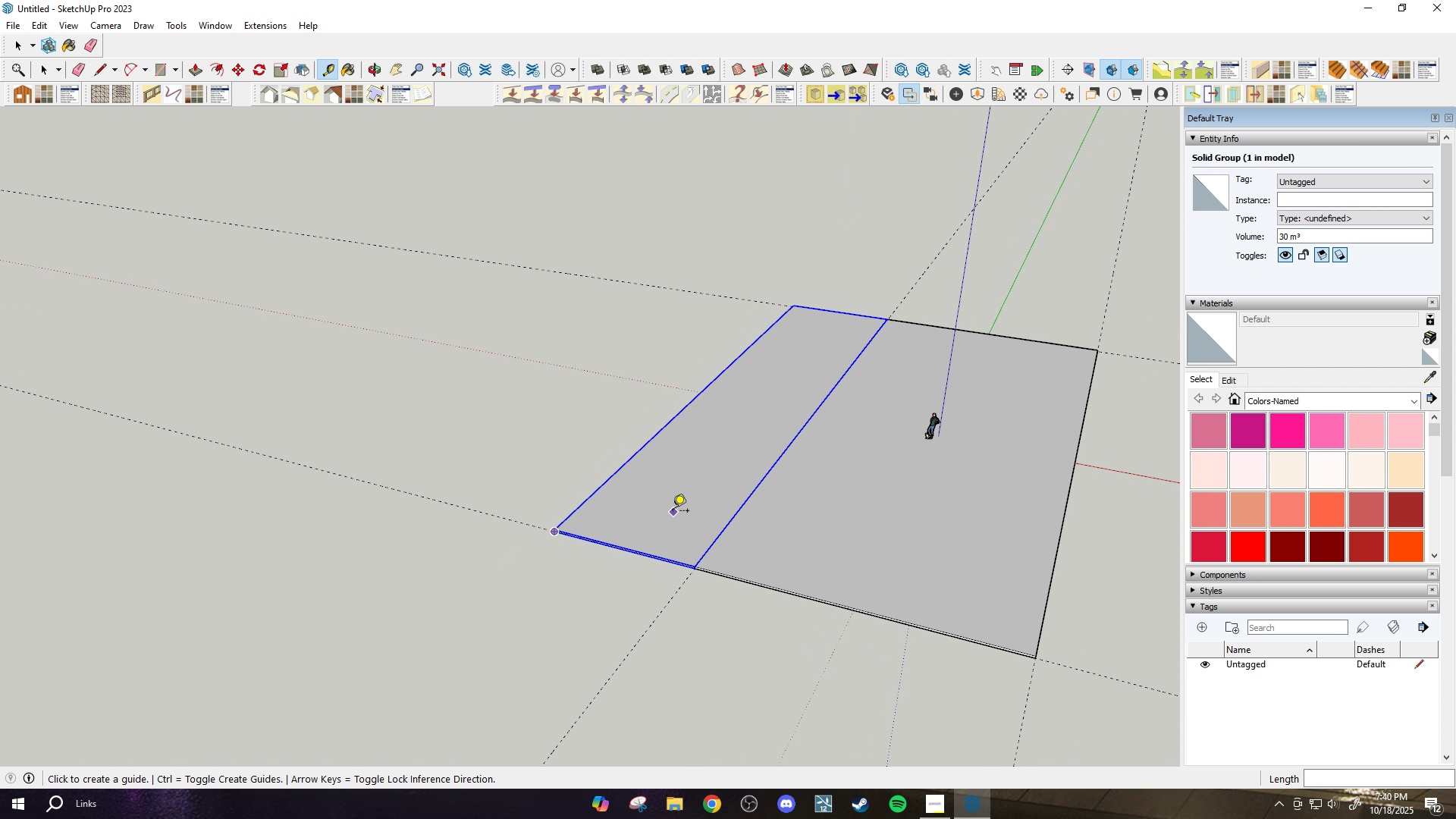 
key(Space)
 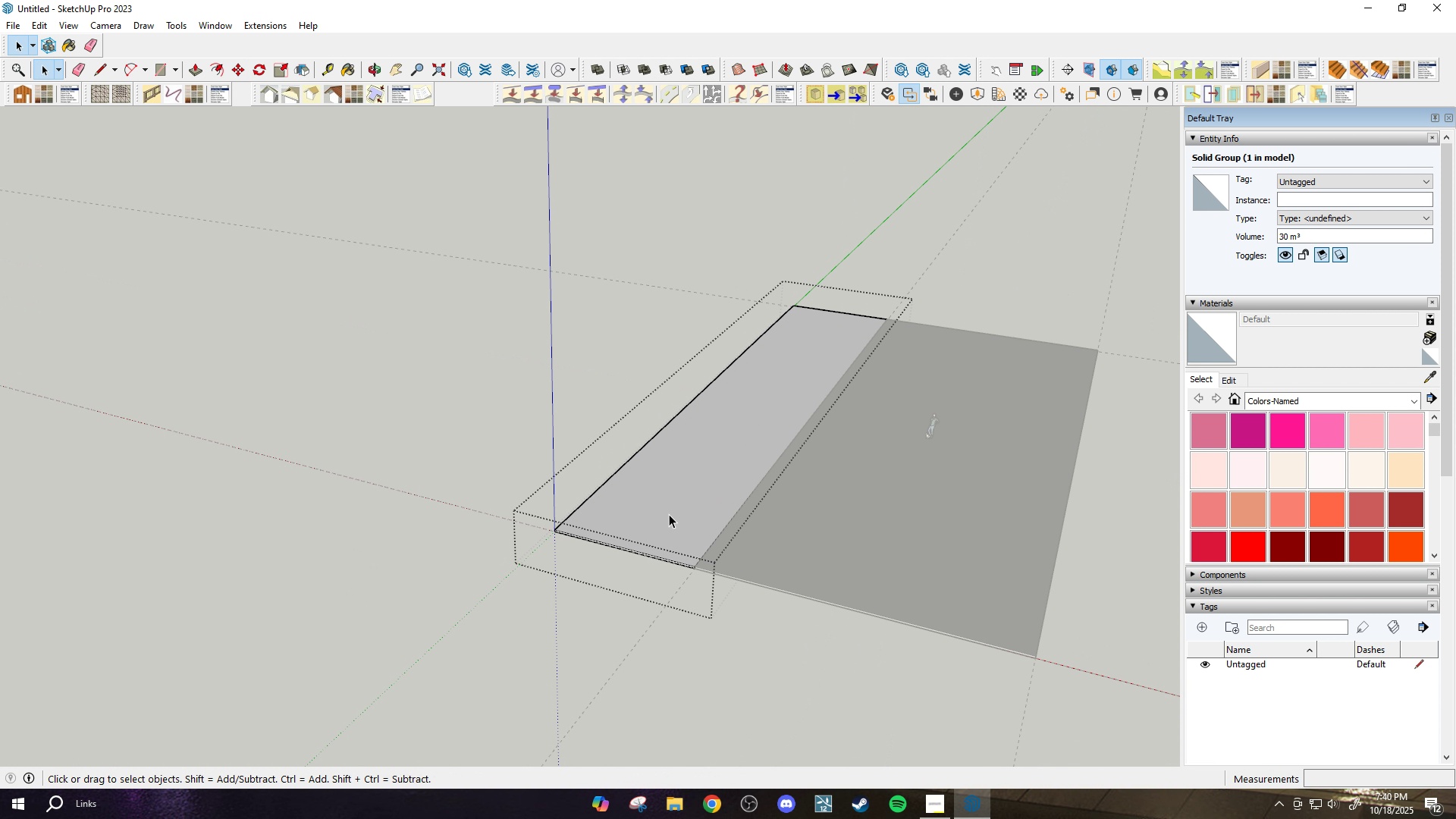 
double_click([669, 514])
 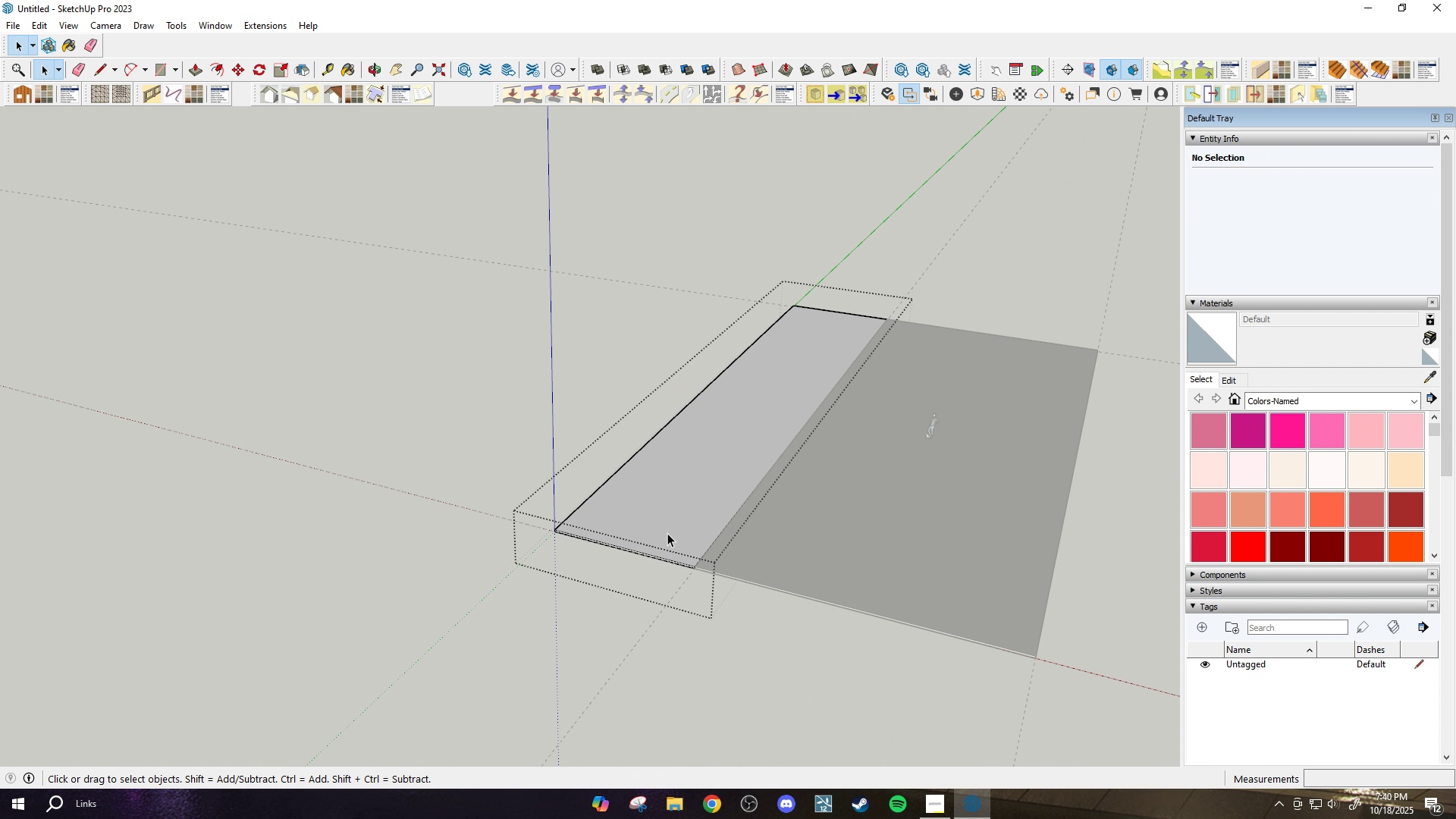 
key(P)
 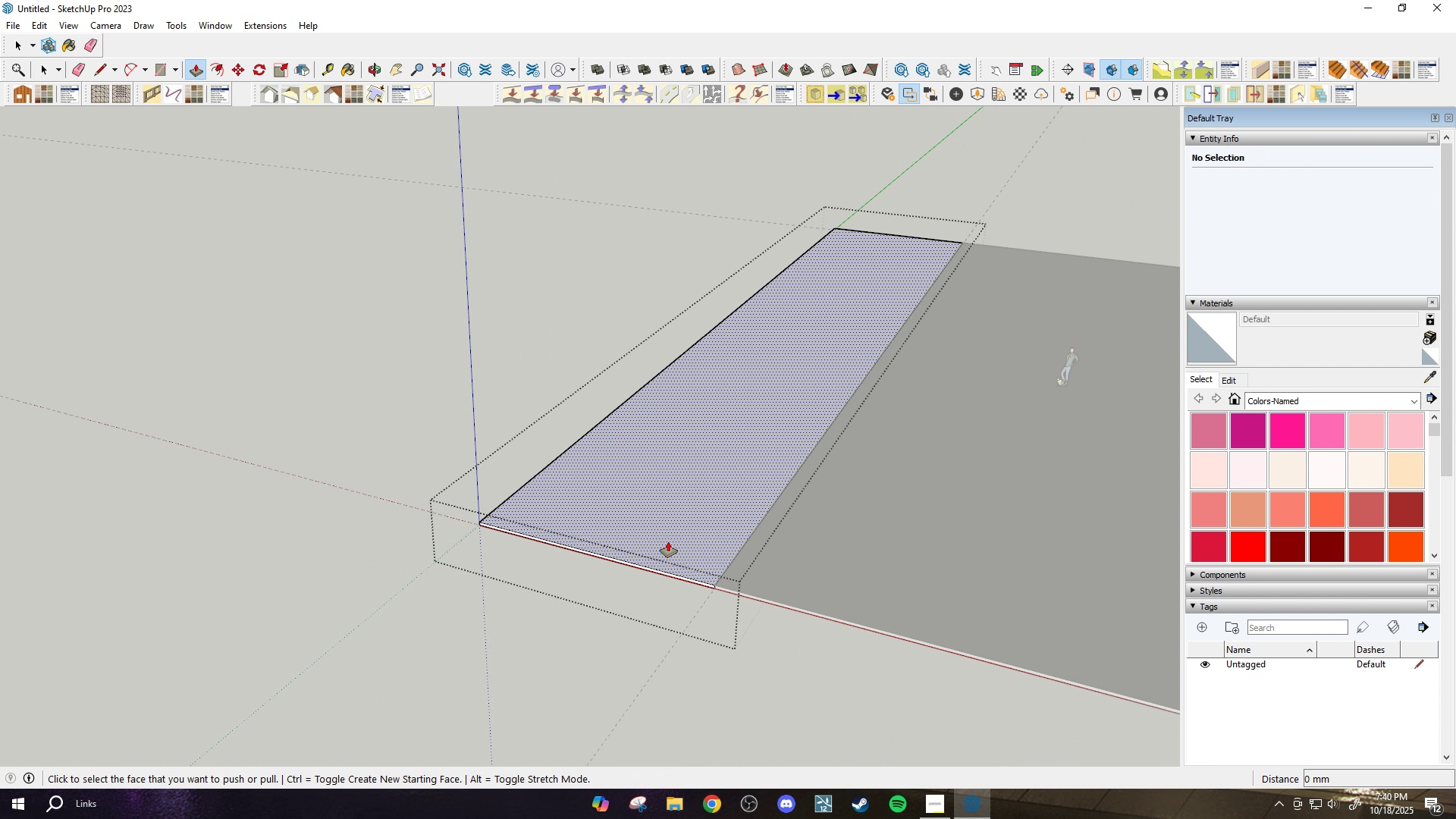 
scroll: coordinate [668, 563], scroll_direction: up, amount: 7.0
 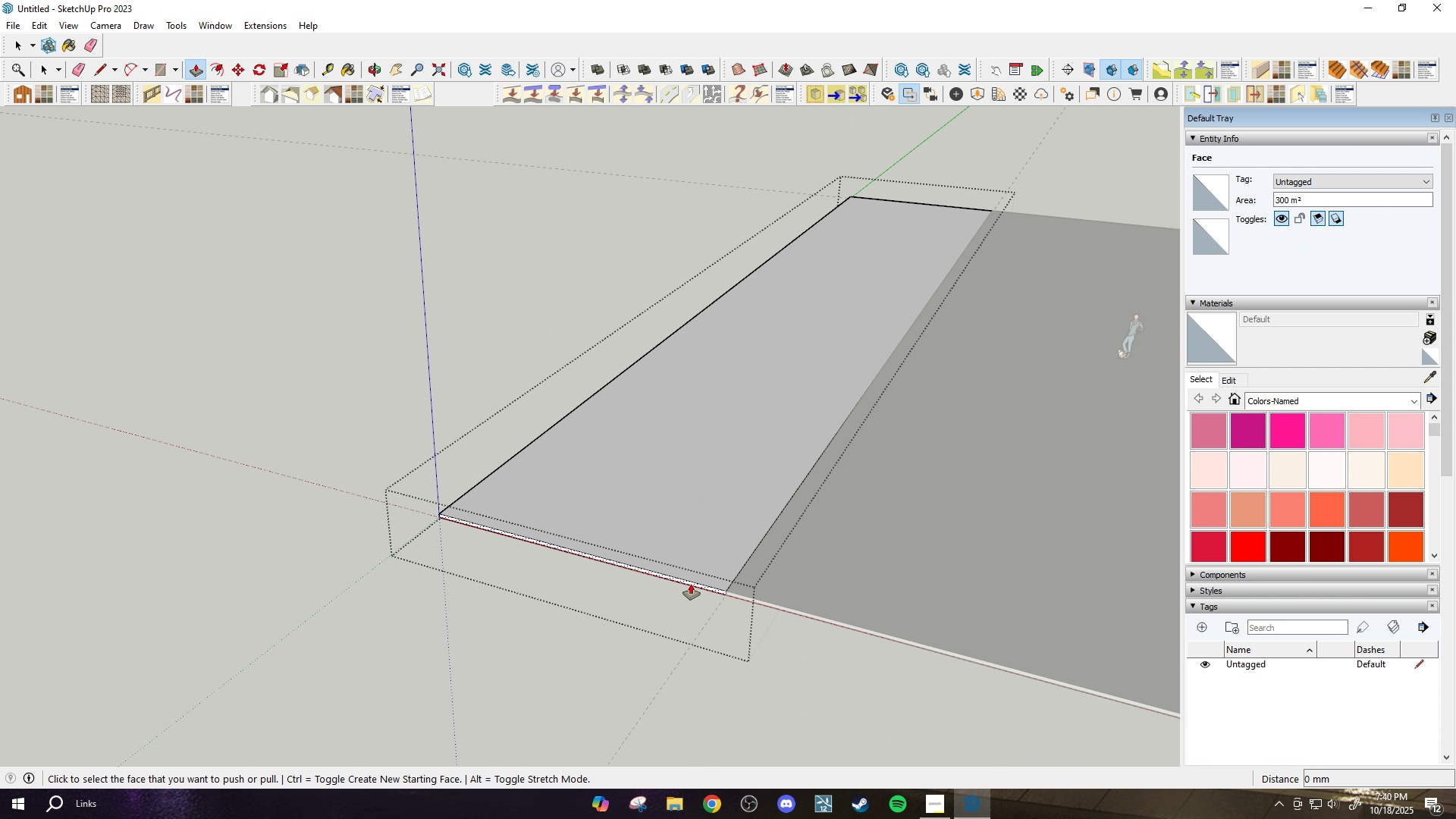 
key(Control+ControlLeft)
 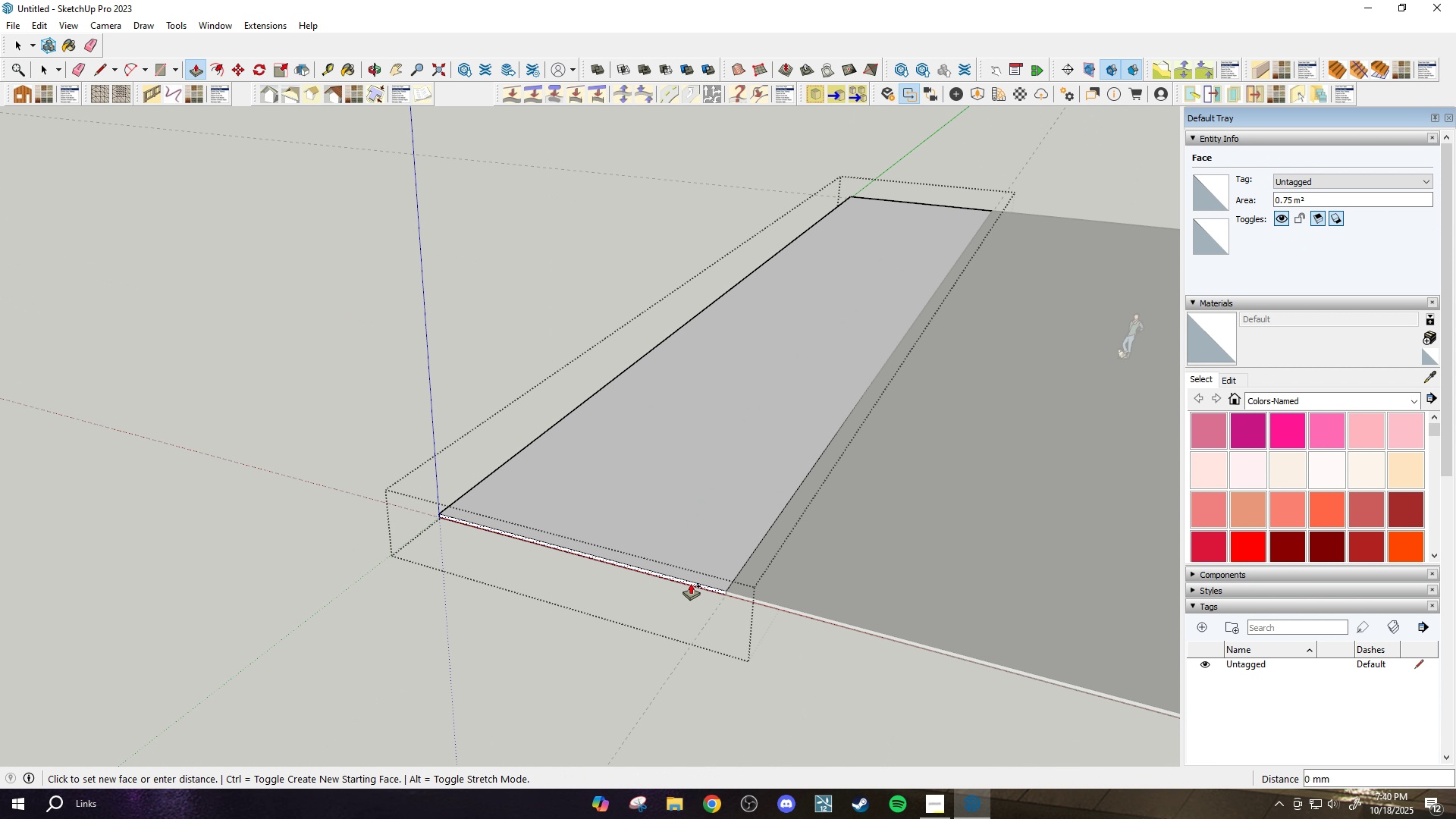 
left_click([691, 584])
 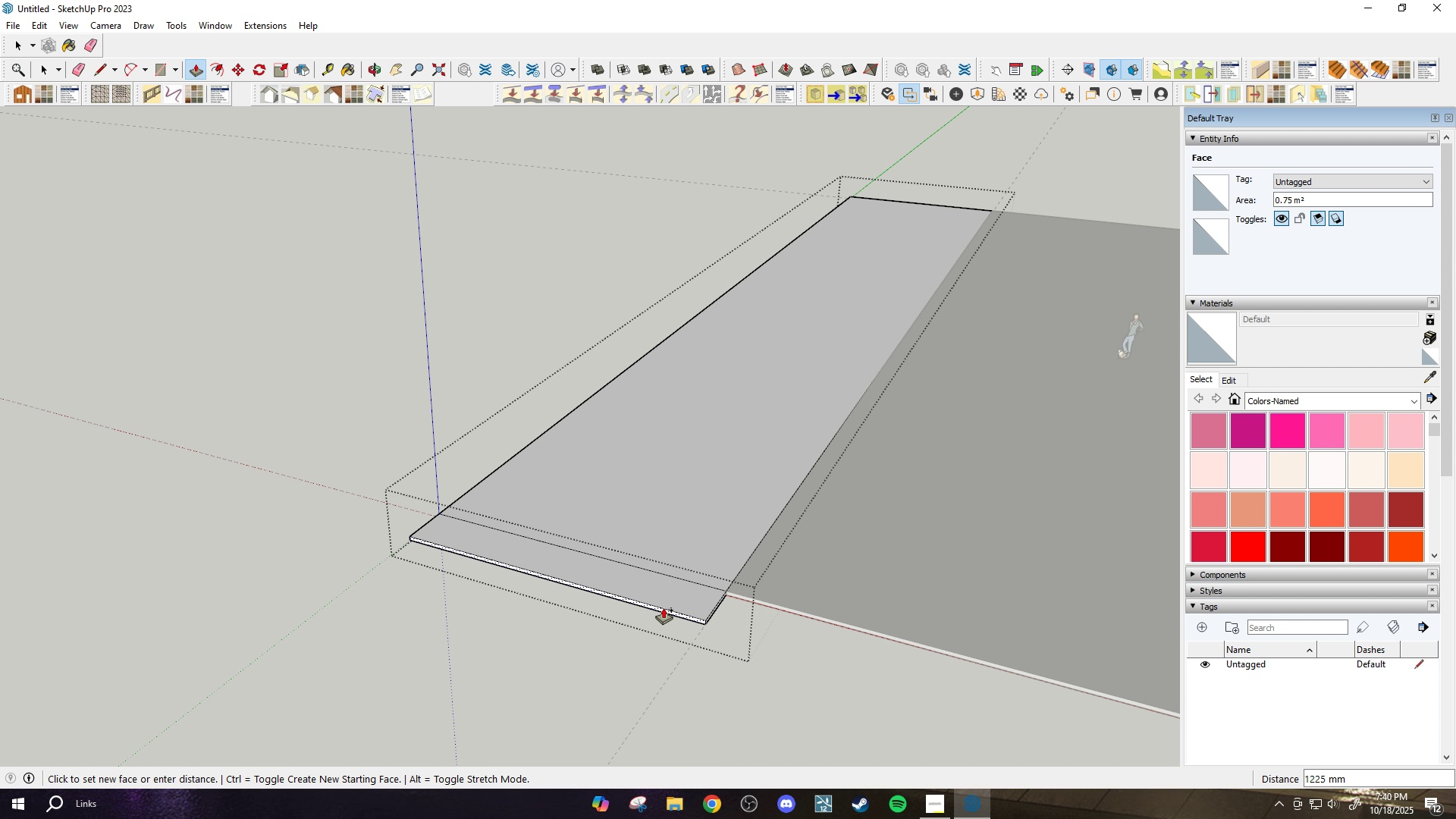 
key(Escape)
 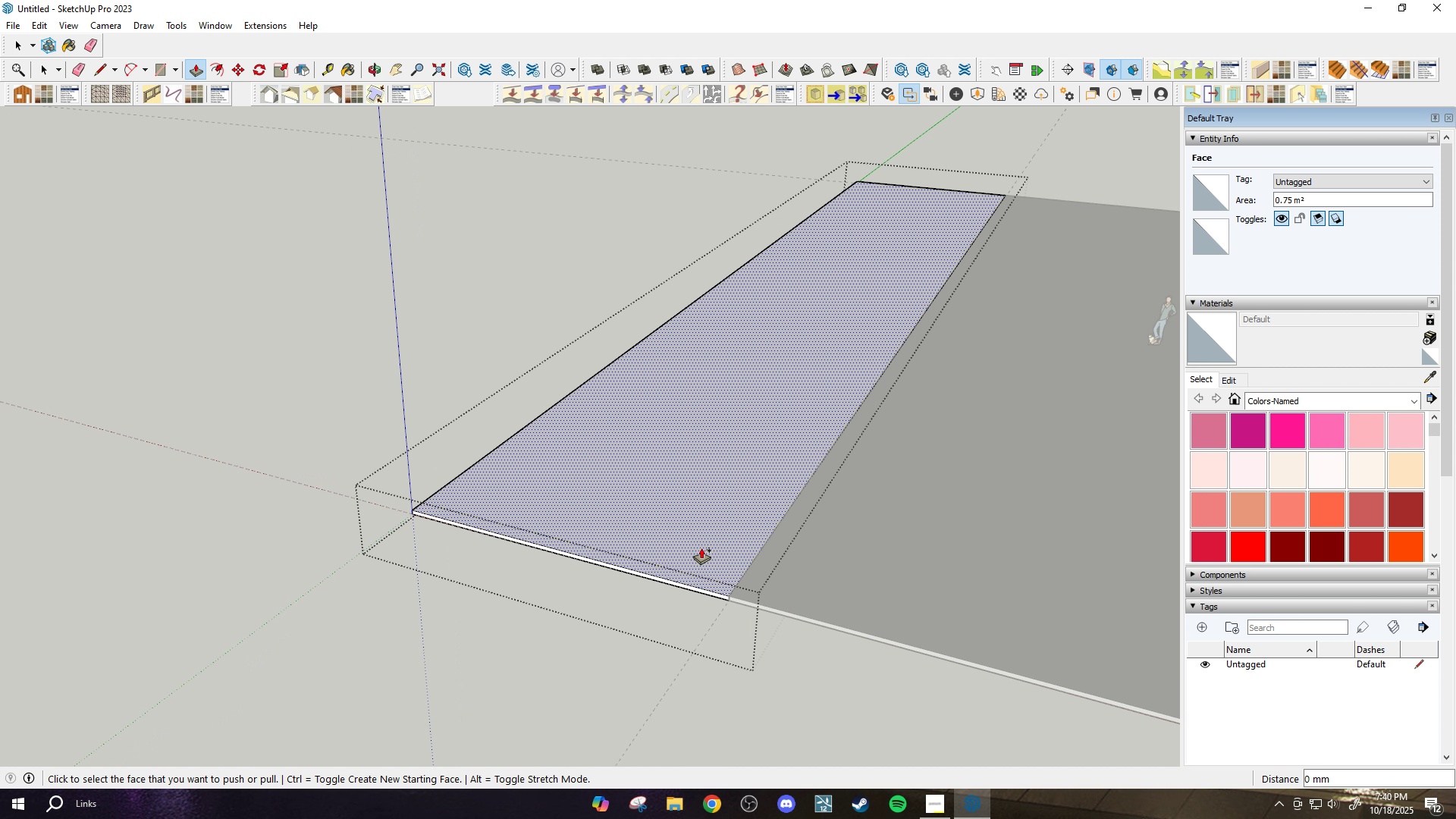 
scroll: coordinate [701, 548], scroll_direction: up, amount: 2.0
 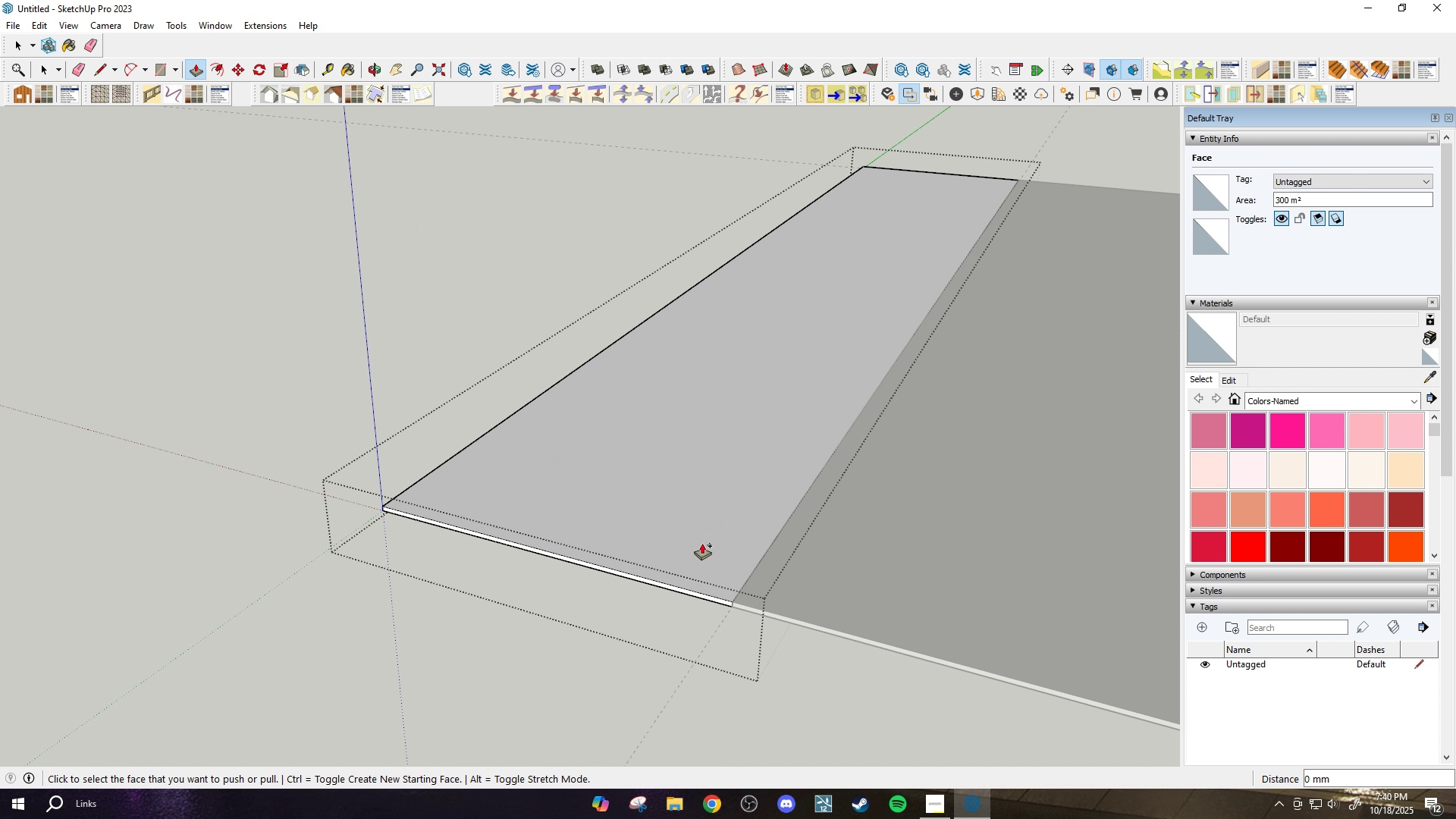 
key(Escape)
 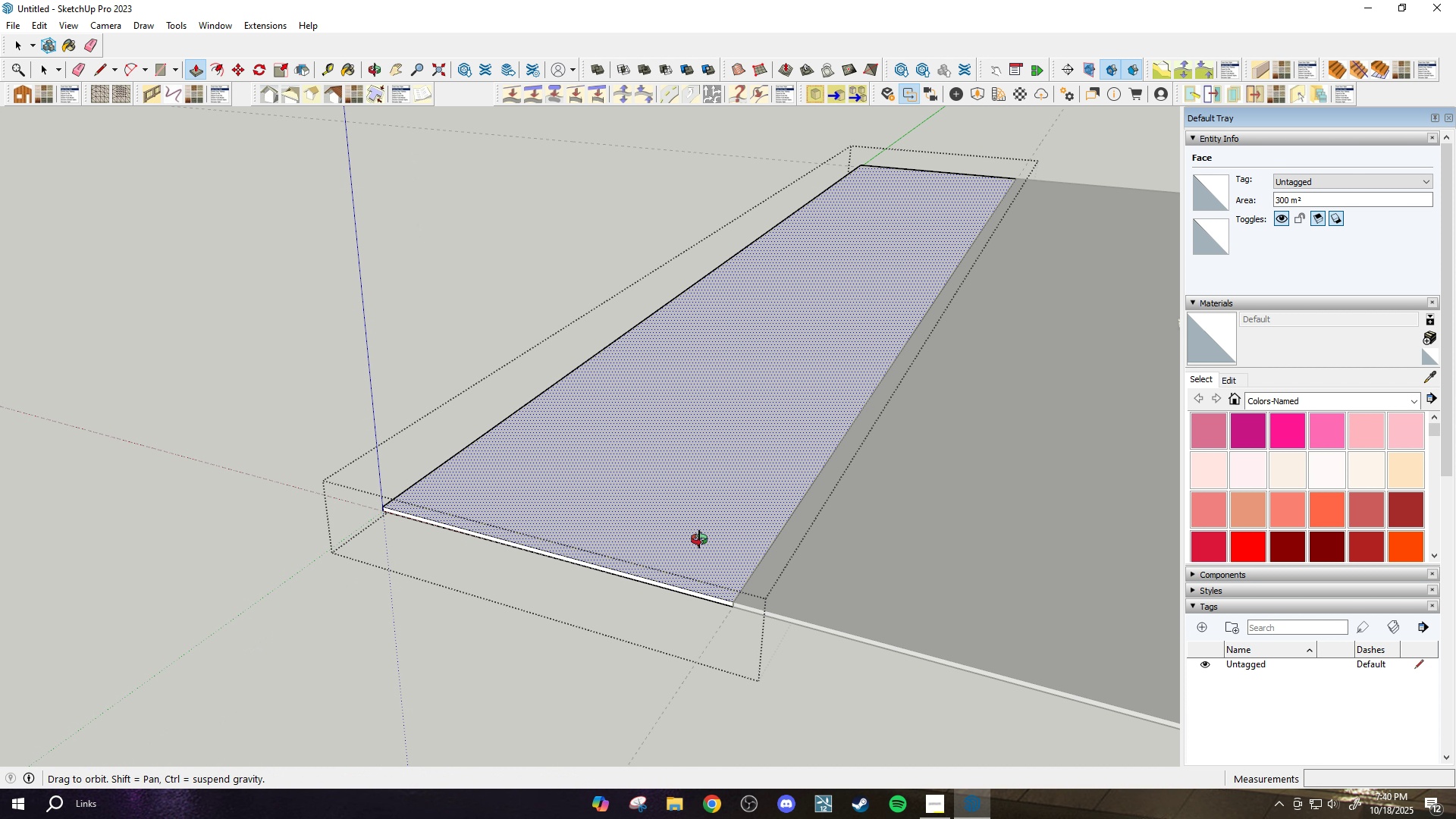 
key(Control+ControlLeft)
 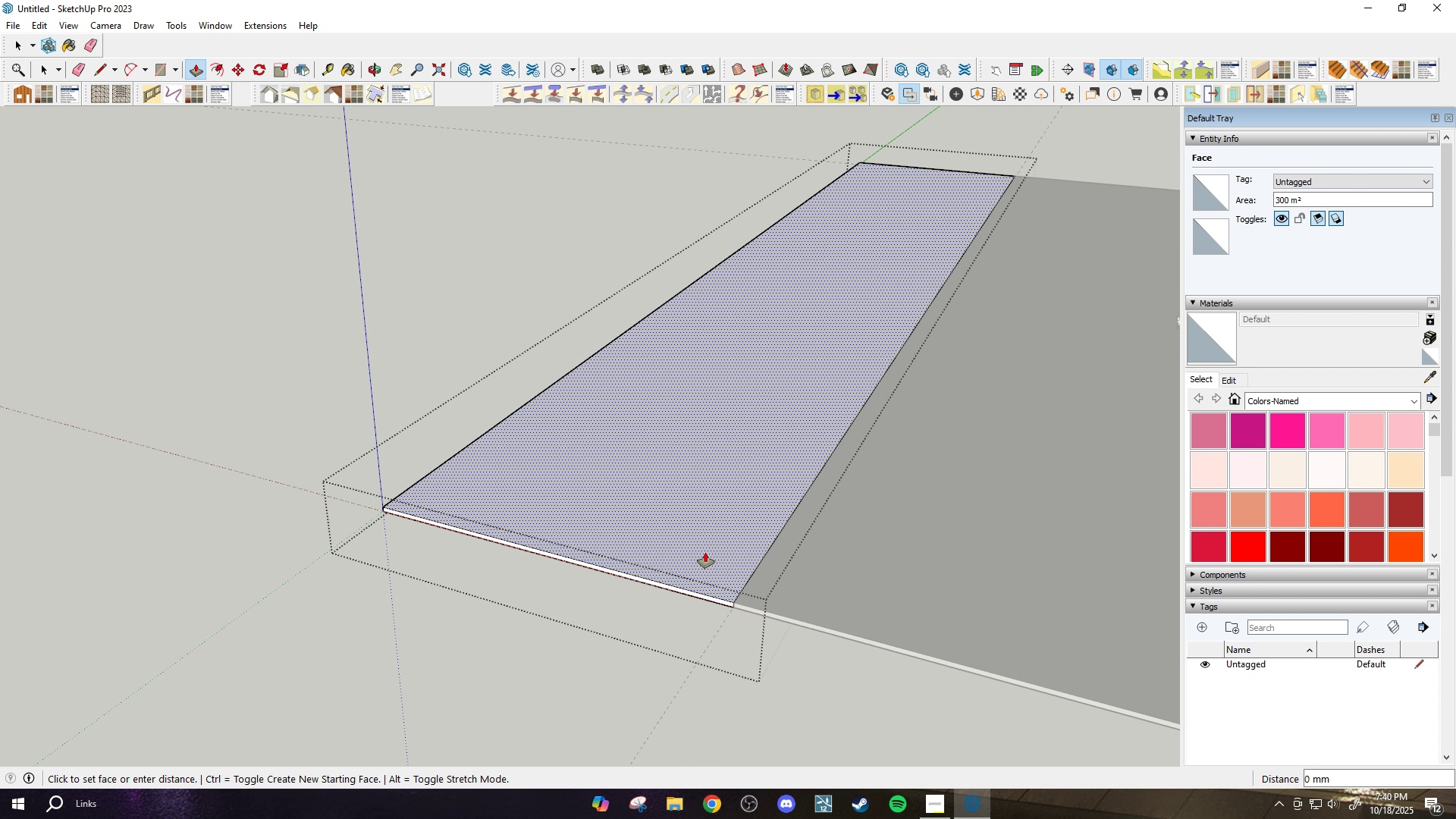 
left_click([705, 552])
 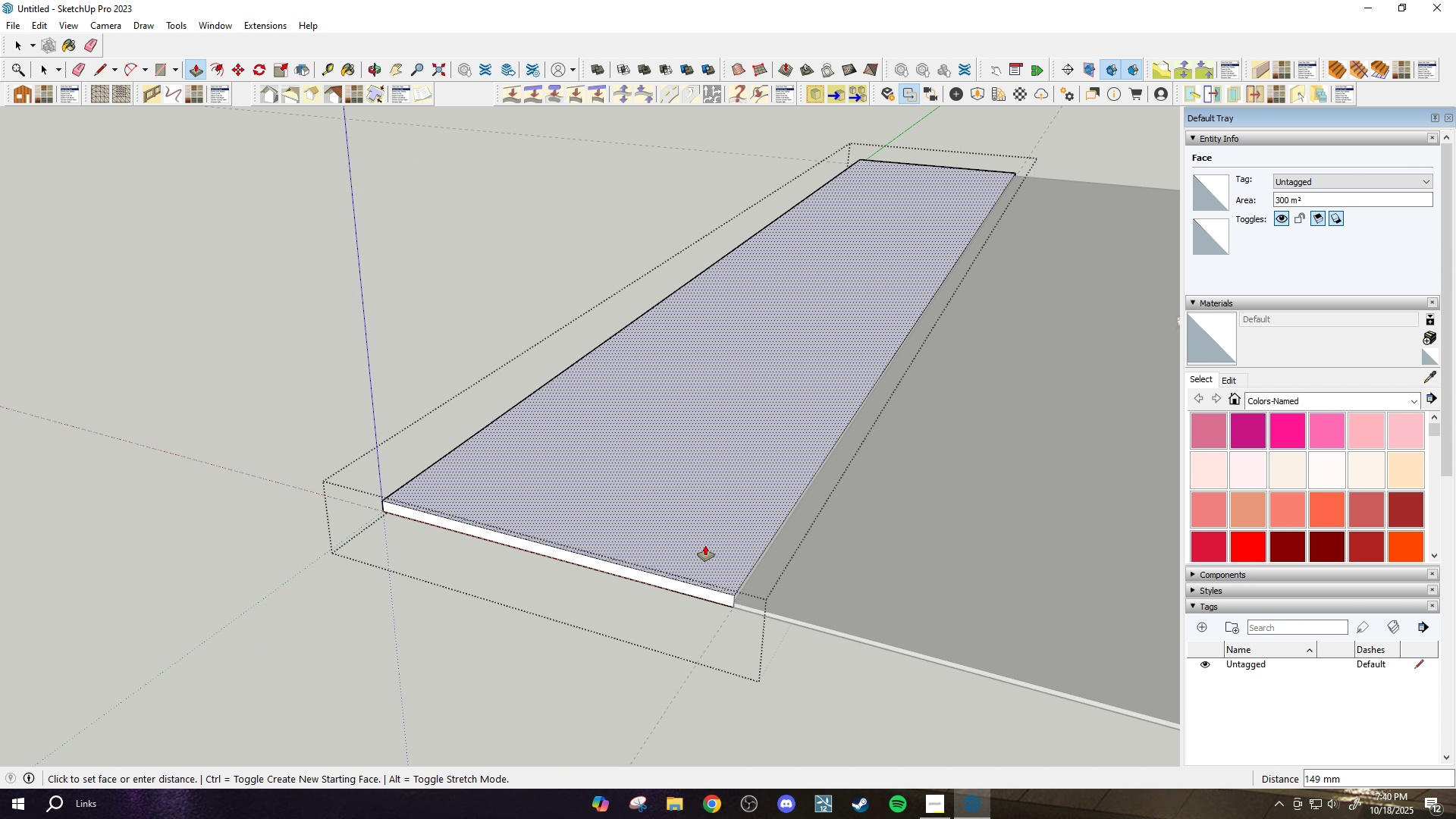 
type(100)
 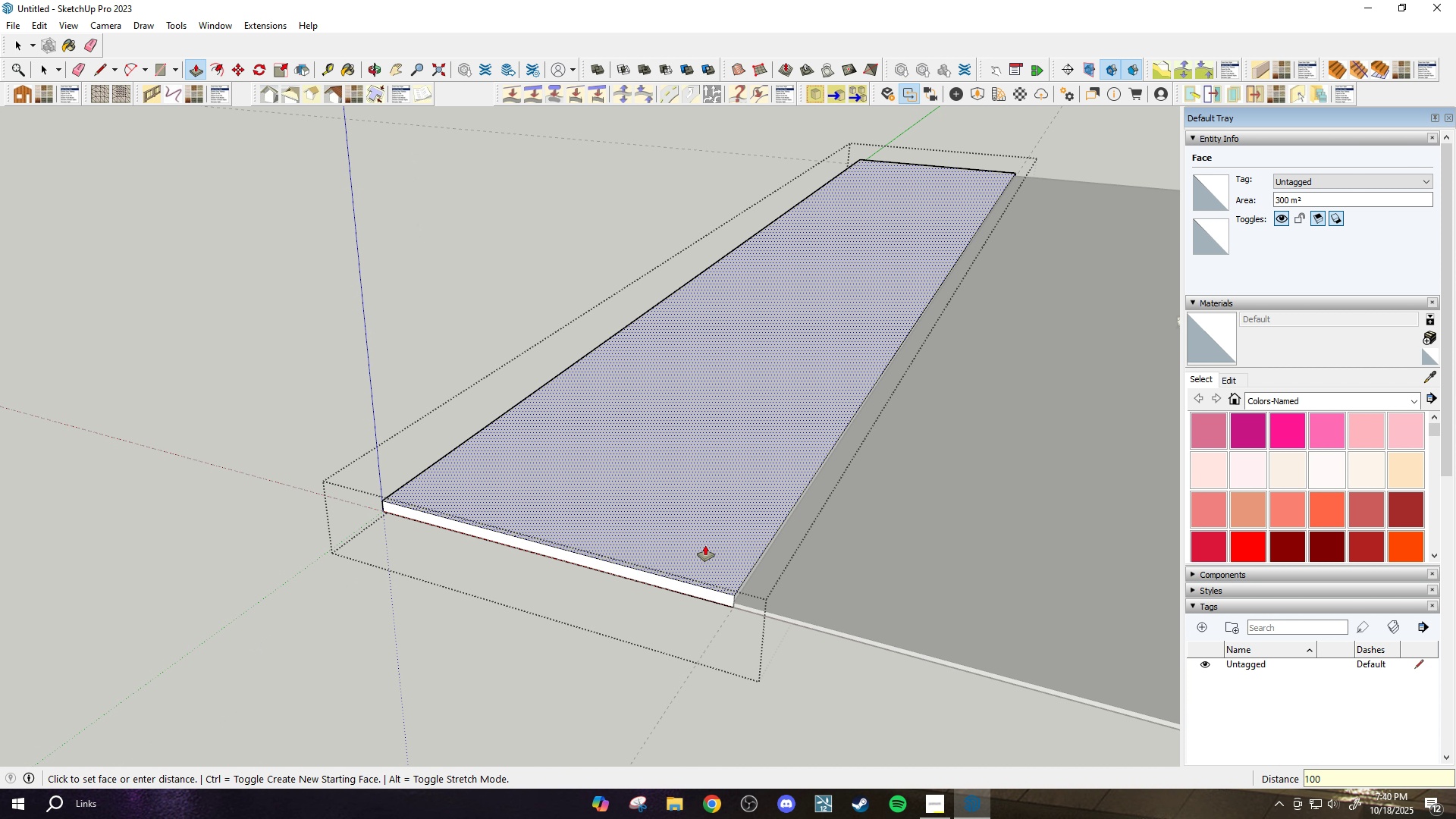 
key(Escape)
 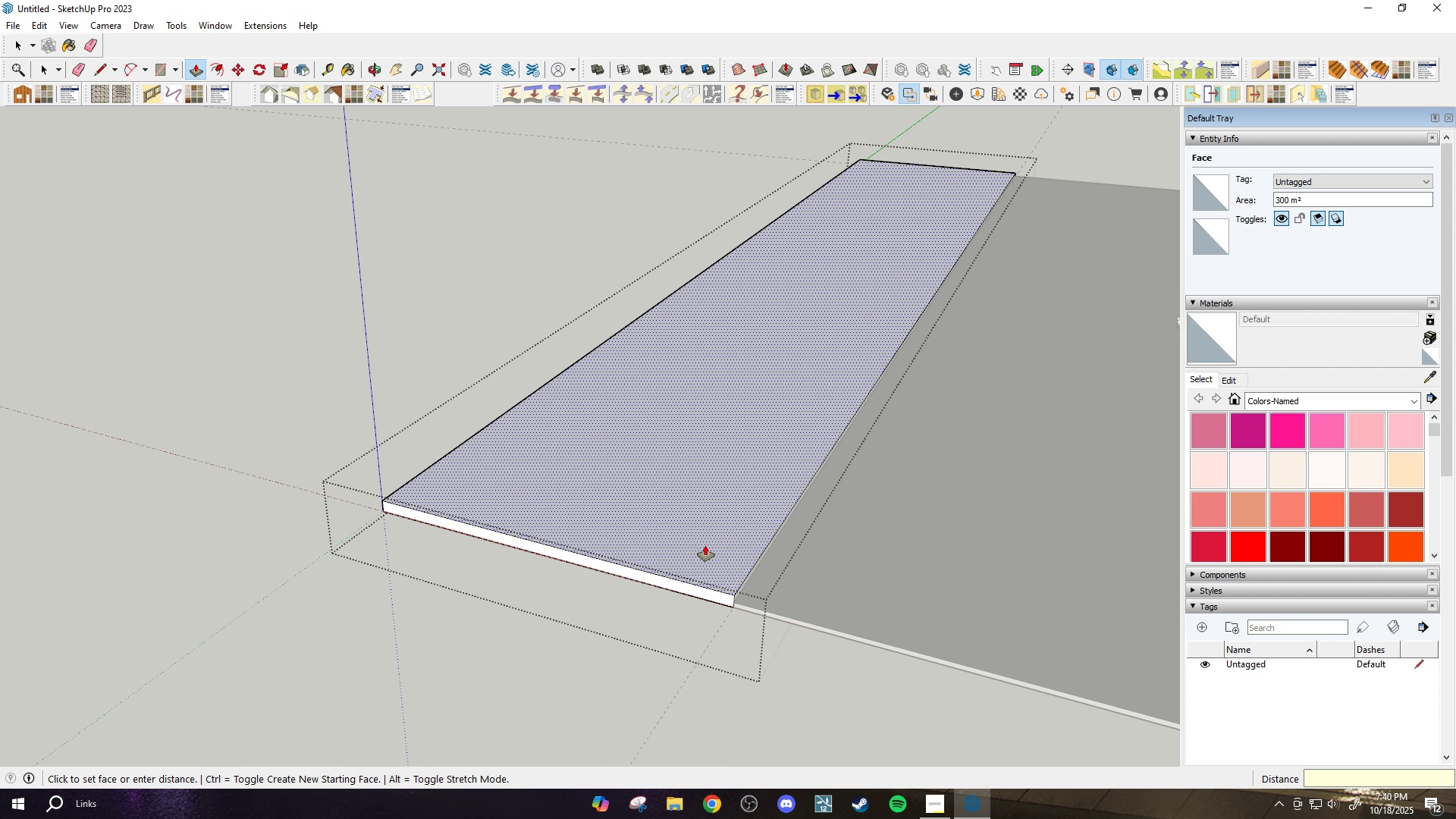 
key(Space)
 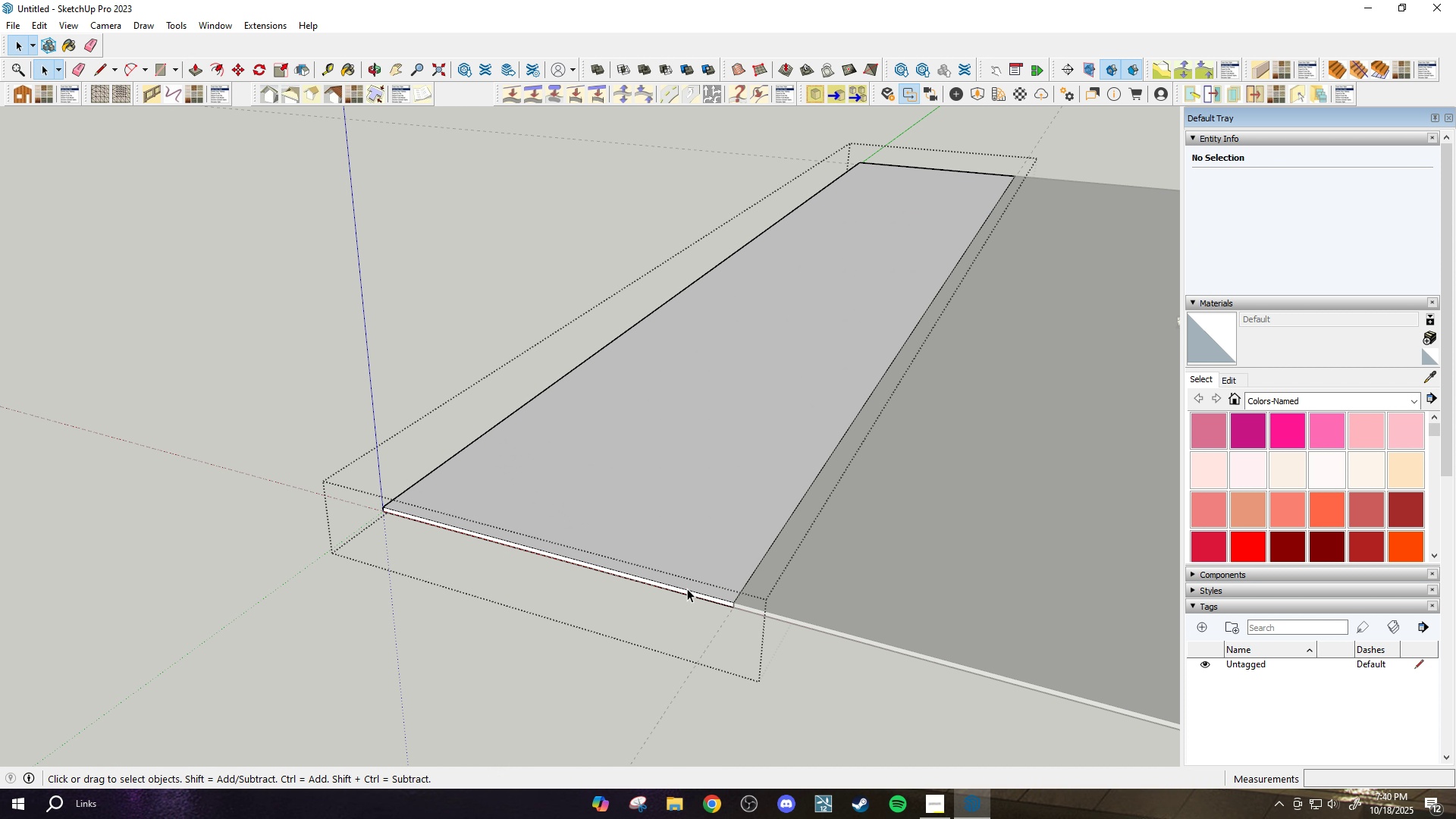 
scroll: coordinate [687, 590], scroll_direction: up, amount: 1.0
 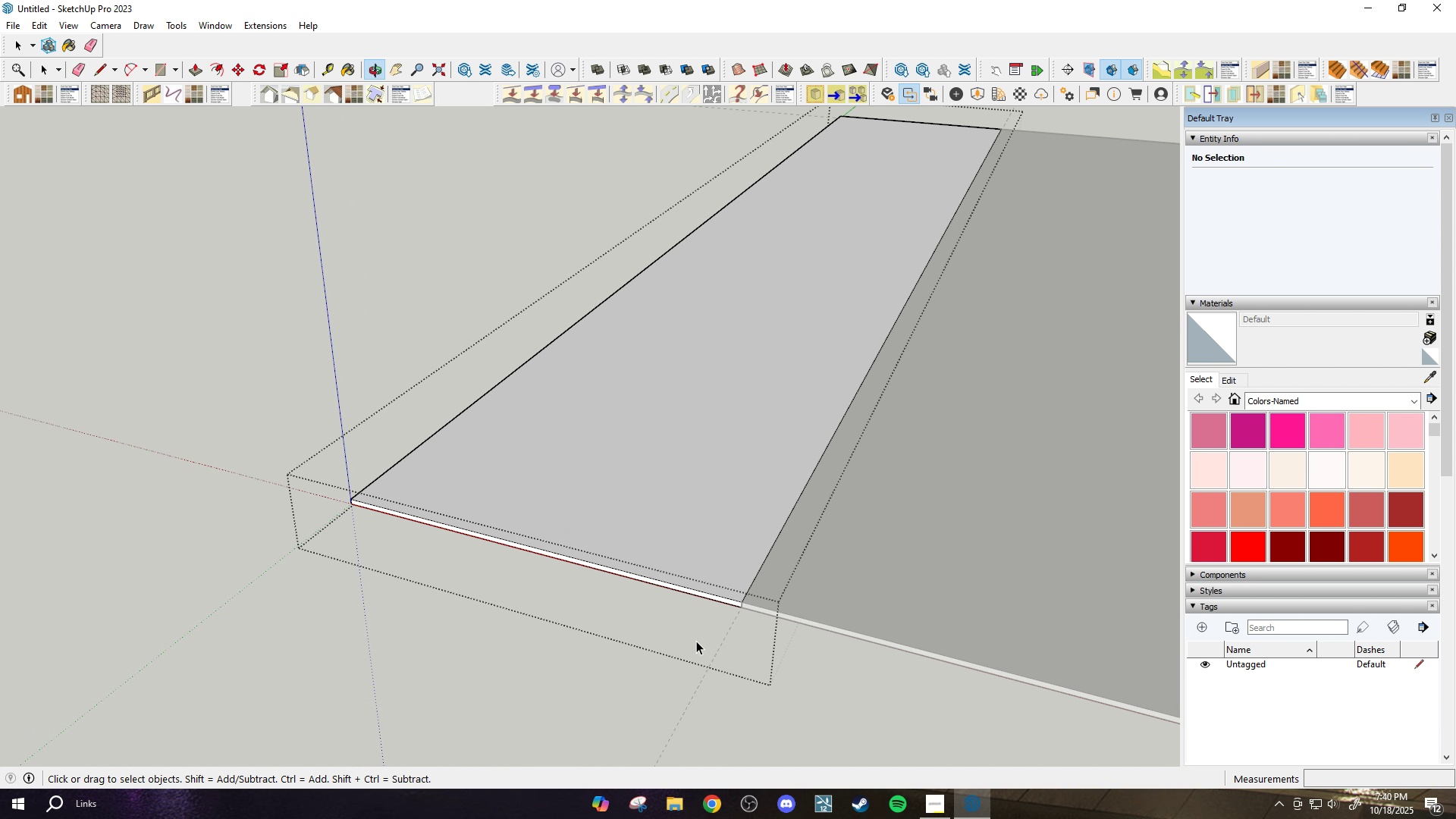 
key(P)
 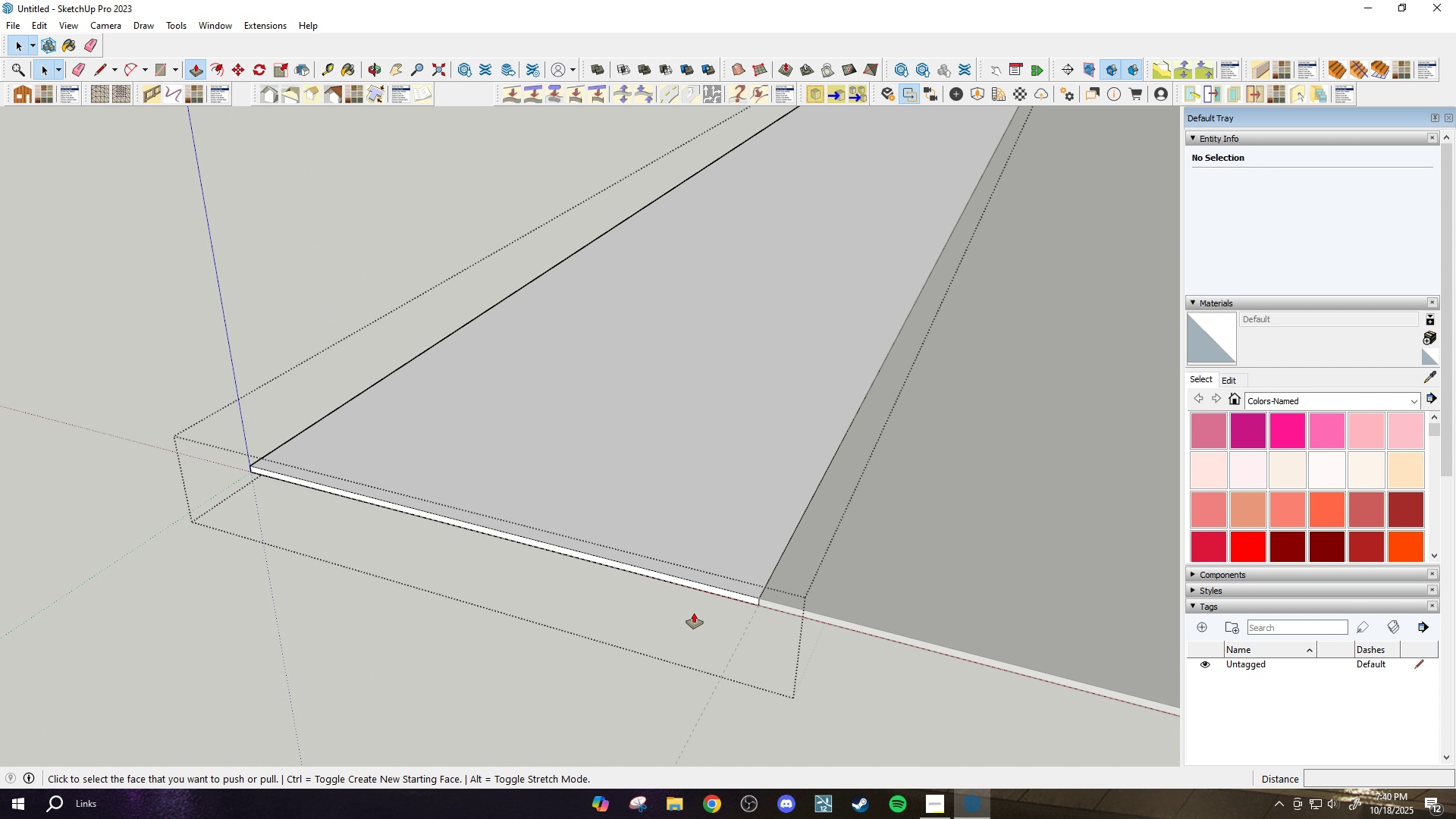 
scroll: coordinate [694, 613], scroll_direction: up, amount: 3.0
 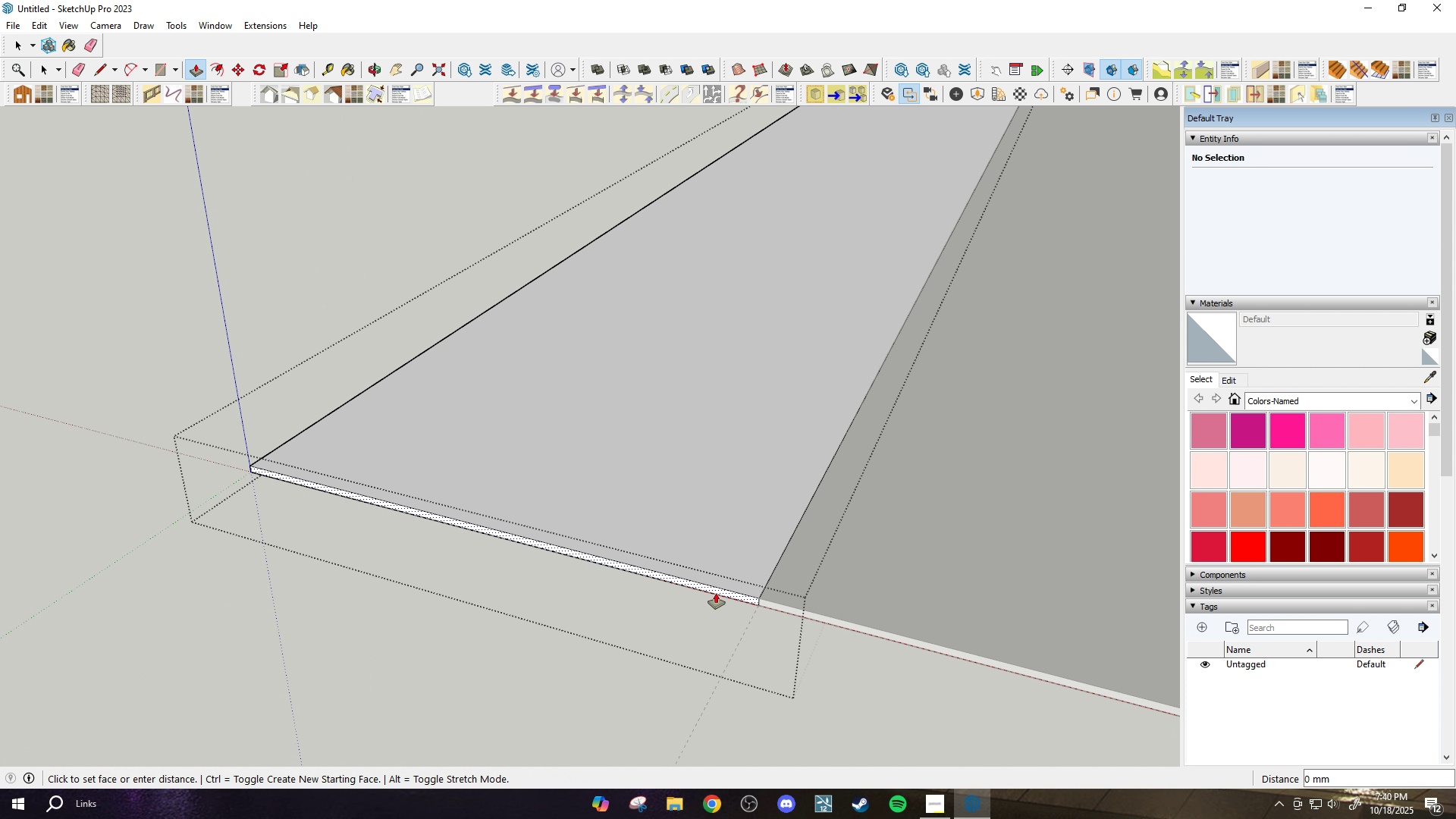 
left_click([716, 593])
 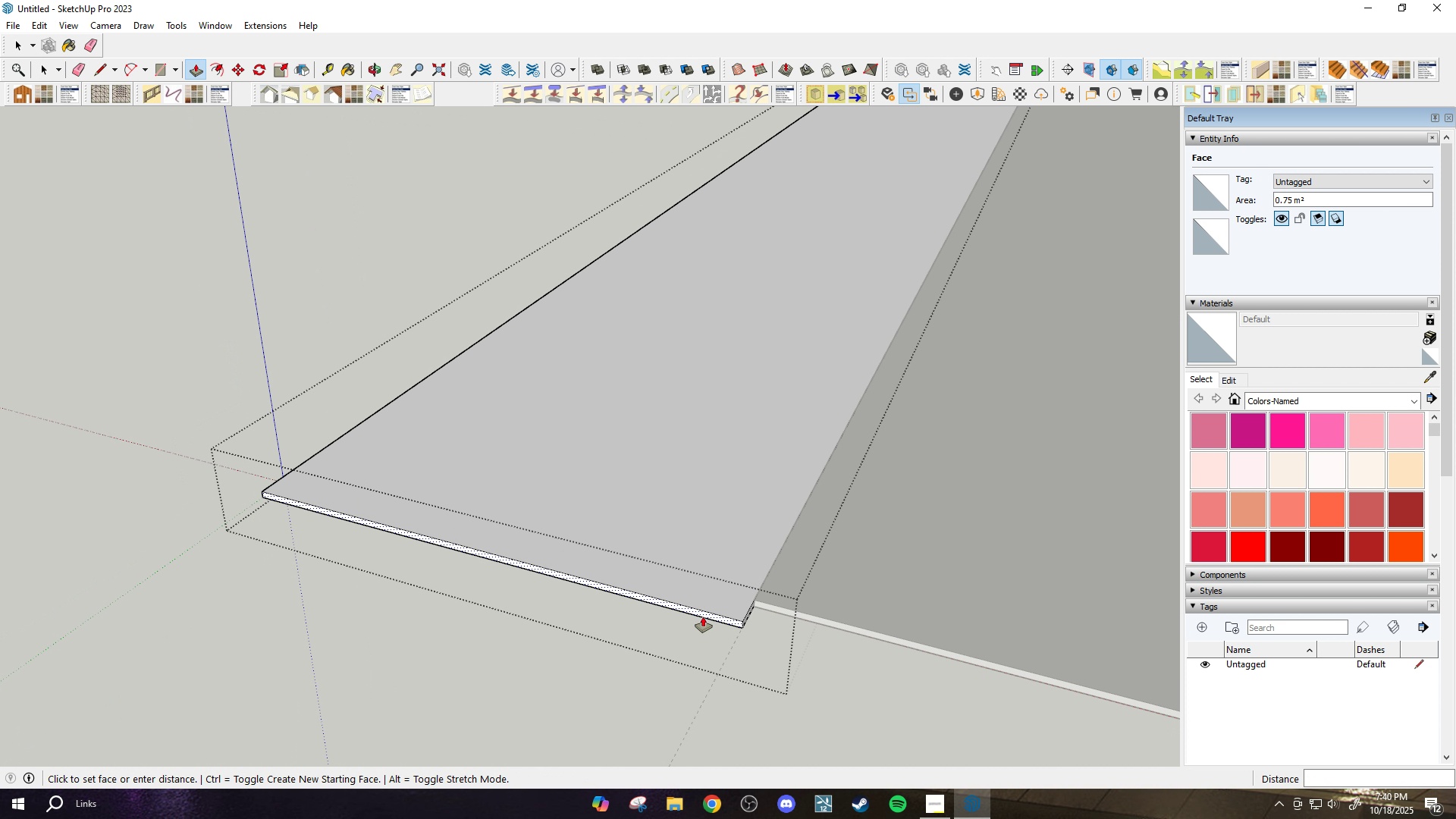 
scroll: coordinate [703, 617], scroll_direction: down, amount: 2.0
 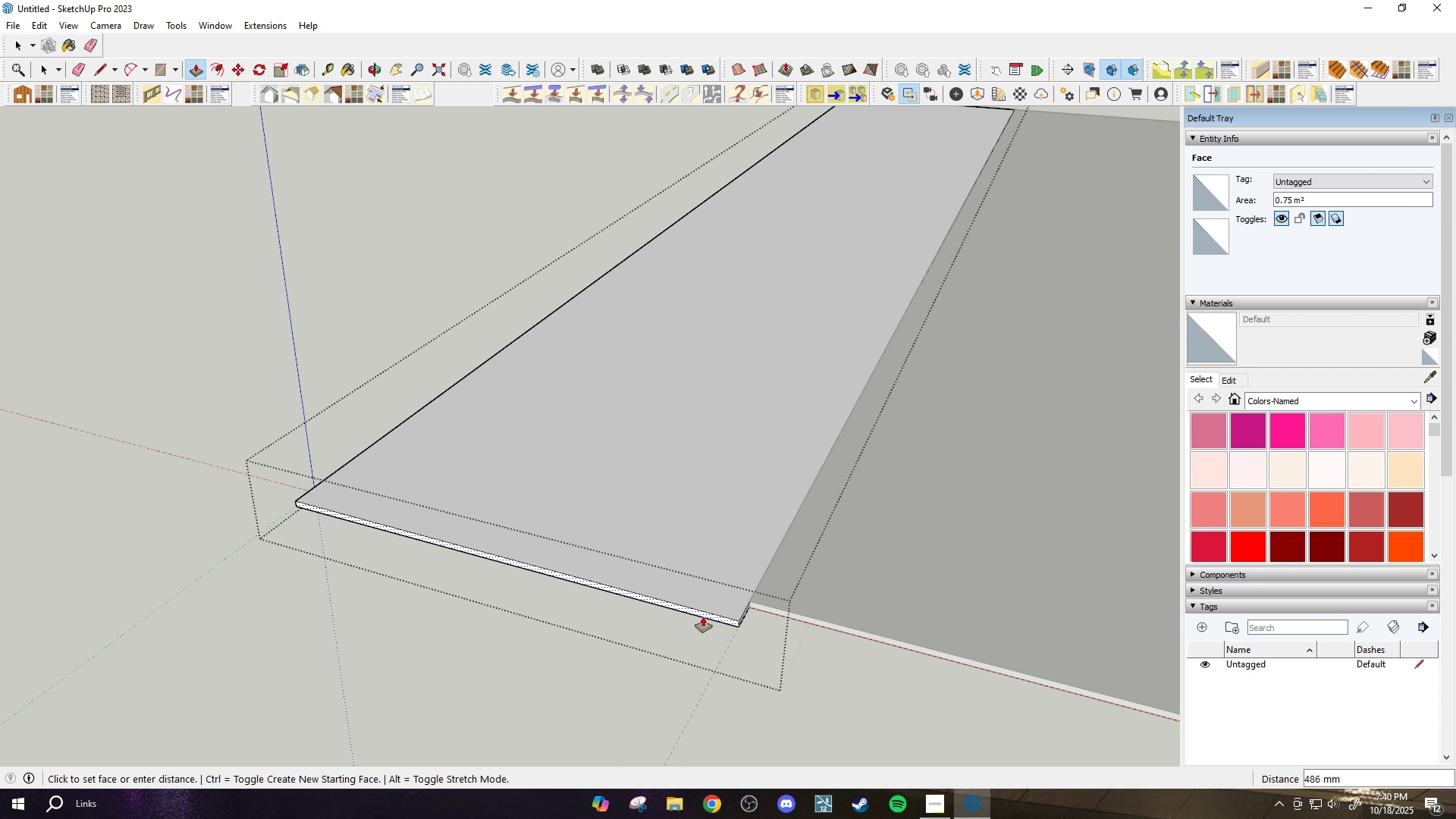 
key(Control+ControlLeft)
 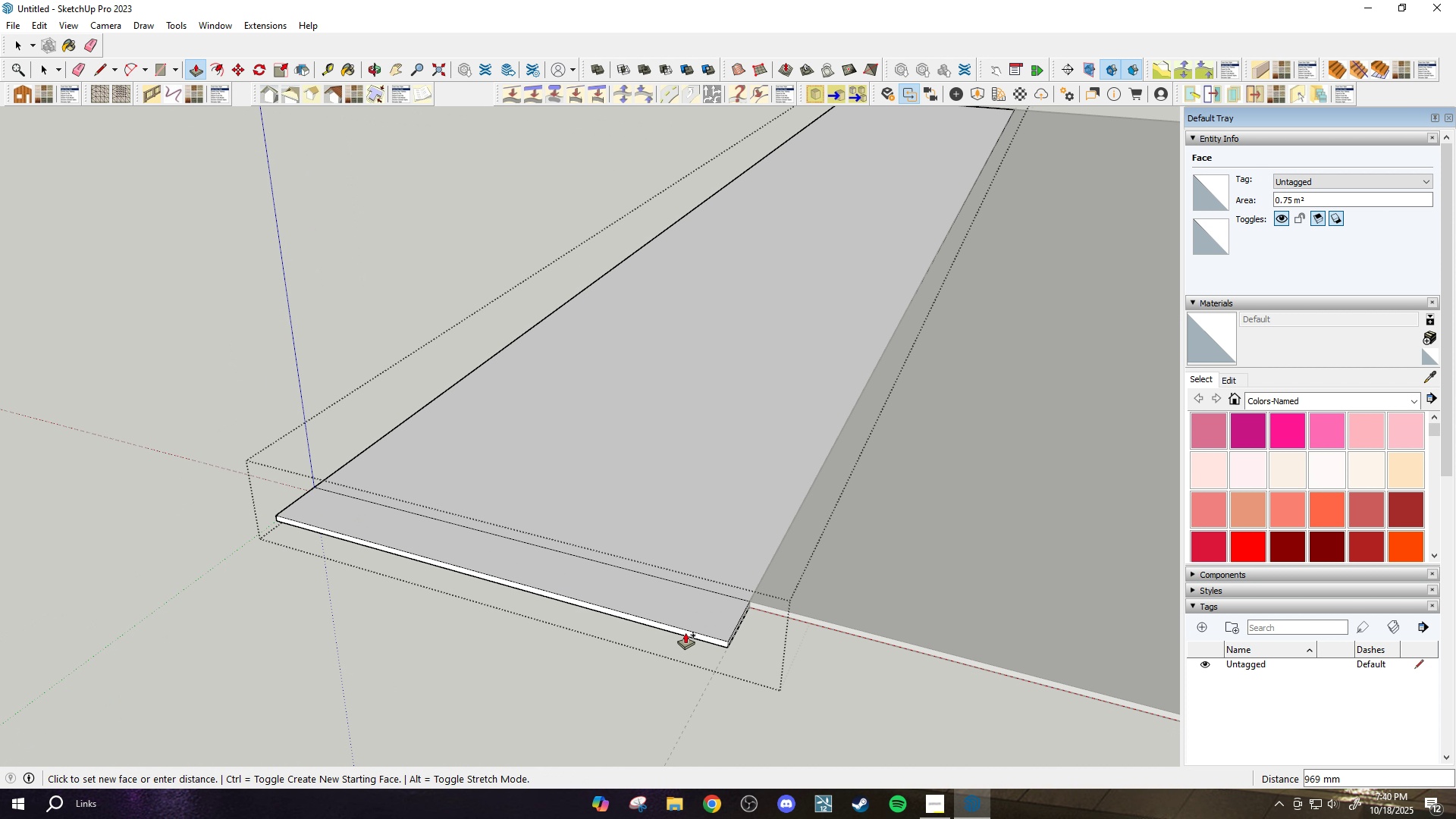 
type(7500)
 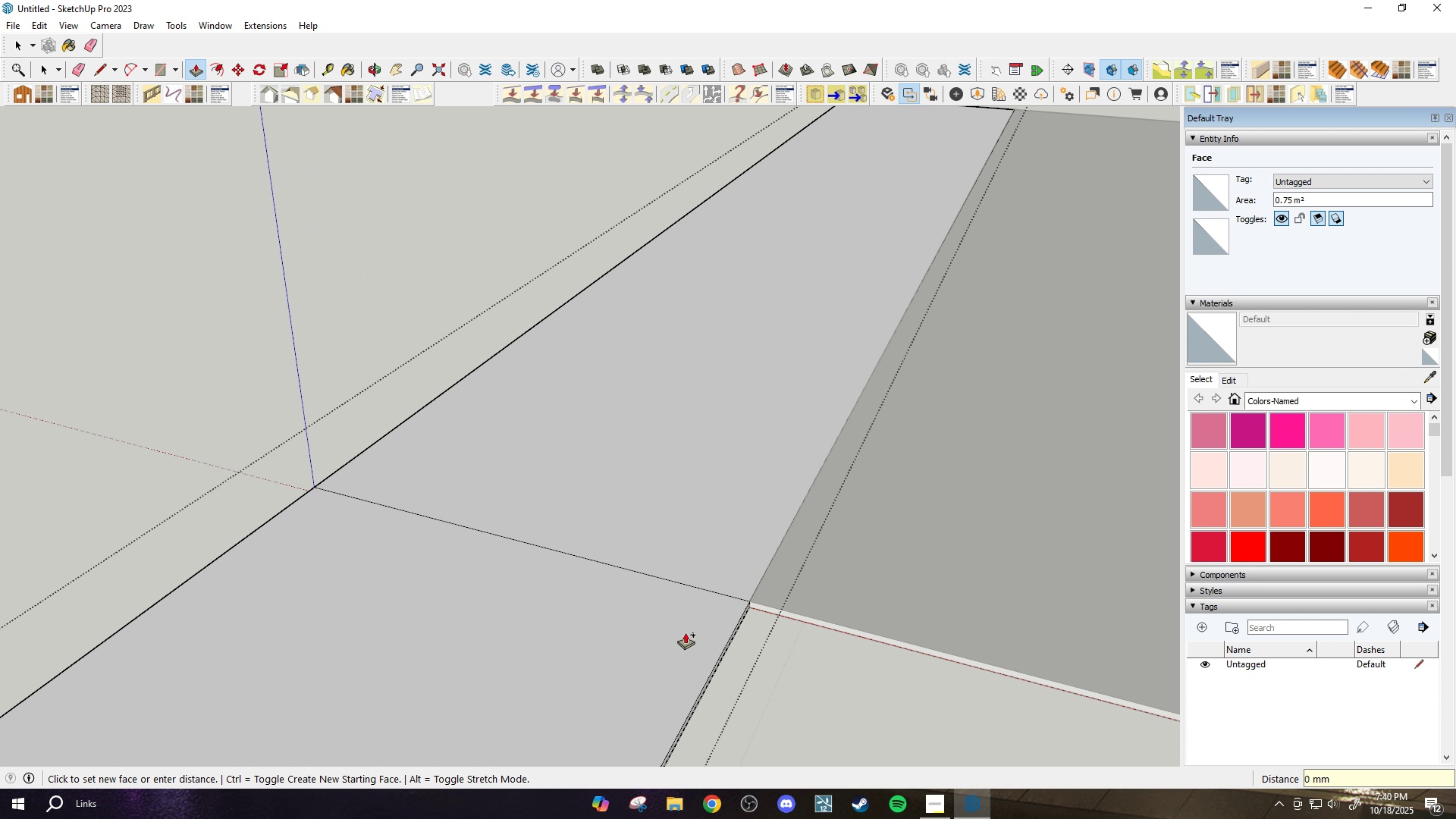 
key(Enter)
 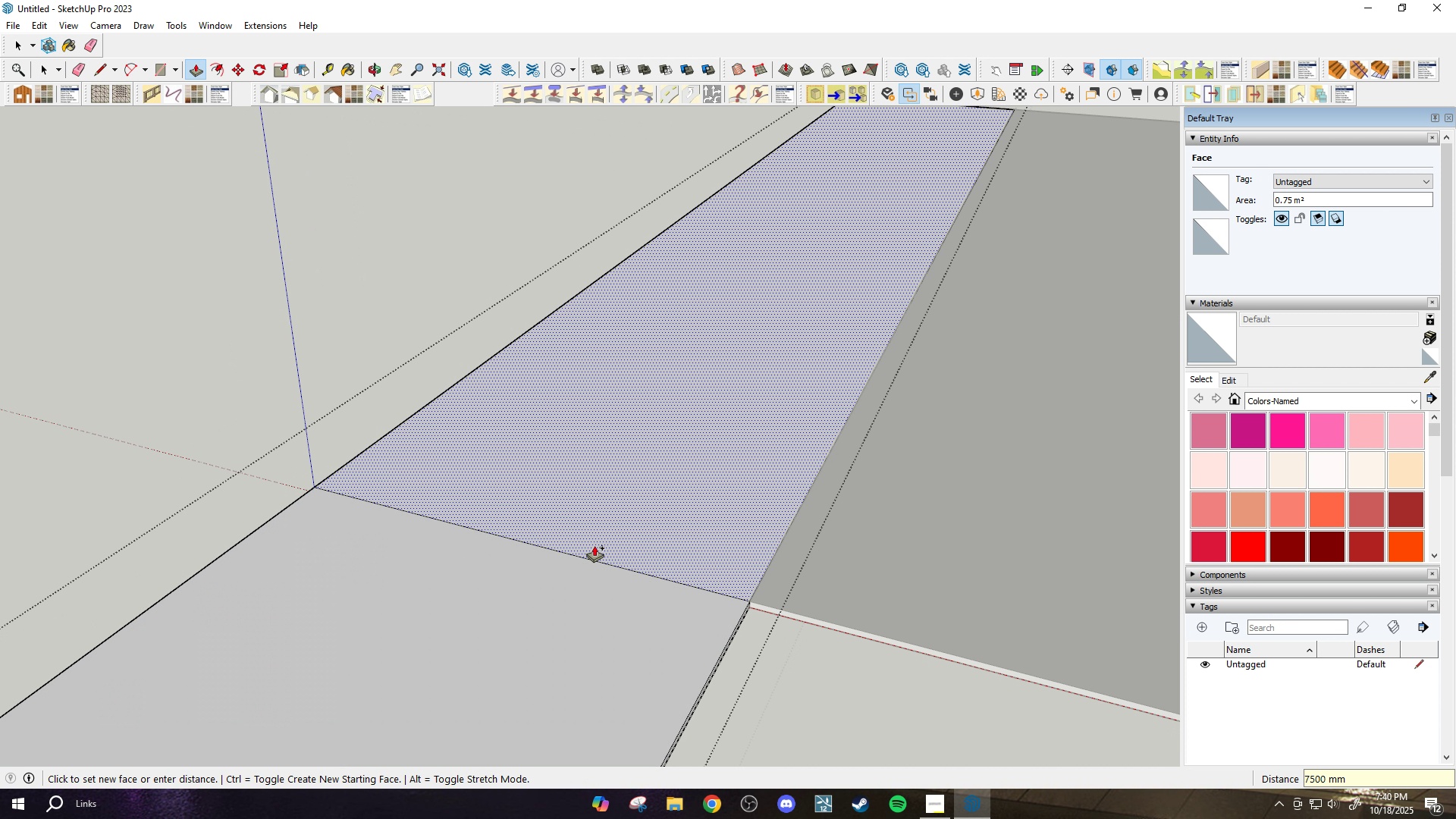 
scroll: coordinate [601, 543], scroll_direction: down, amount: 8.0
 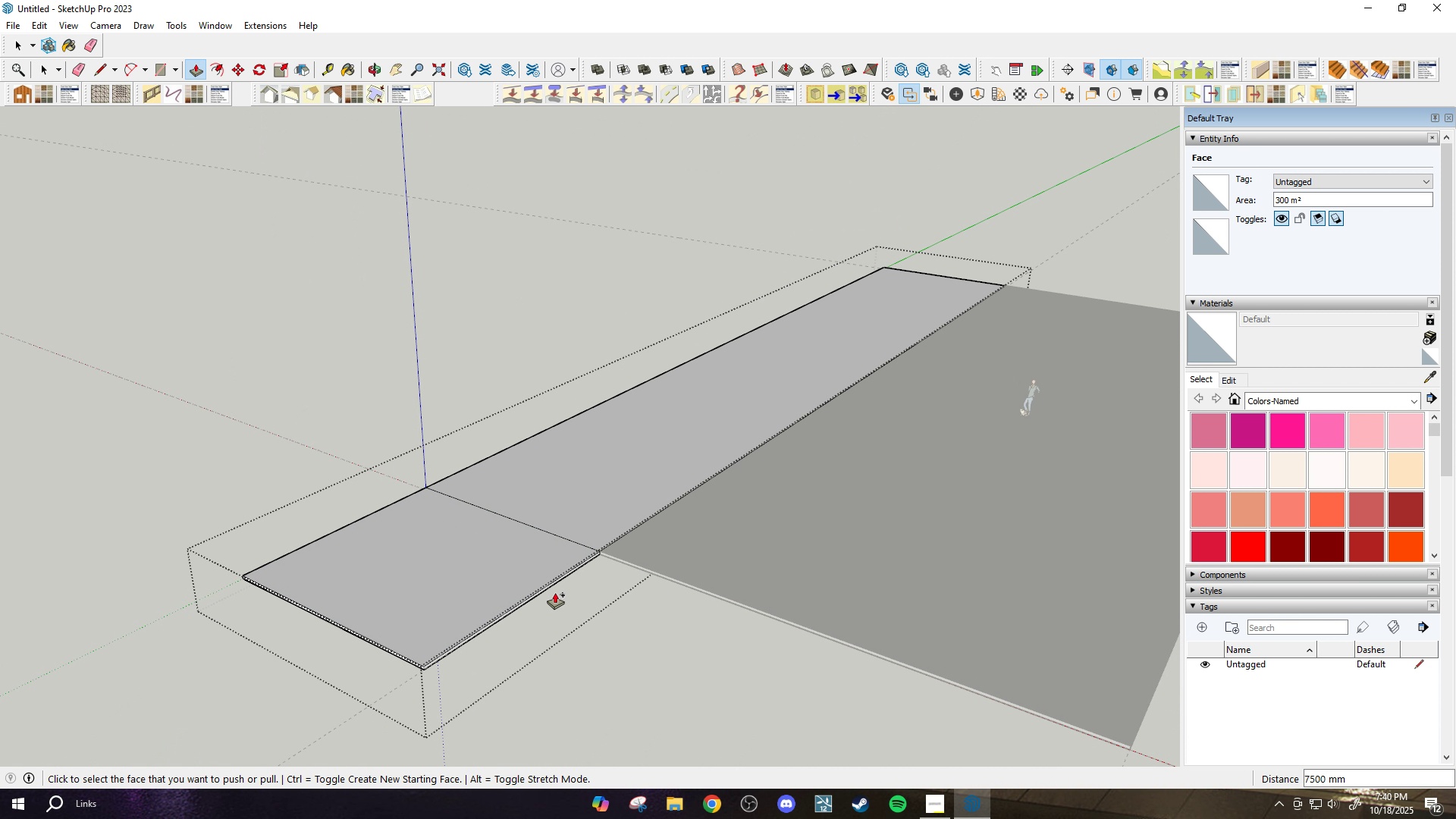 
scroll: coordinate [555, 592], scroll_direction: up, amount: 3.0
 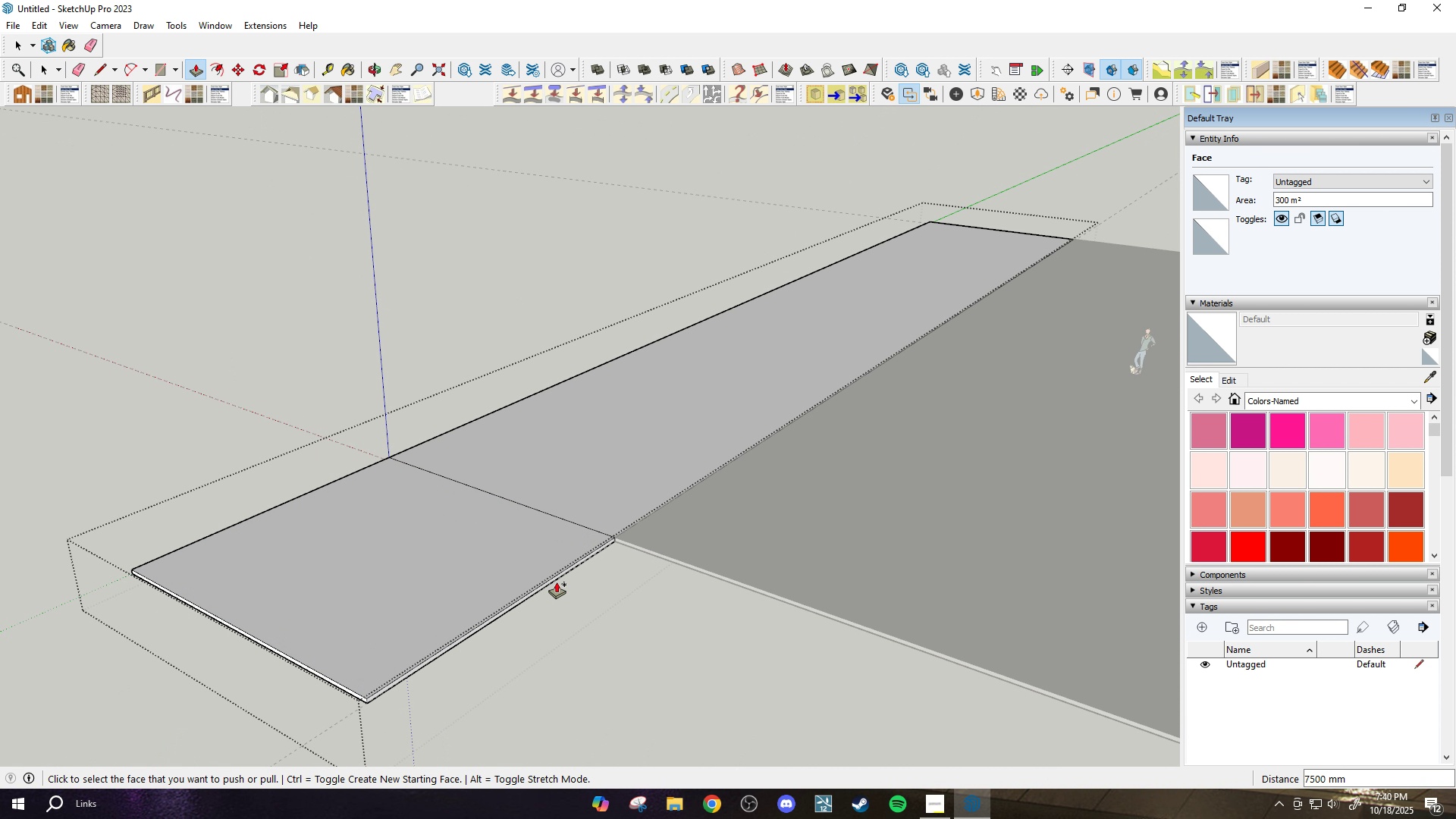 
key(Control+ControlLeft)
 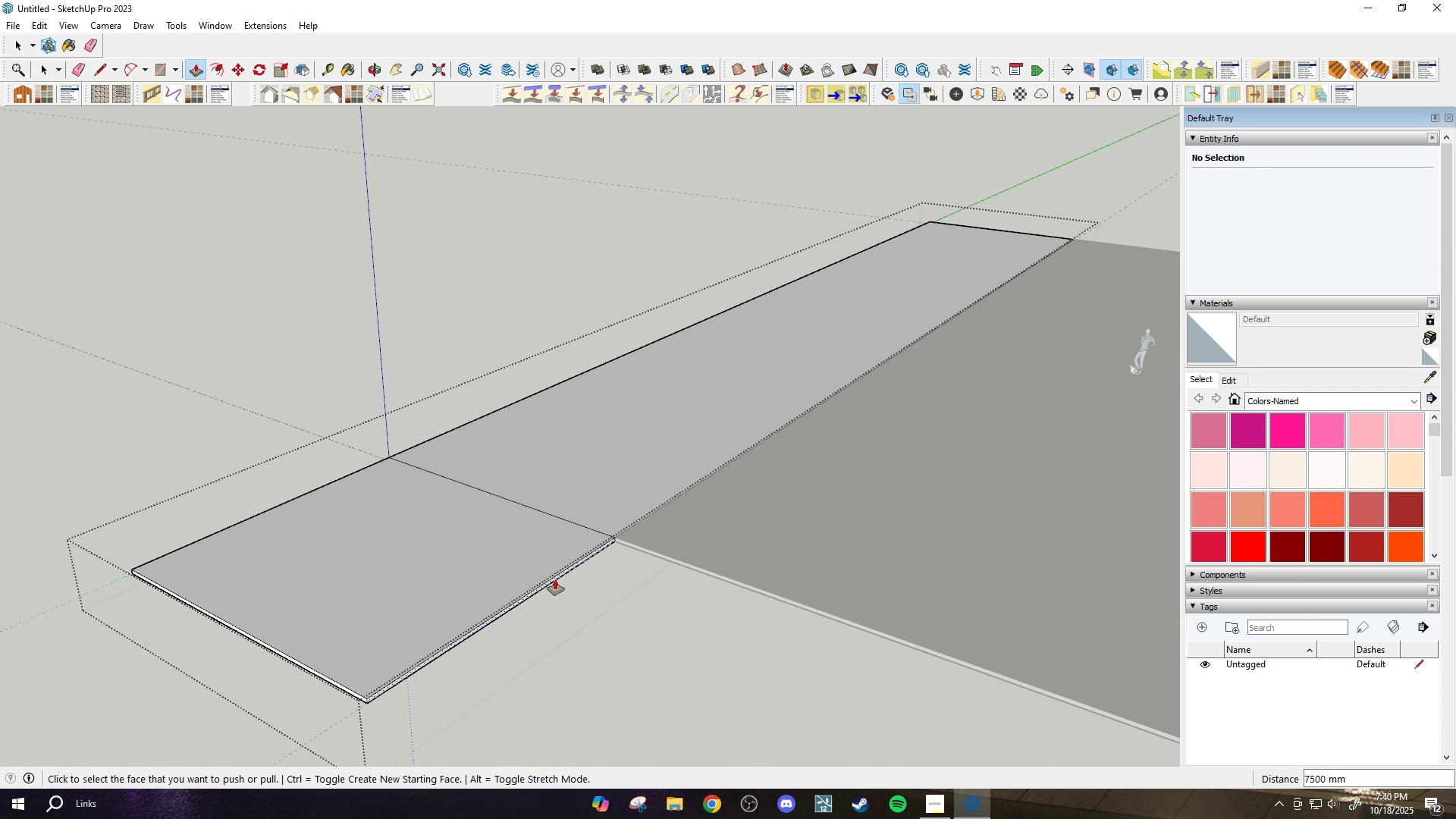 
left_click([555, 579])
 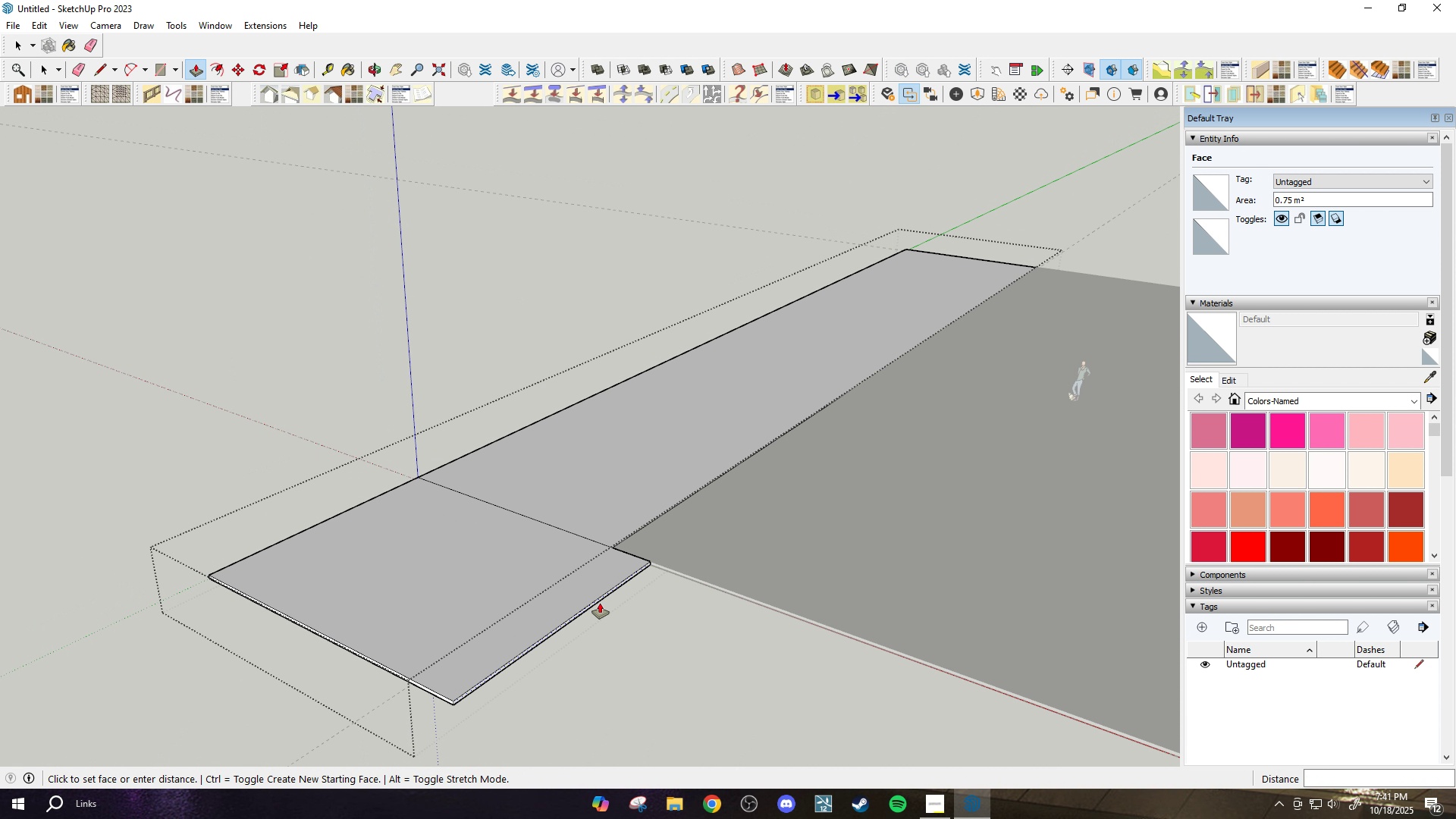 
scroll: coordinate [600, 603], scroll_direction: down, amount: 5.0
 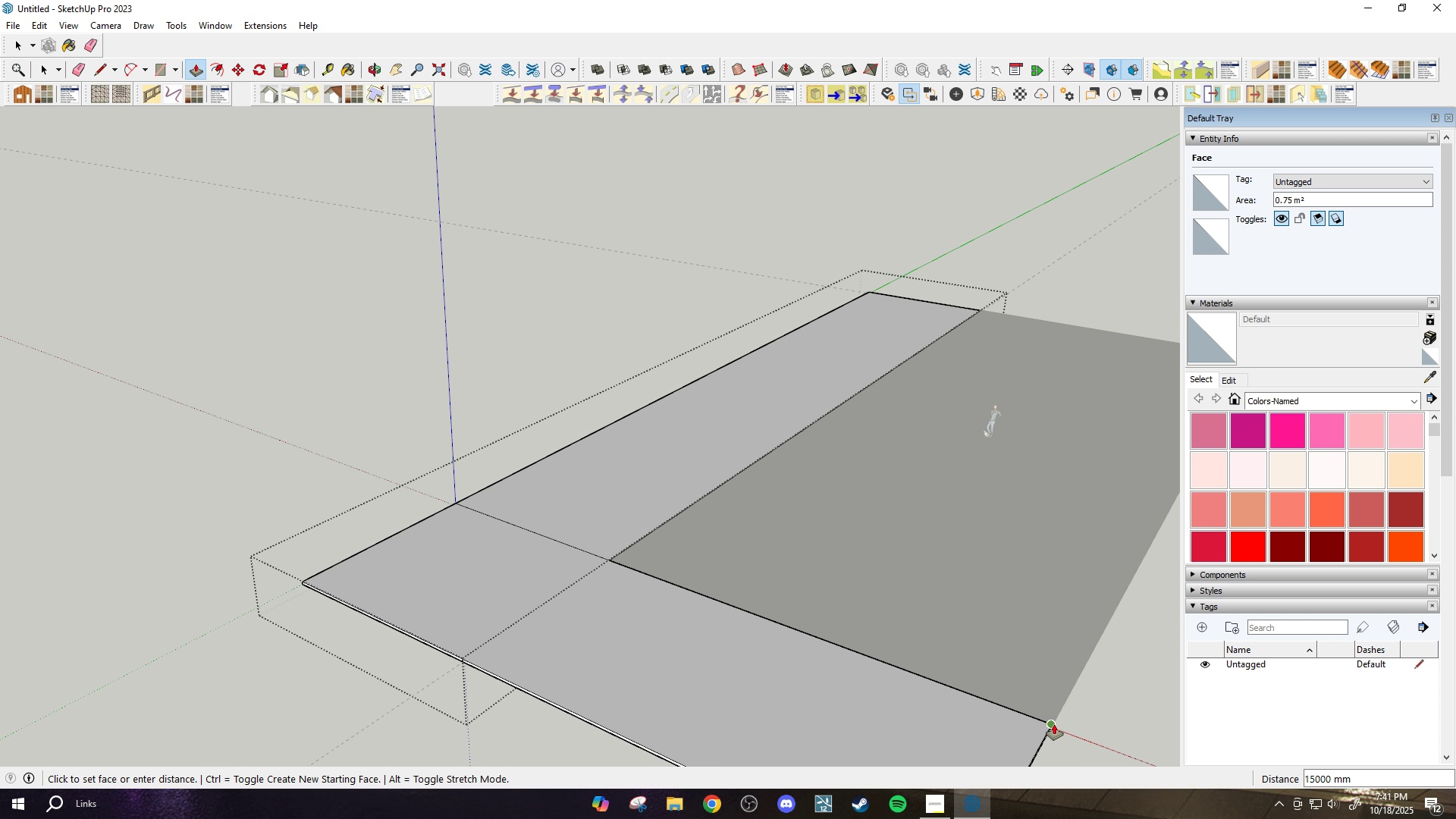 
left_click([1054, 724])
 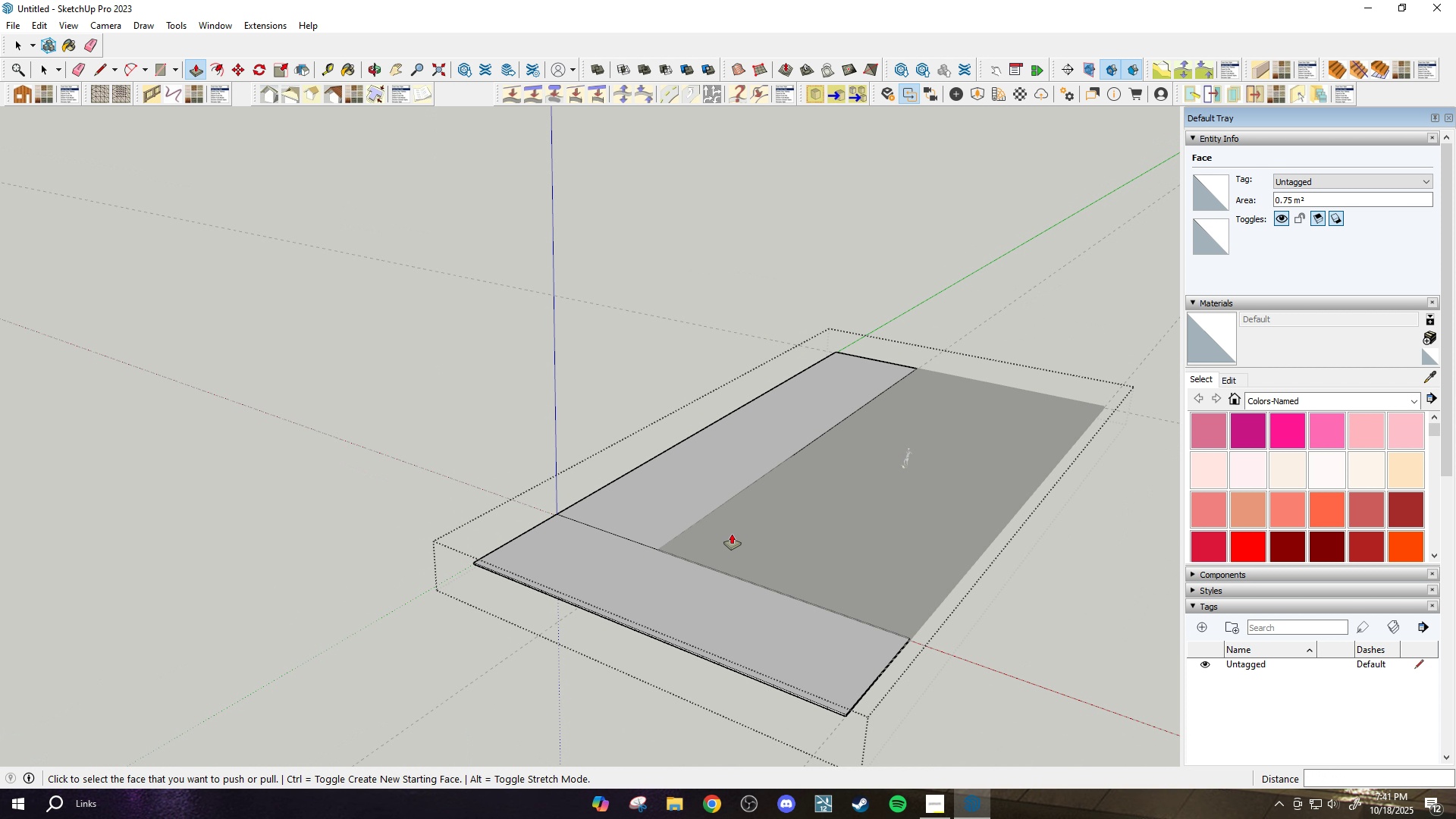 
scroll: coordinate [880, 644], scroll_direction: up, amount: 8.0
 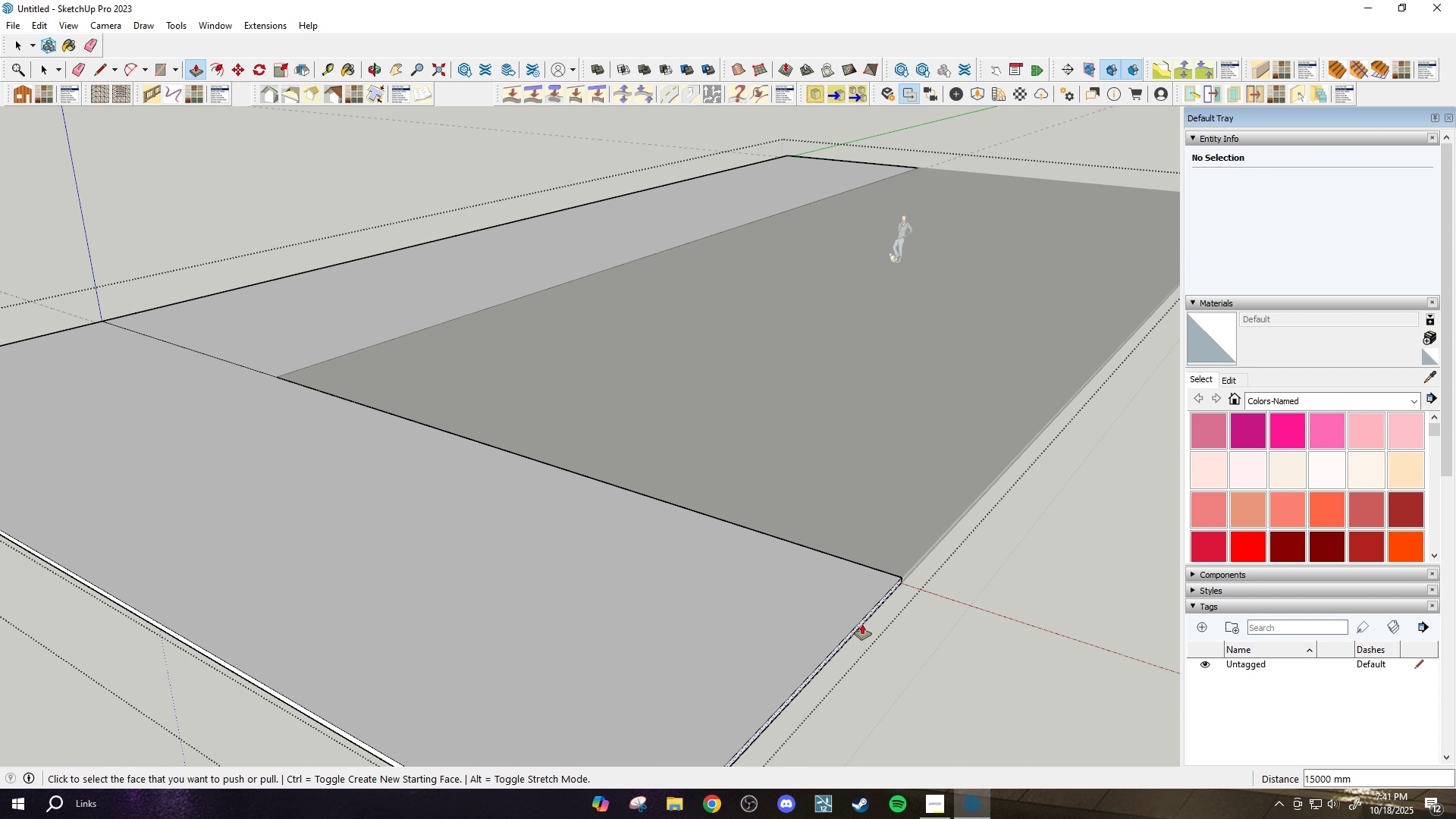 
key(Control+ControlLeft)
 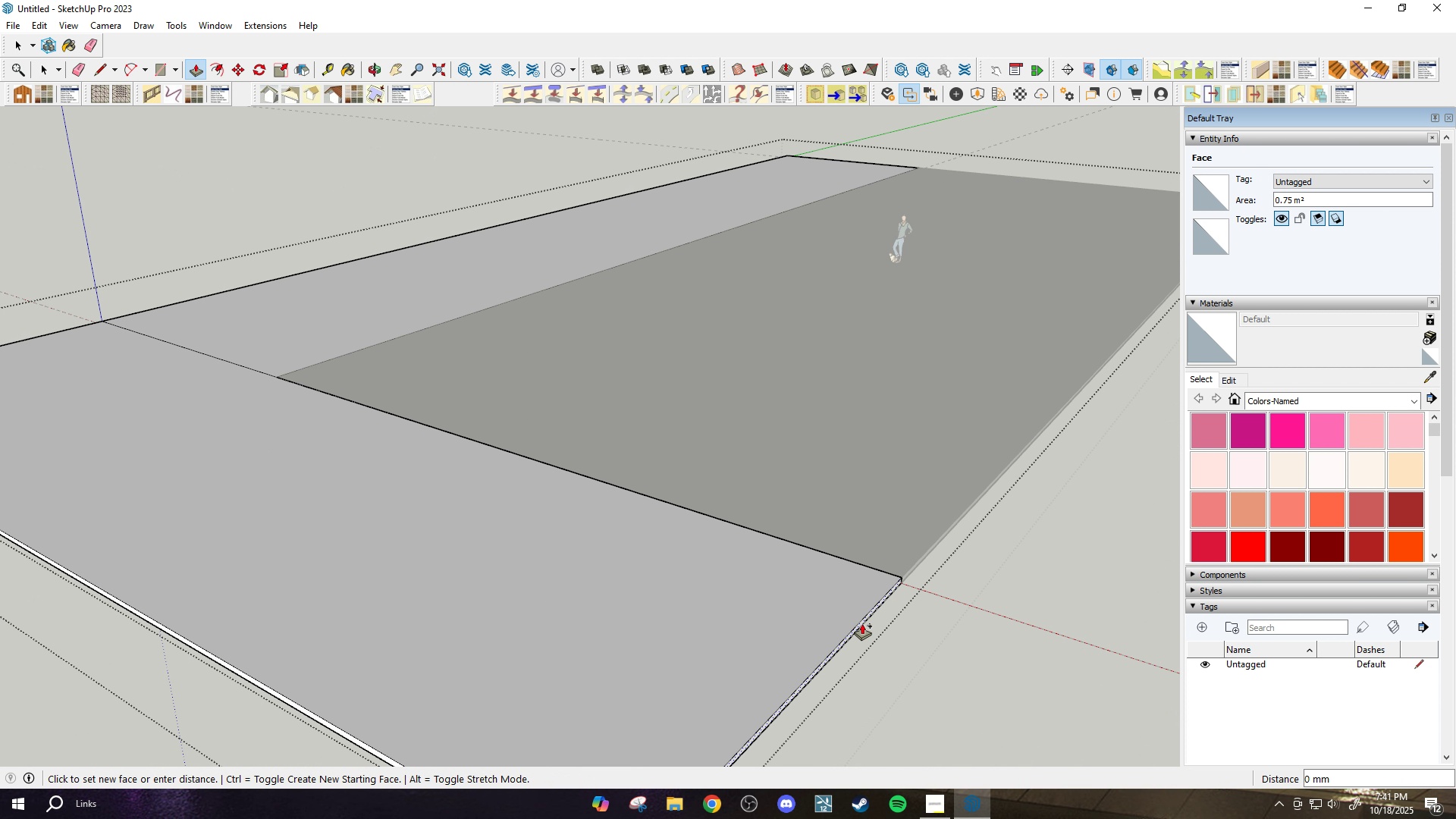 
left_click([862, 624])
 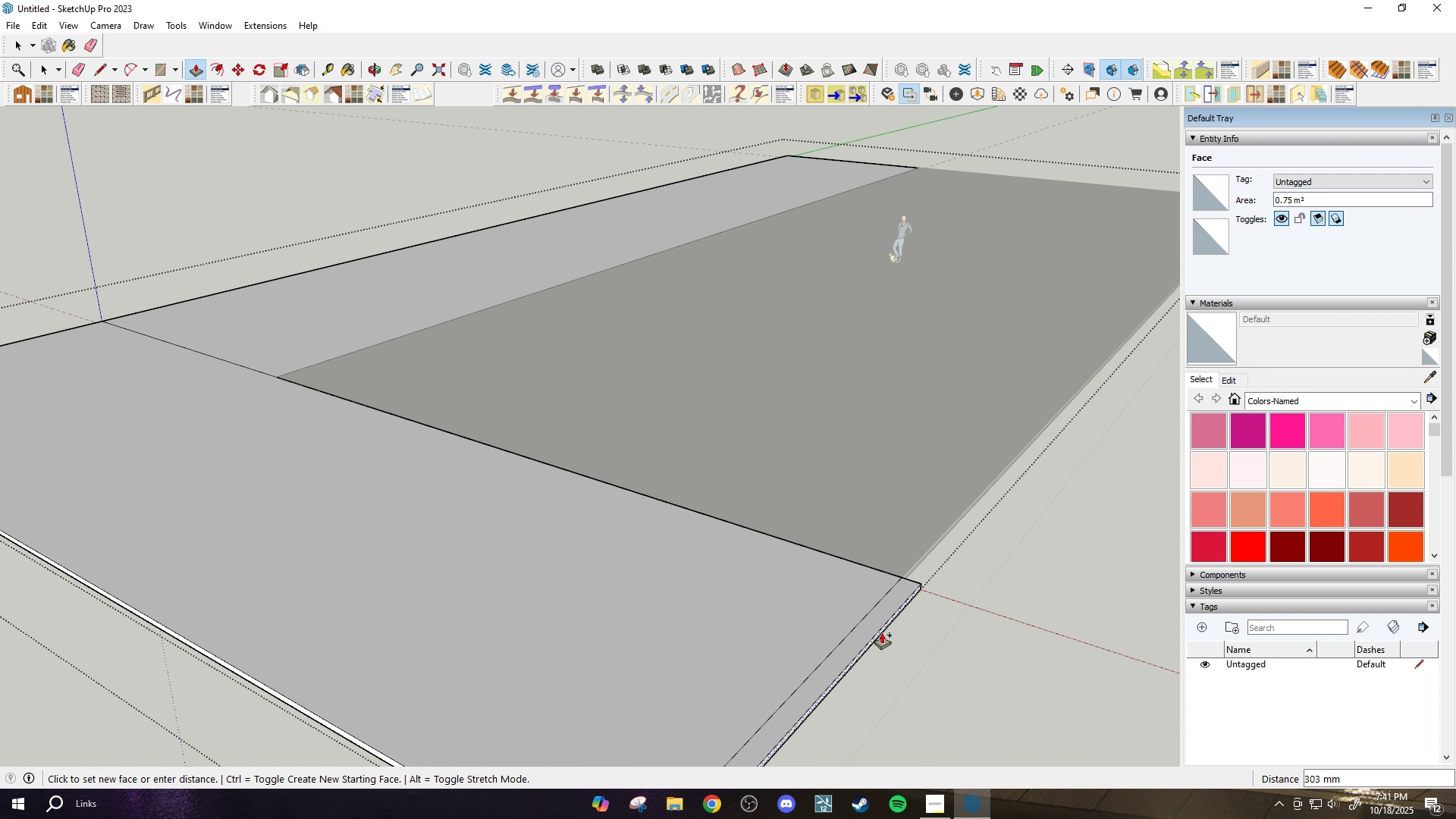 
type(7500)
 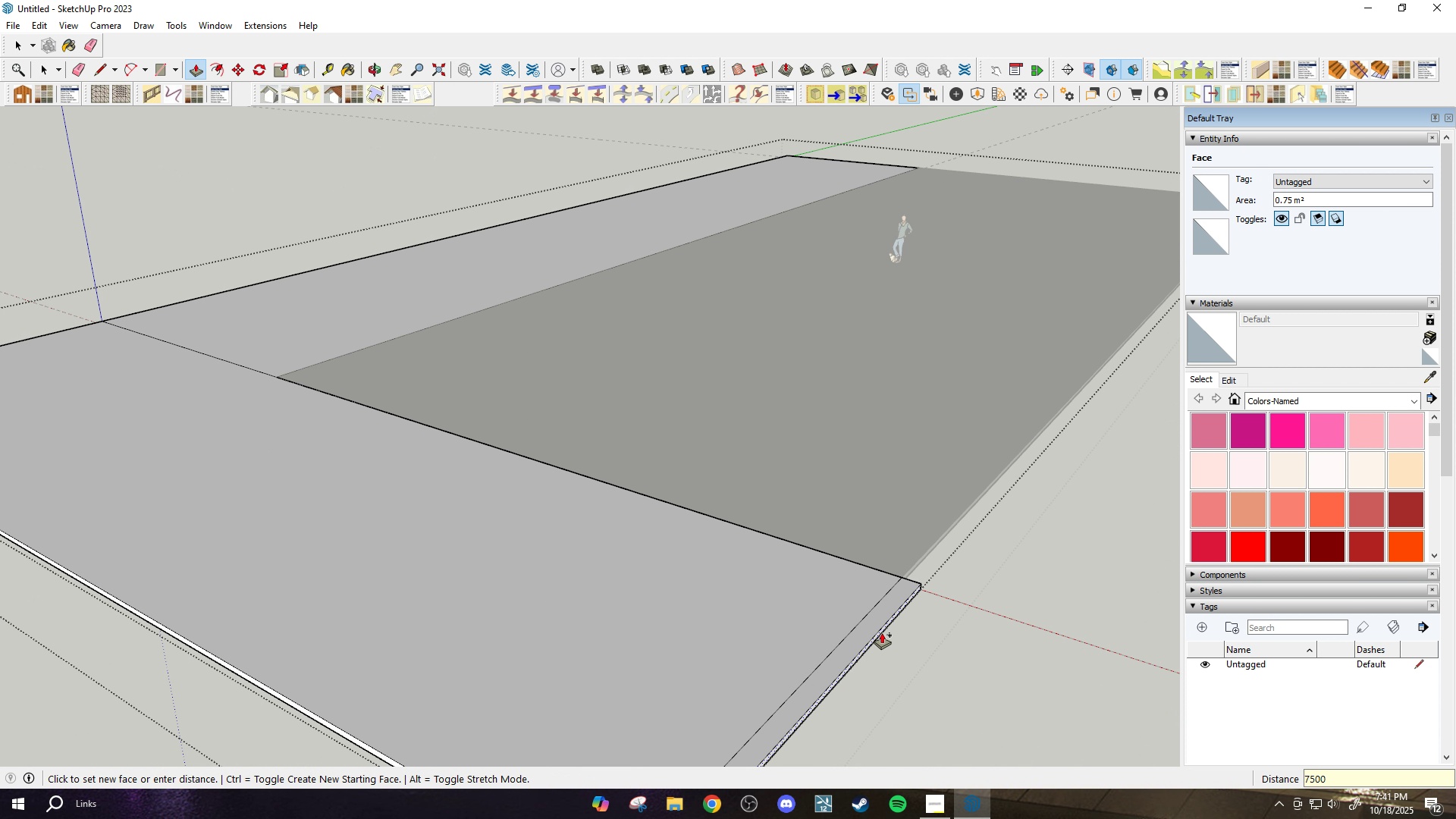 
key(Enter)
 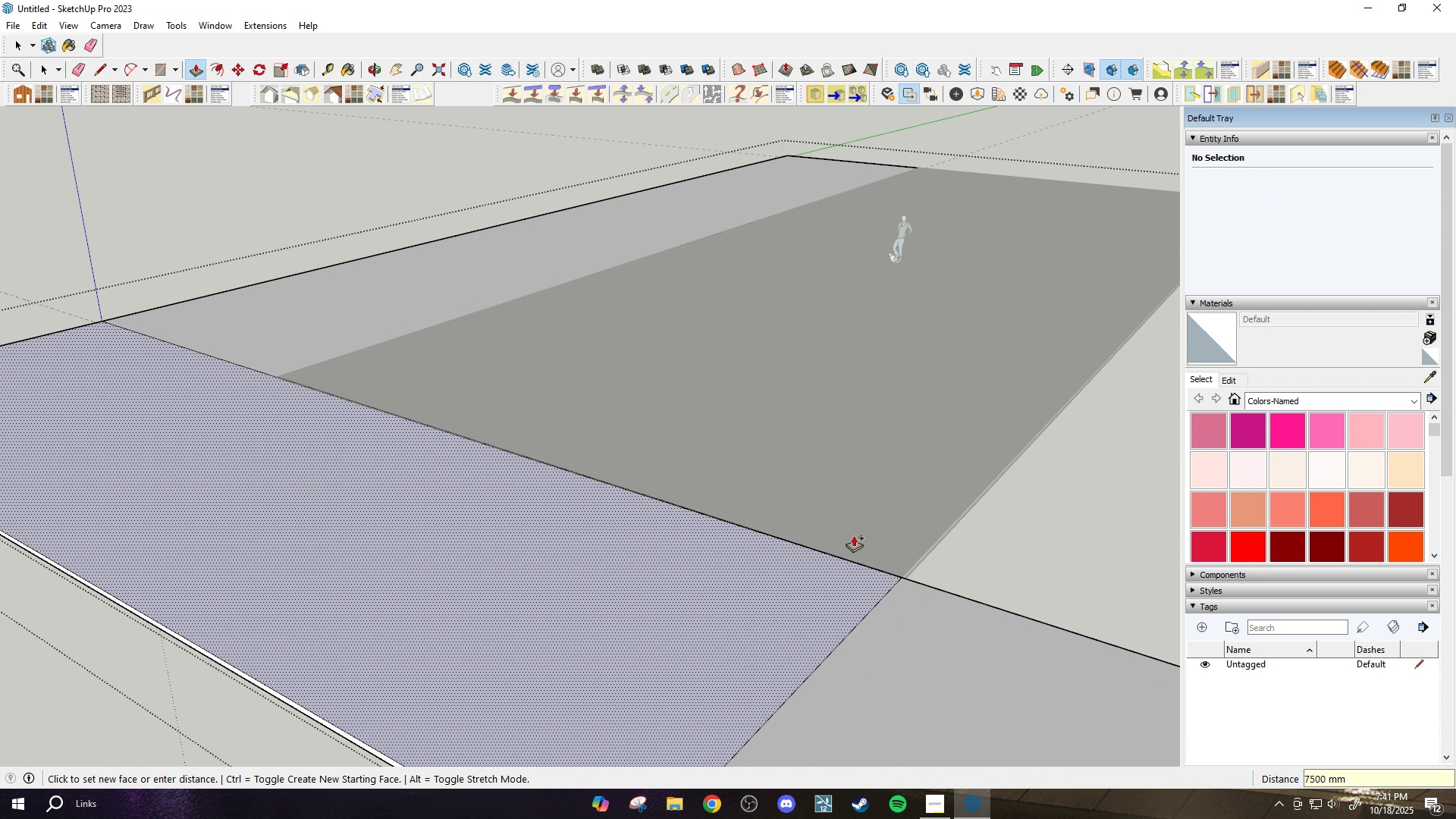 
scroll: coordinate [808, 398], scroll_direction: down, amount: 9.0
 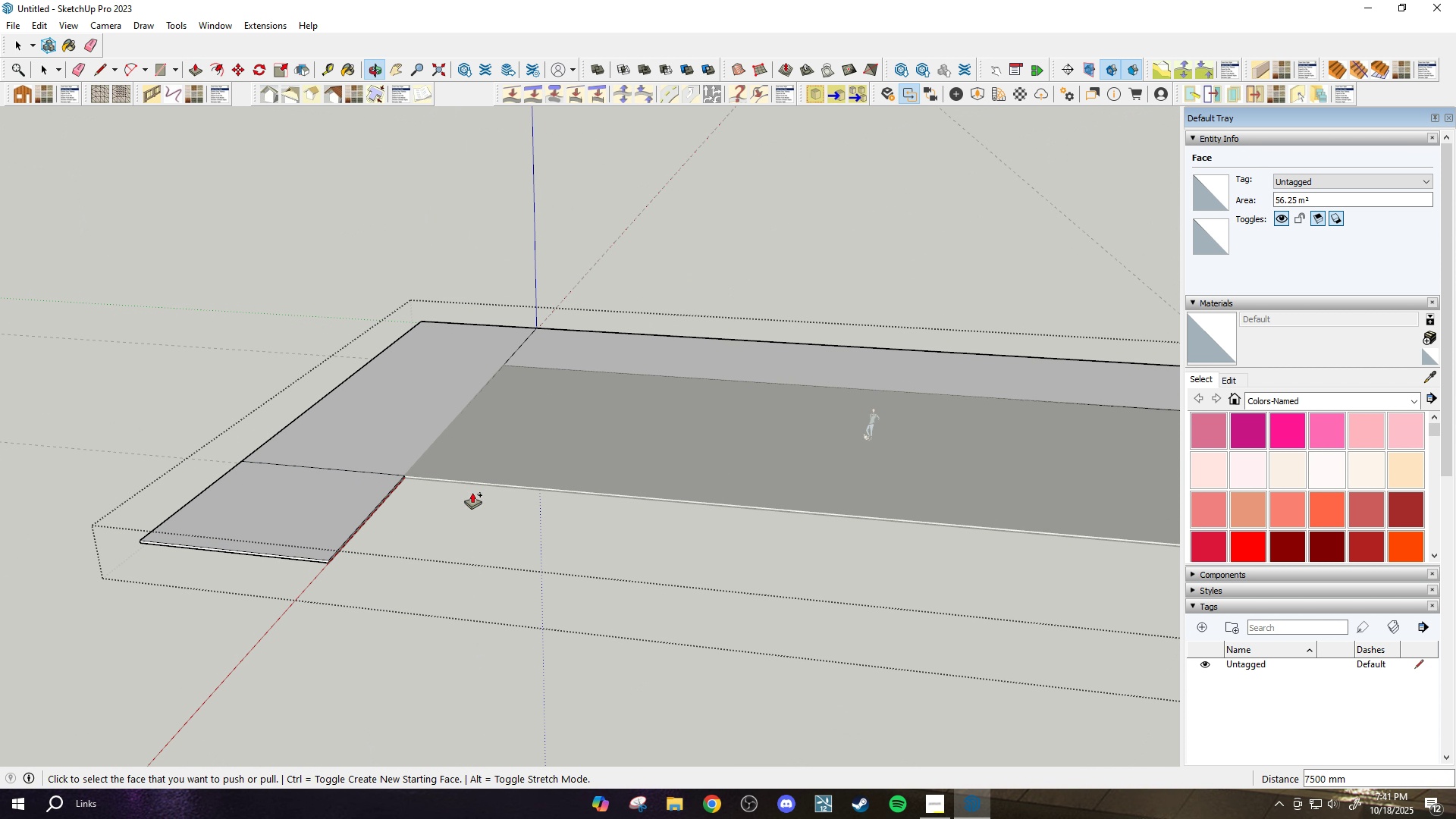 
scroll: coordinate [337, 490], scroll_direction: up, amount: 12.0
 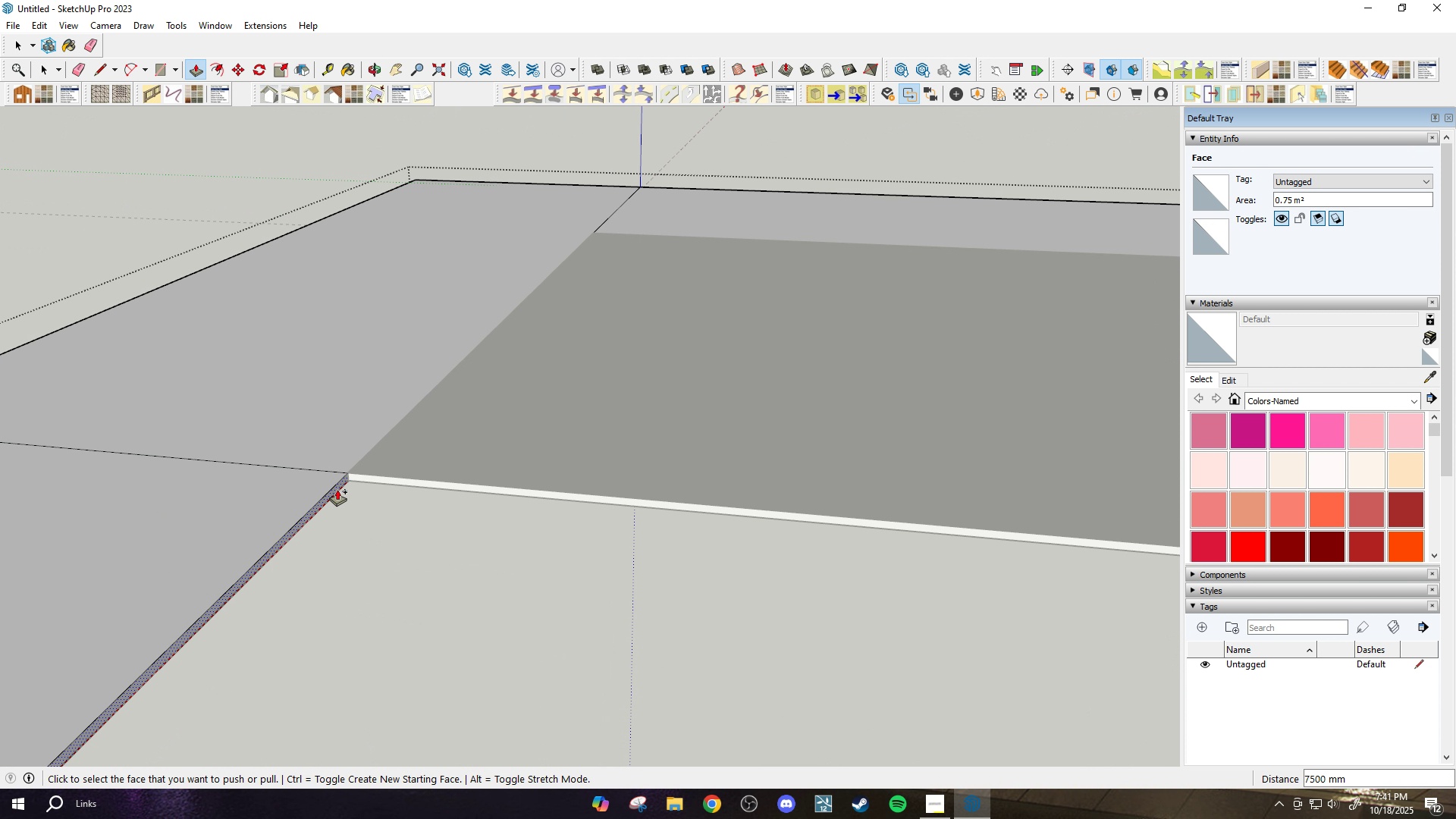 
key(Control+ControlLeft)
 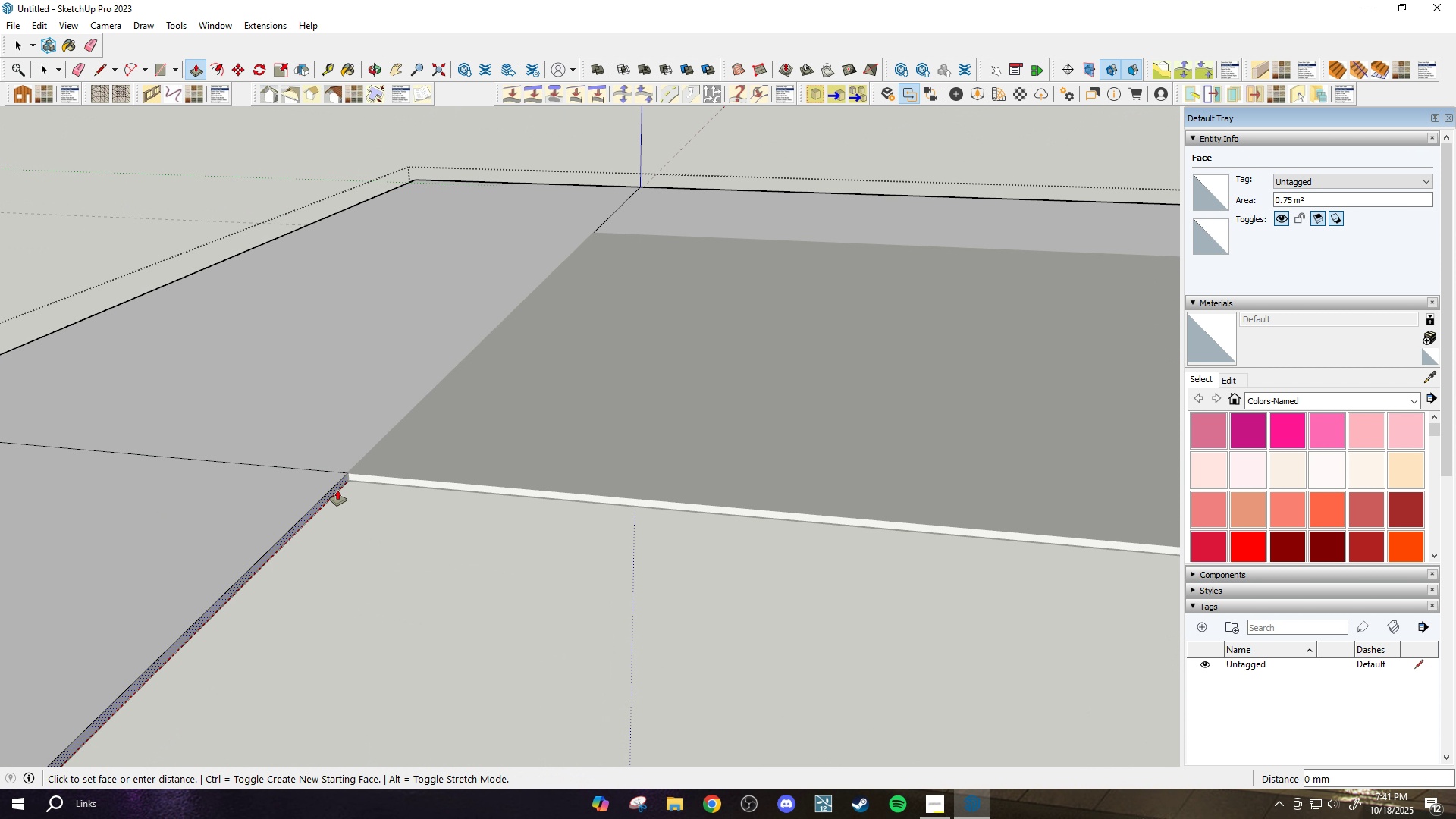 
left_click([337, 490])
 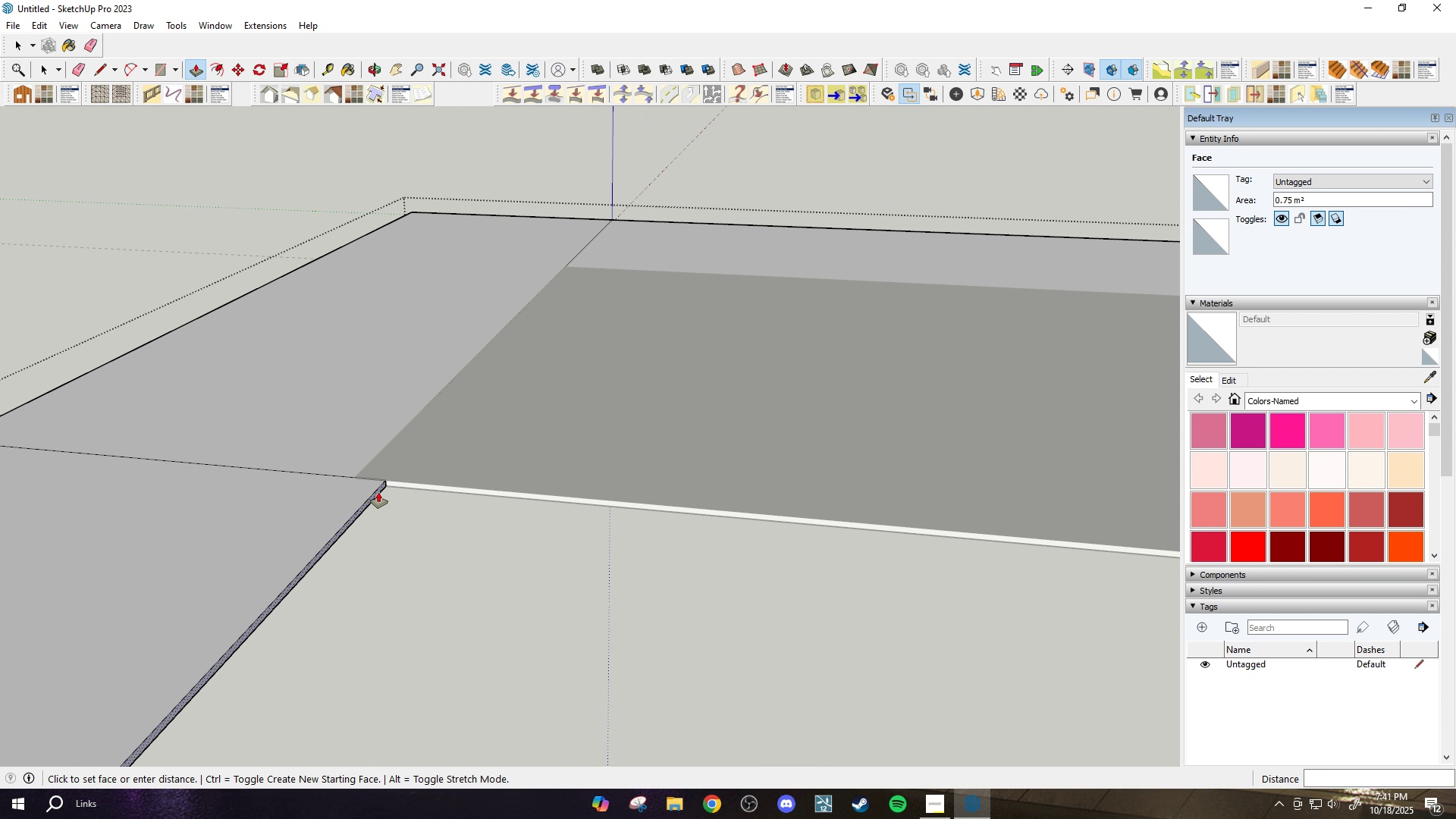 
scroll: coordinate [789, 515], scroll_direction: down, amount: 14.0
 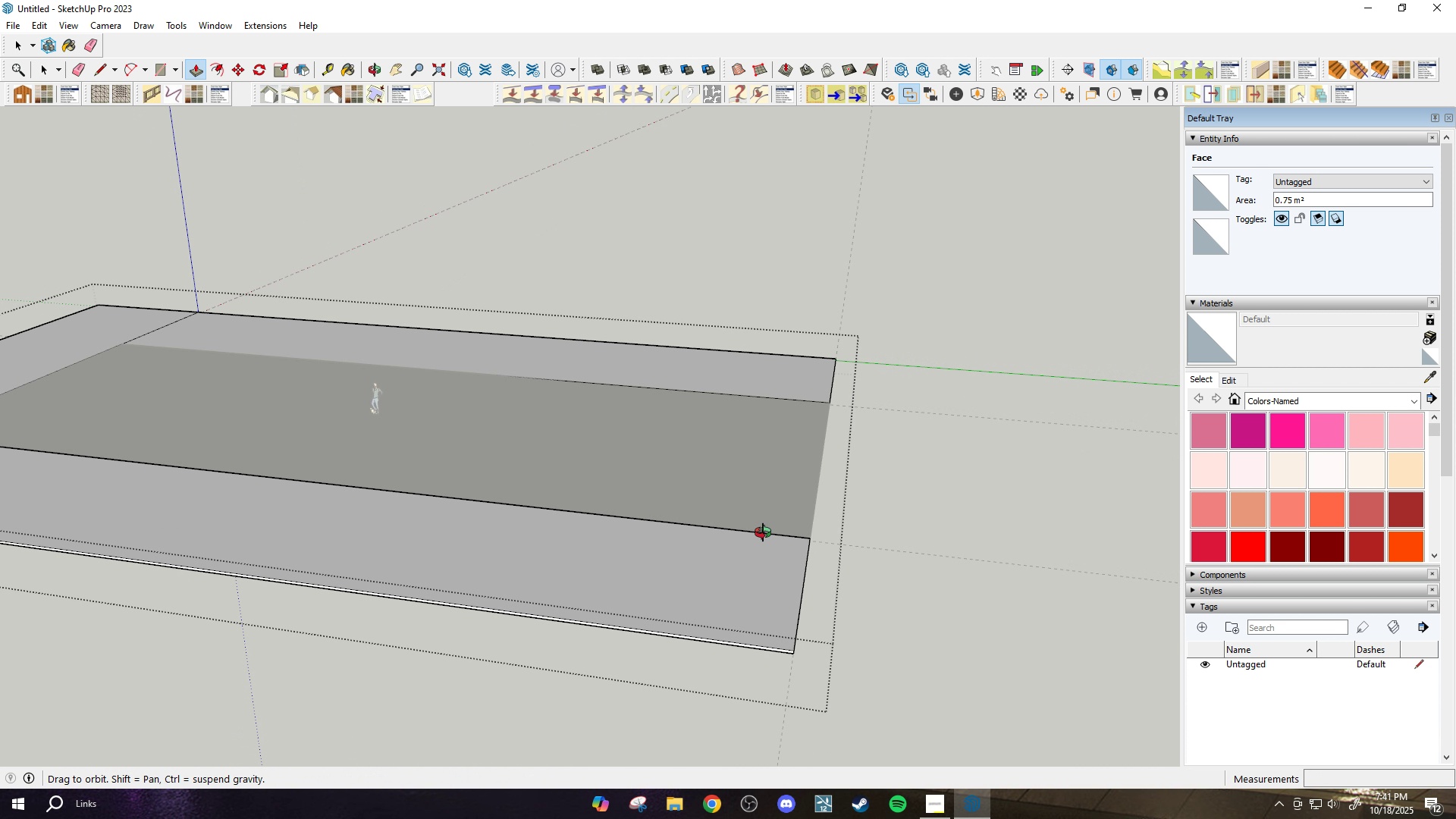 
scroll: coordinate [639, 496], scroll_direction: up, amount: 9.0
 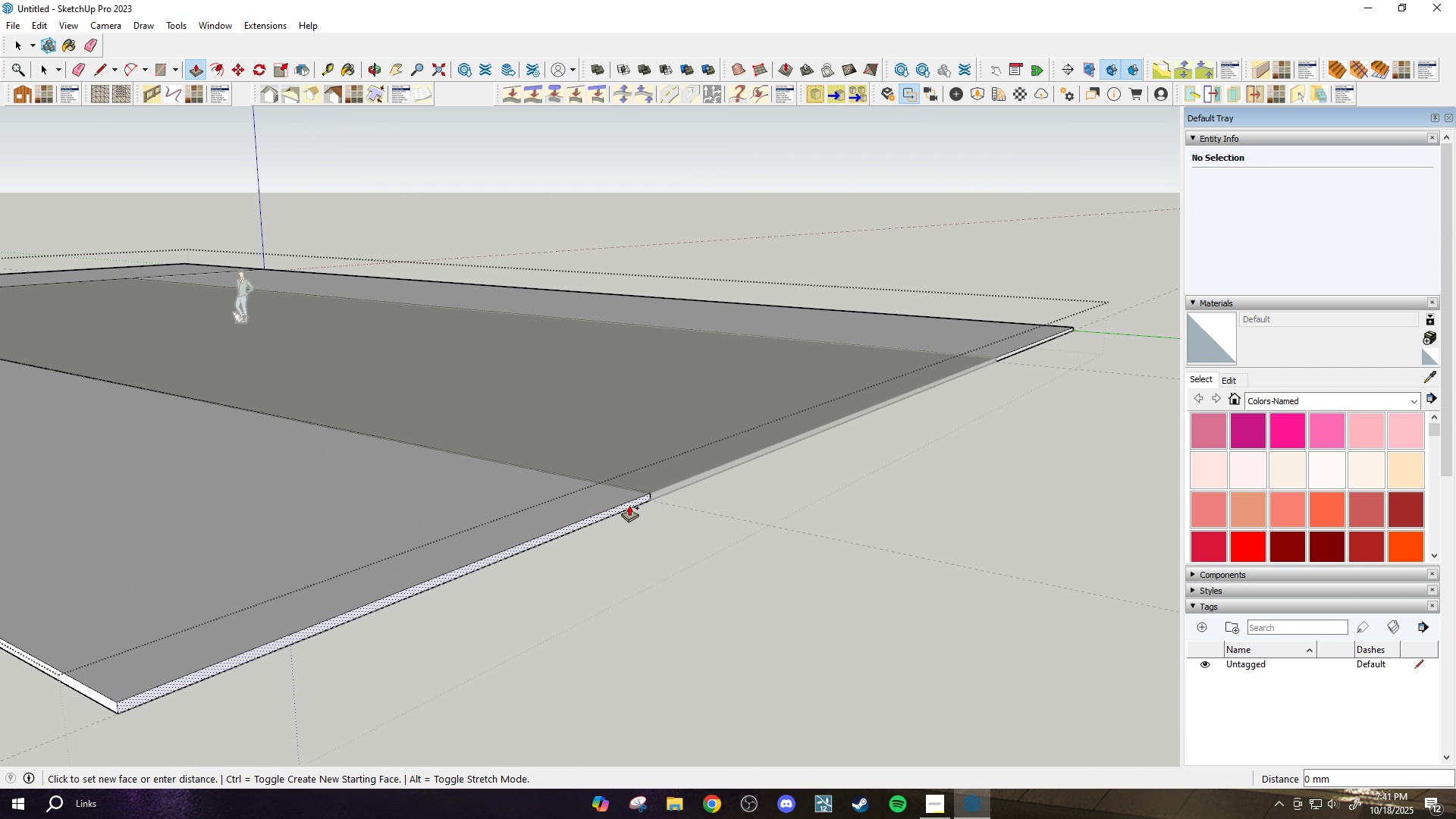 
key(Control+ControlLeft)
 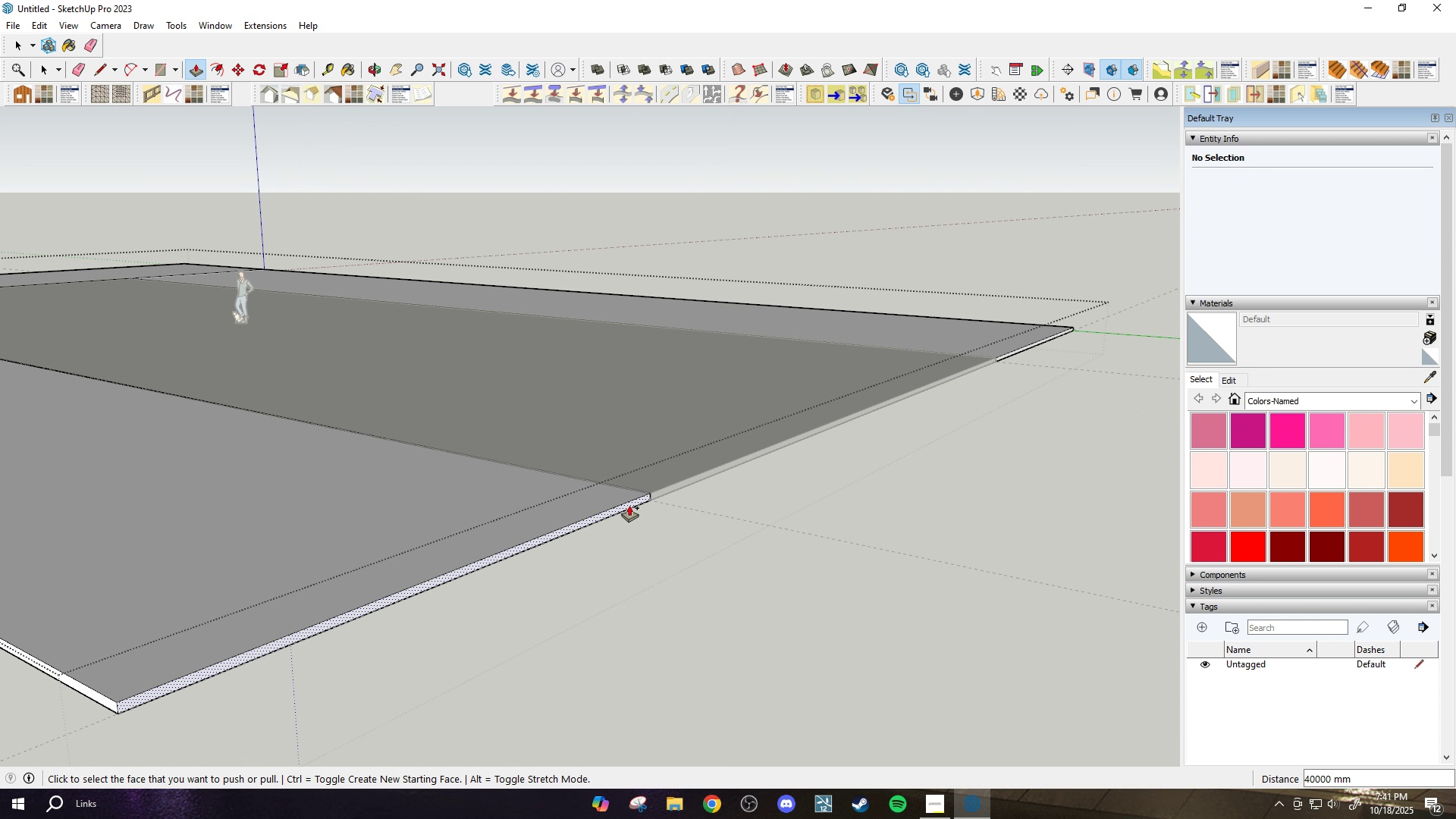 
left_click([629, 506])
 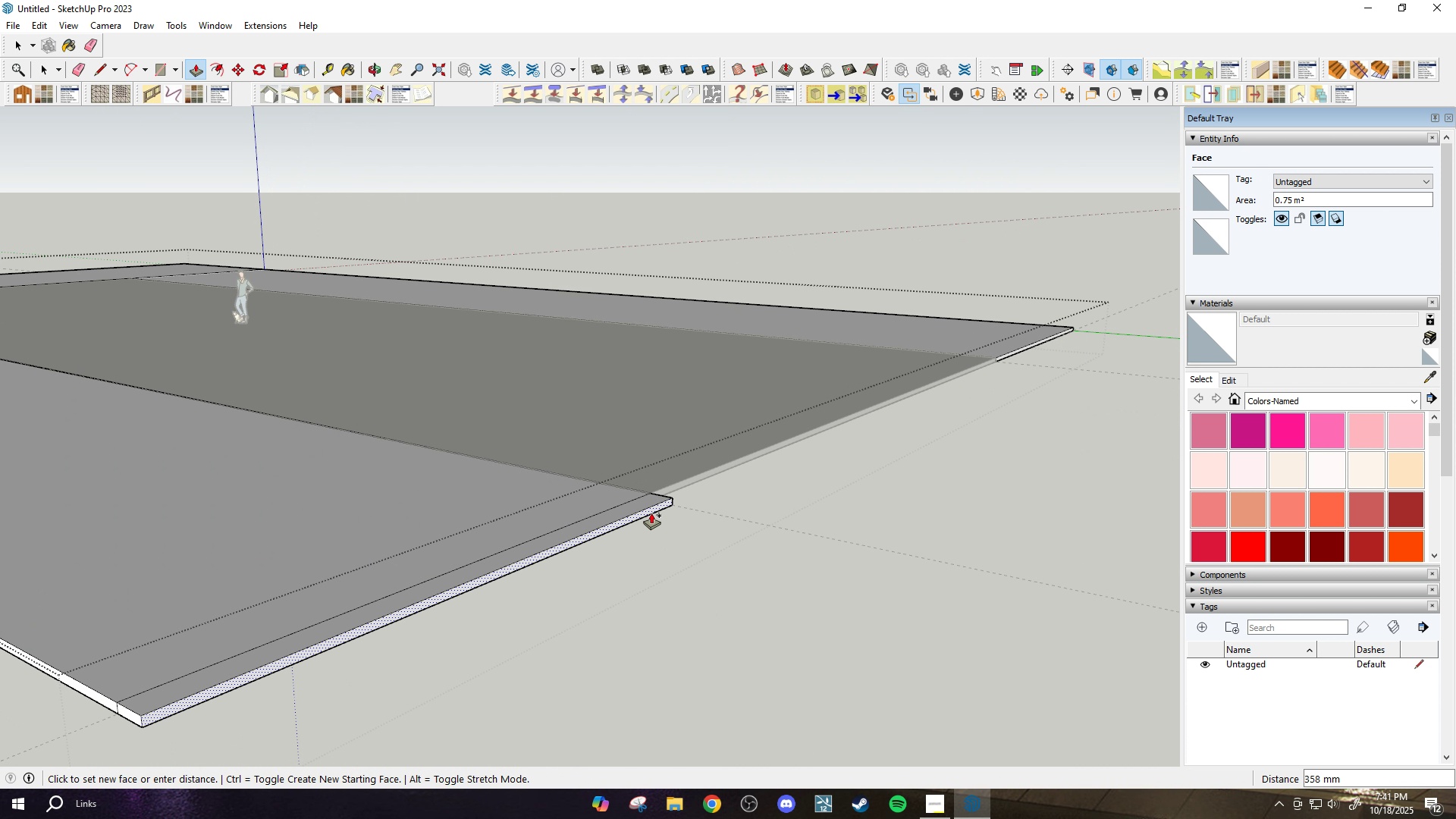 
type(7500)
 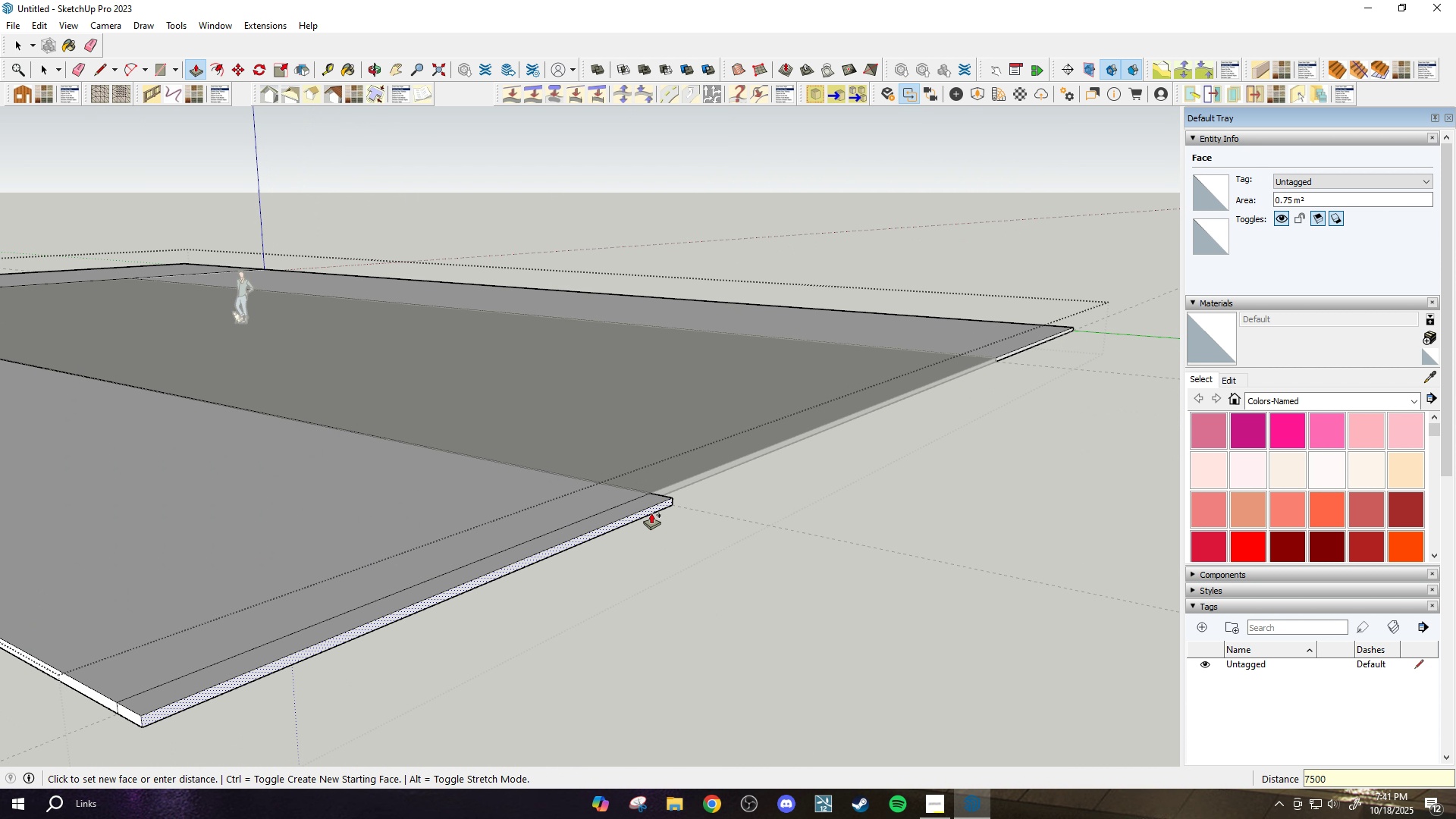 
key(Enter)
 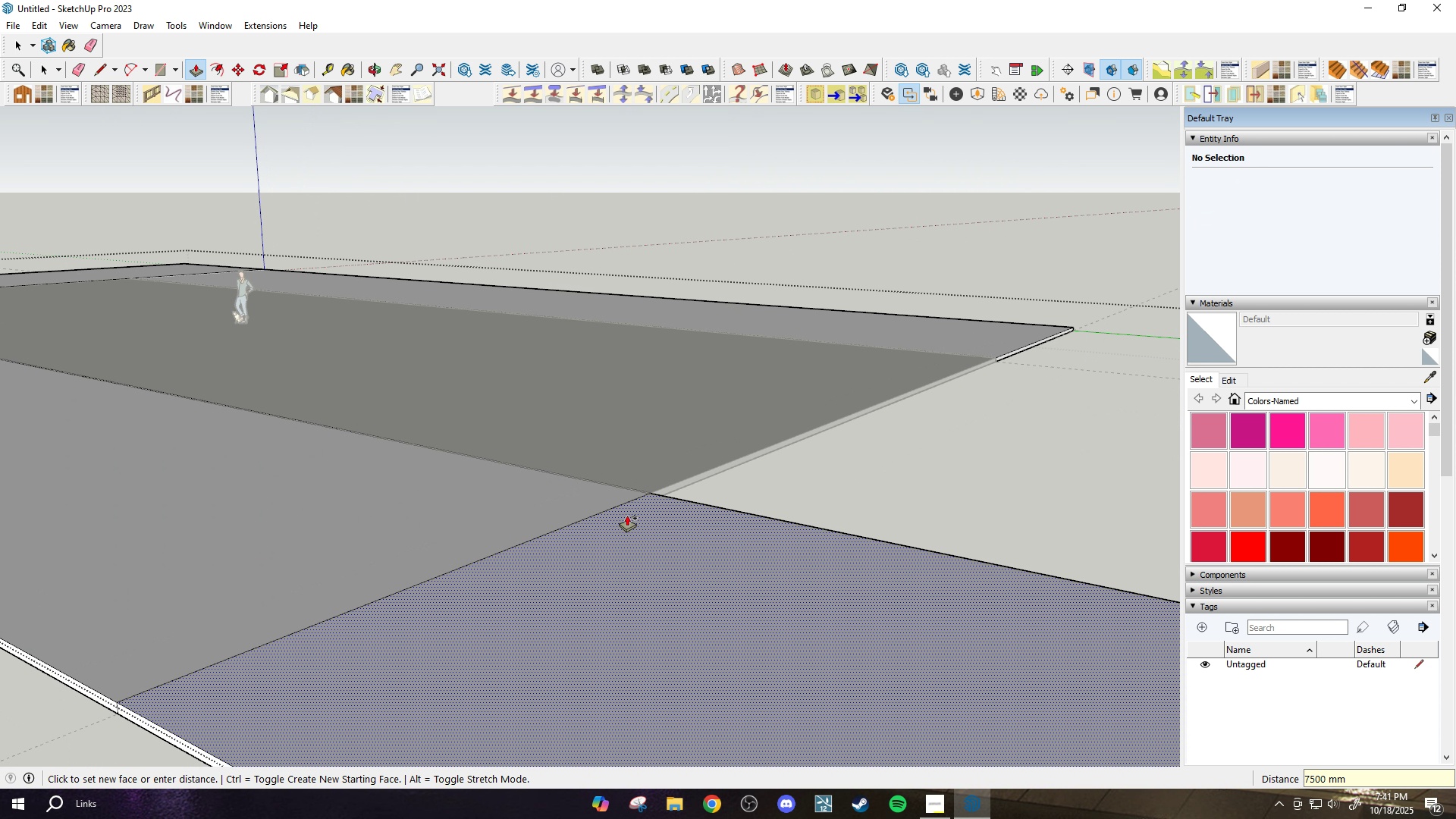 
scroll: coordinate [673, 542], scroll_direction: down, amount: 8.0
 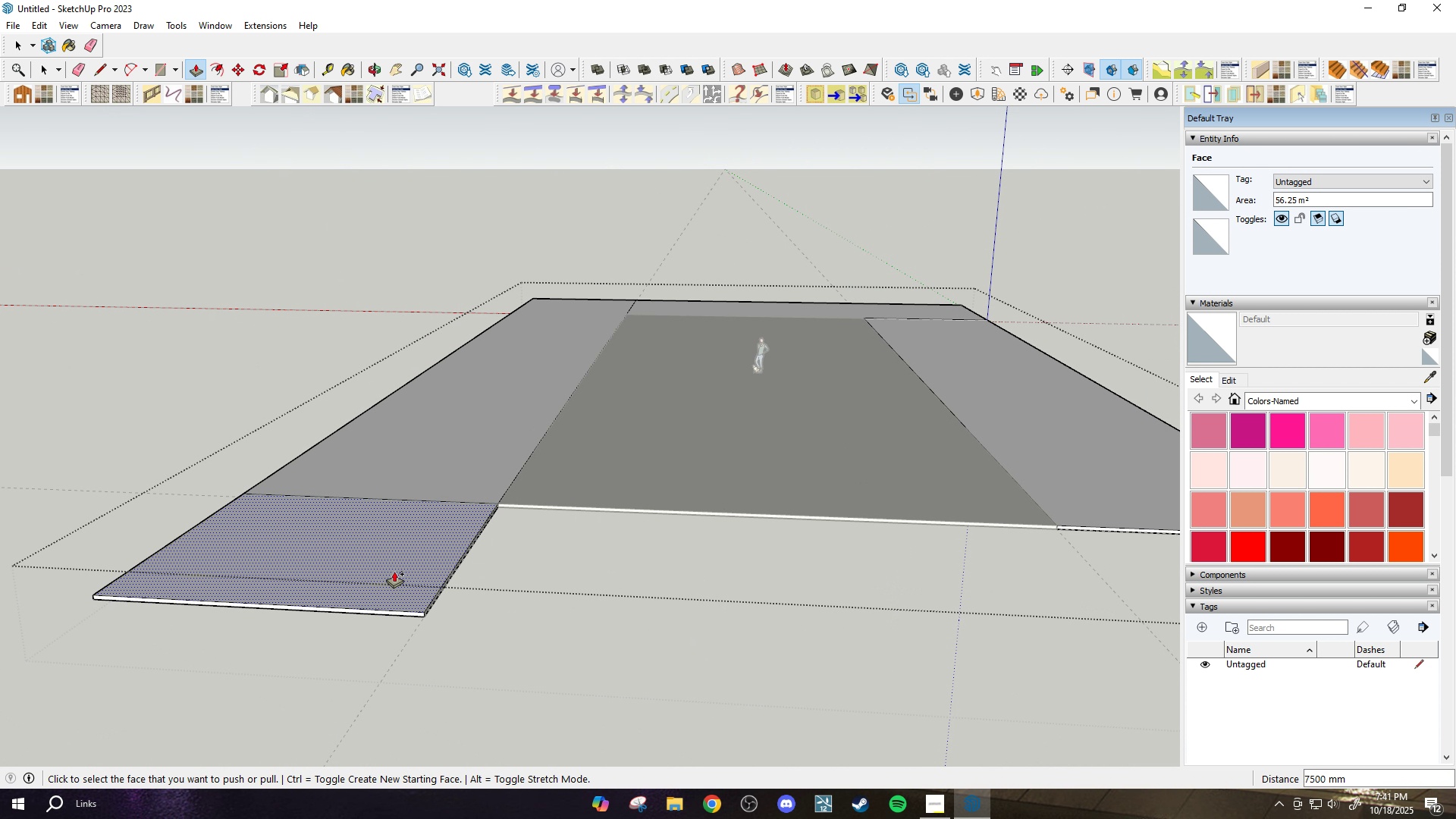 
scroll: coordinate [485, 551], scroll_direction: up, amount: 6.0
 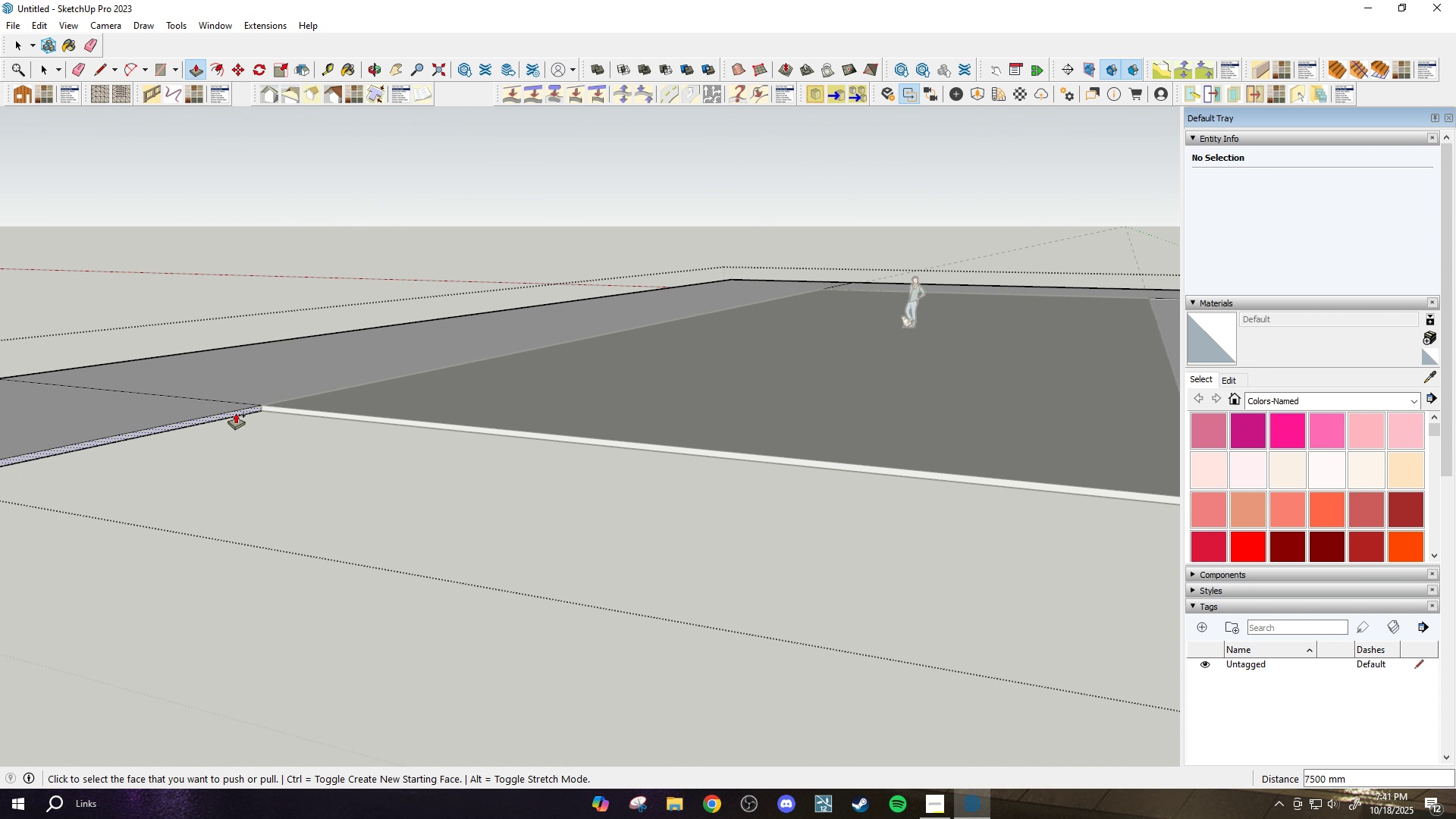 
key(Control+ControlLeft)
 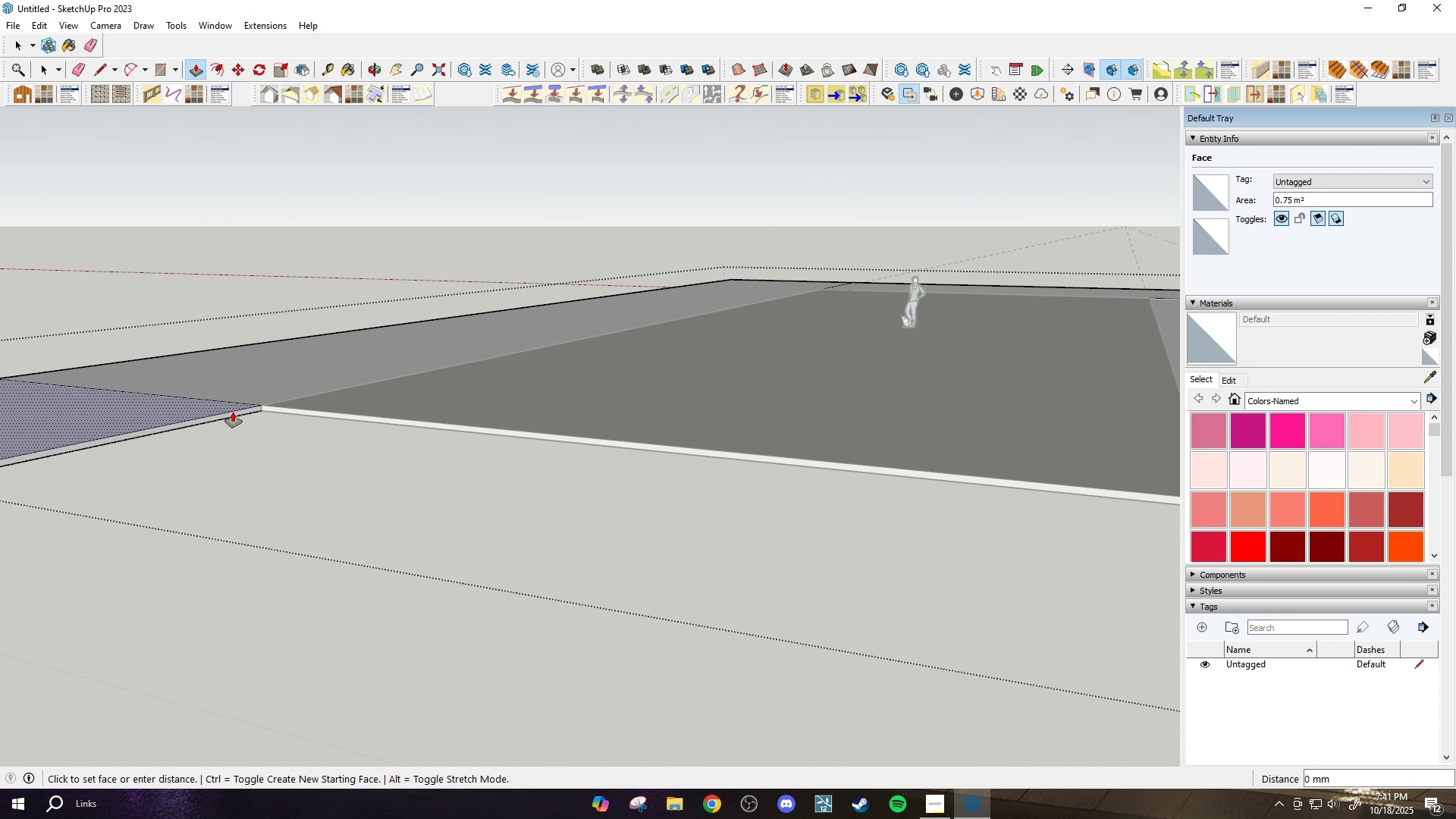 
left_click([233, 412])
 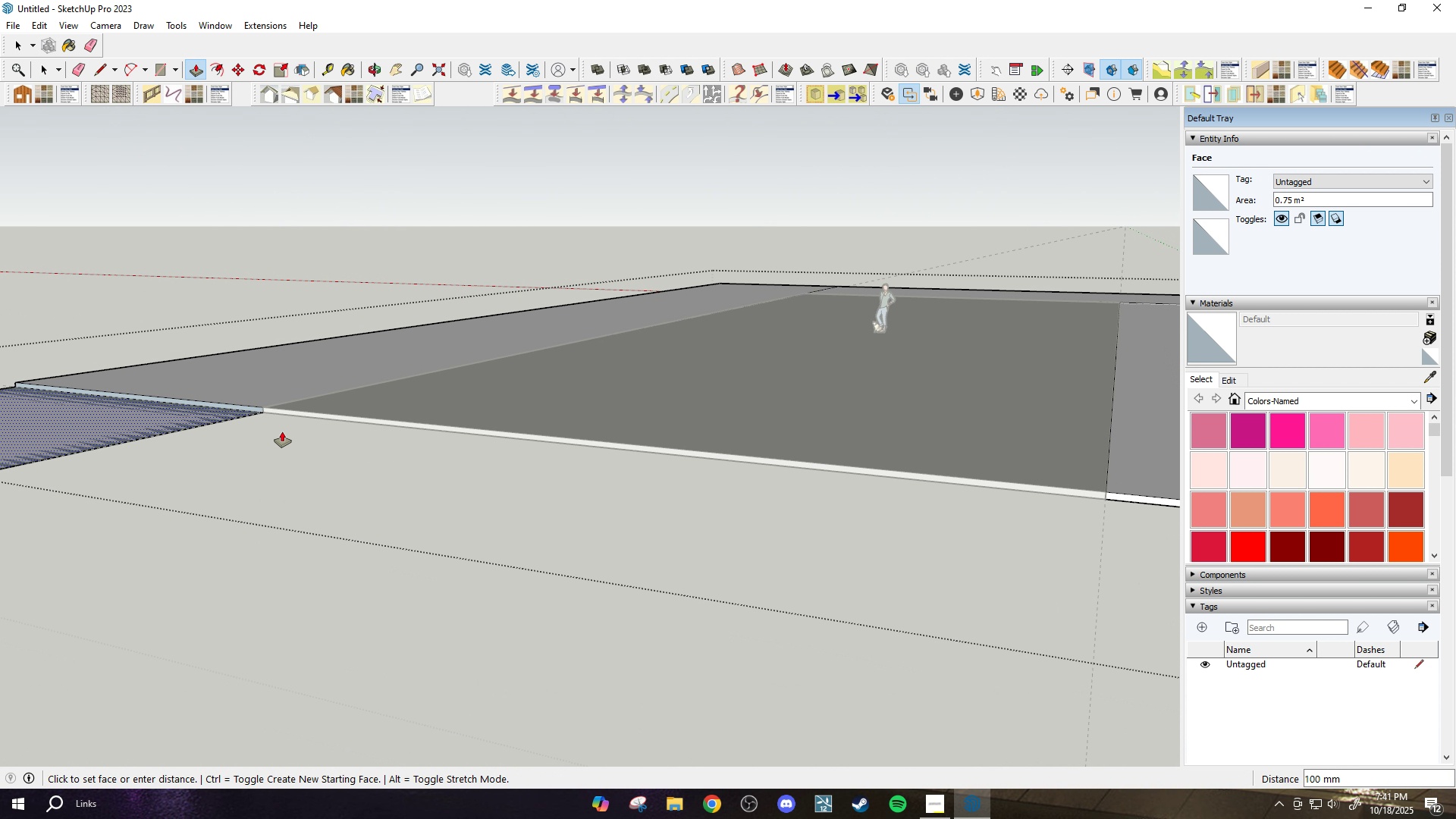 
scroll: coordinate [282, 431], scroll_direction: down, amount: 2.0
 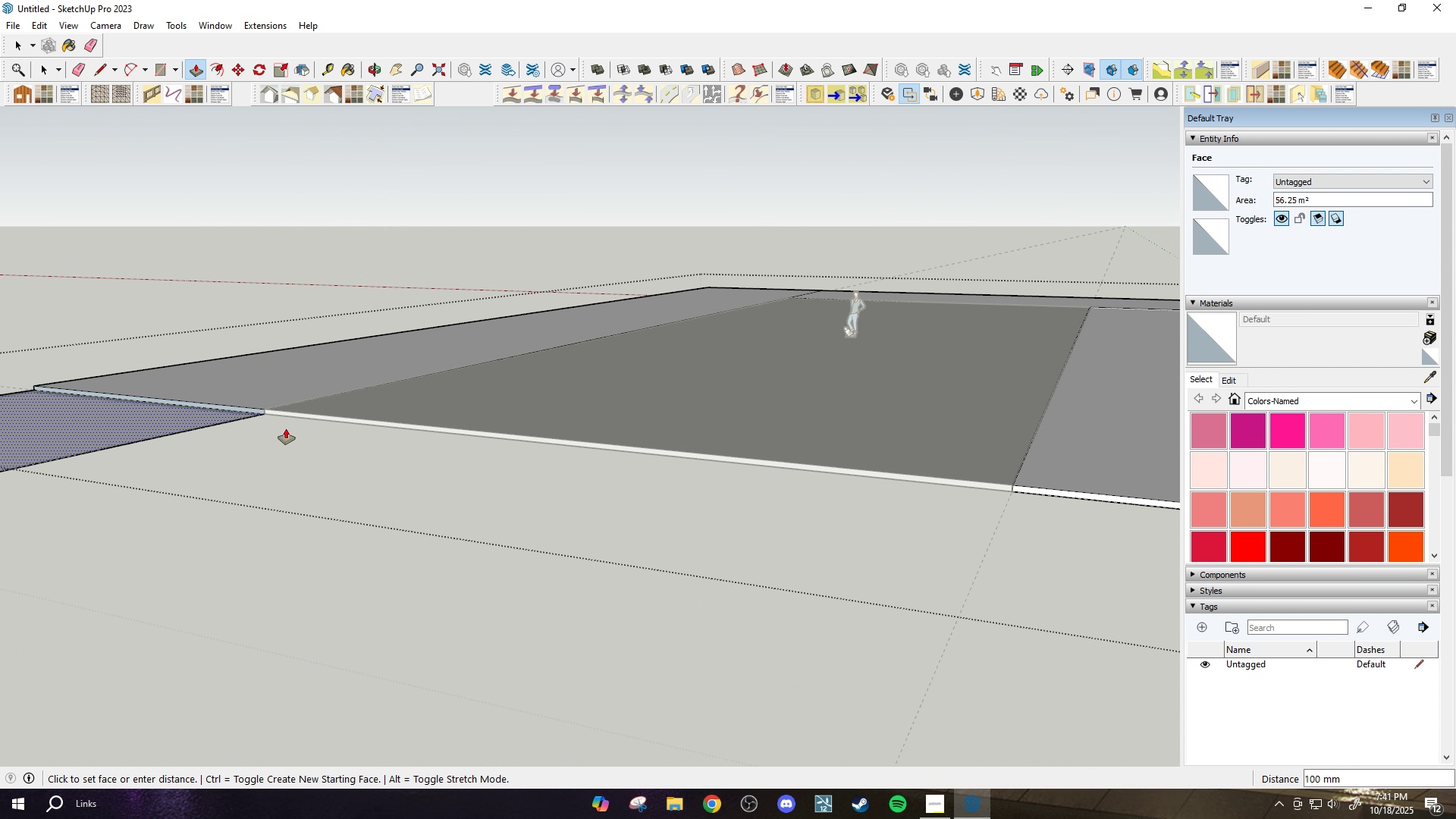 
key(Escape)
 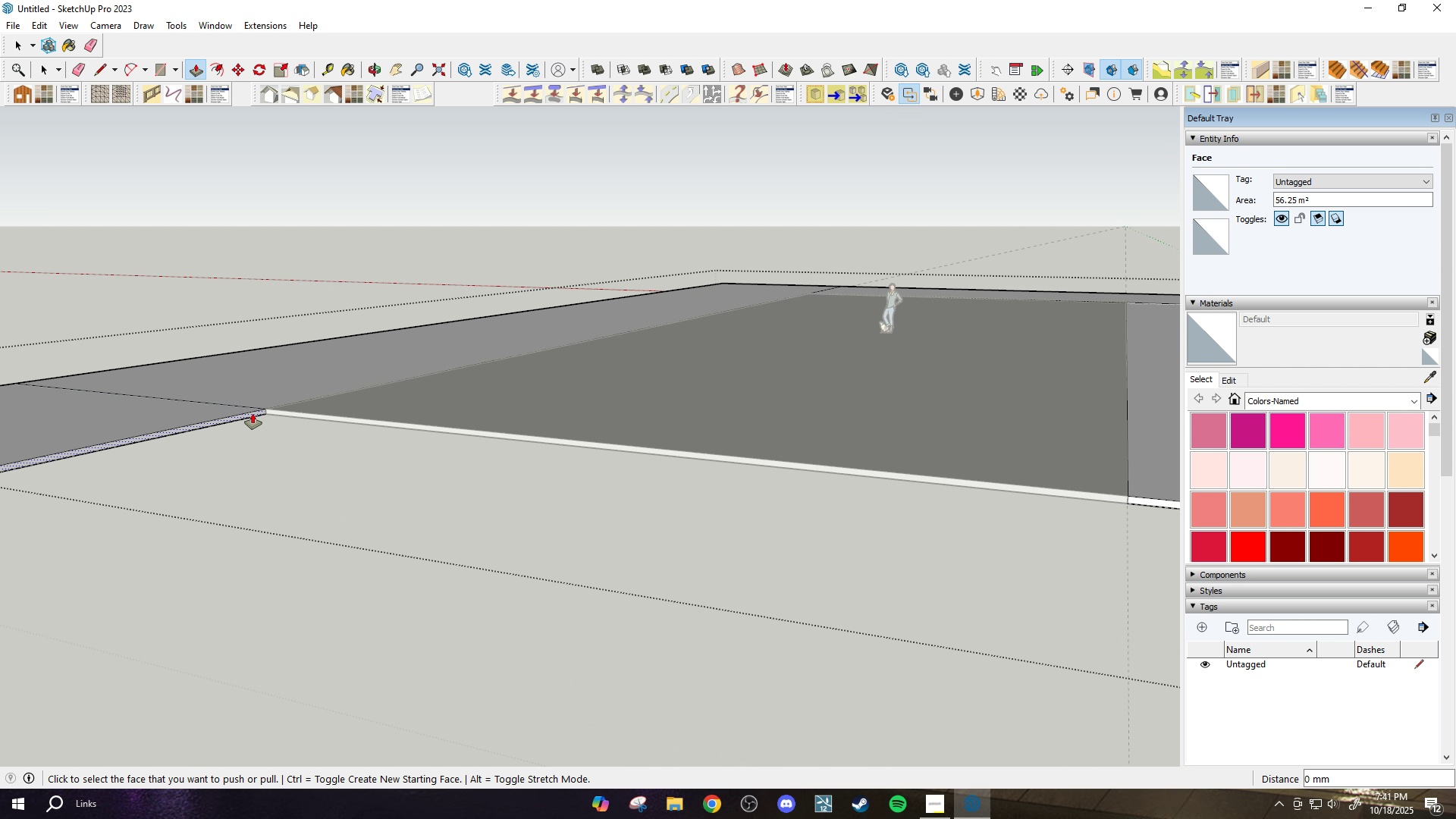 
scroll: coordinate [251, 412], scroll_direction: up, amount: 3.0
 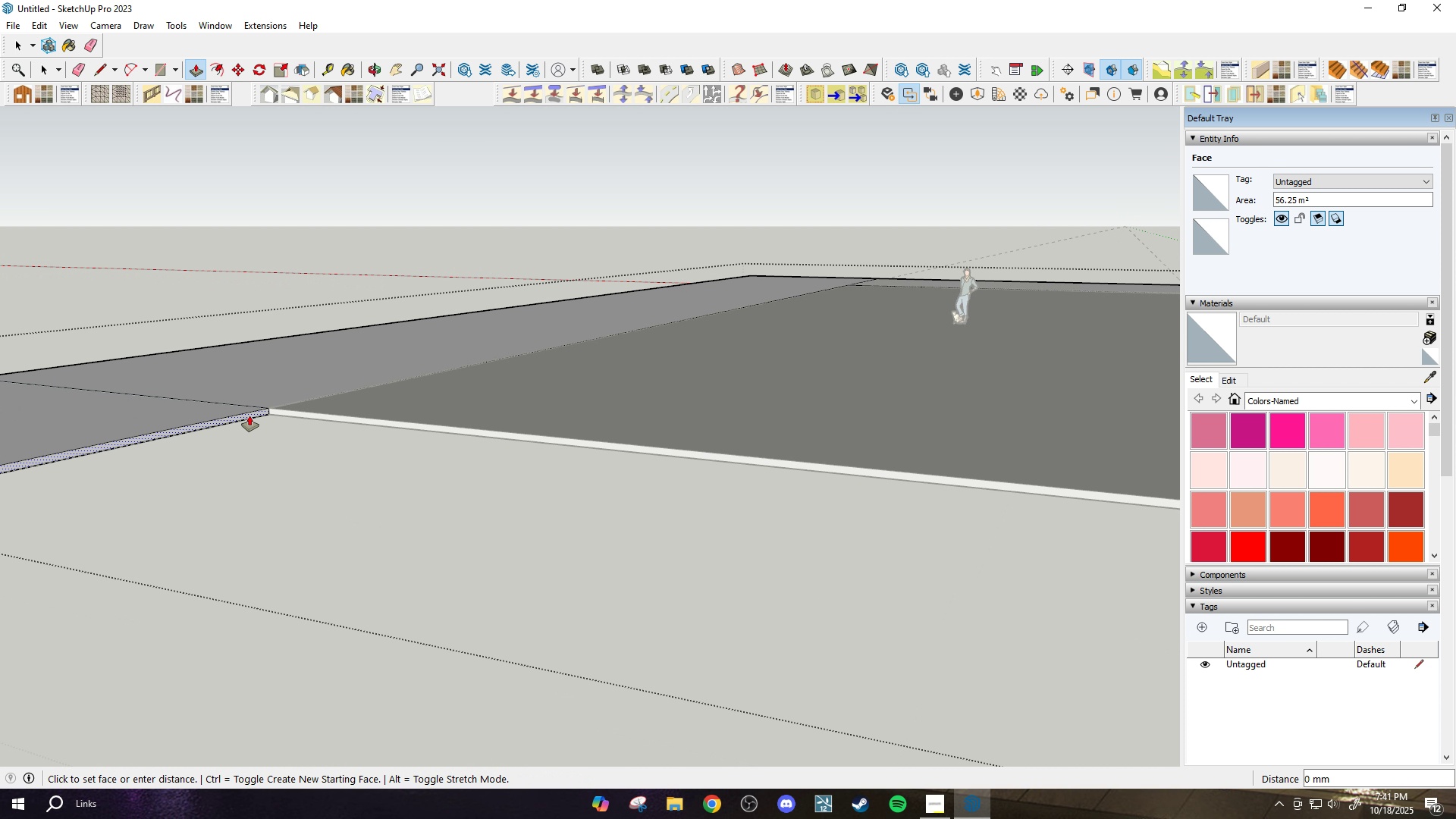 
left_click([249, 416])
 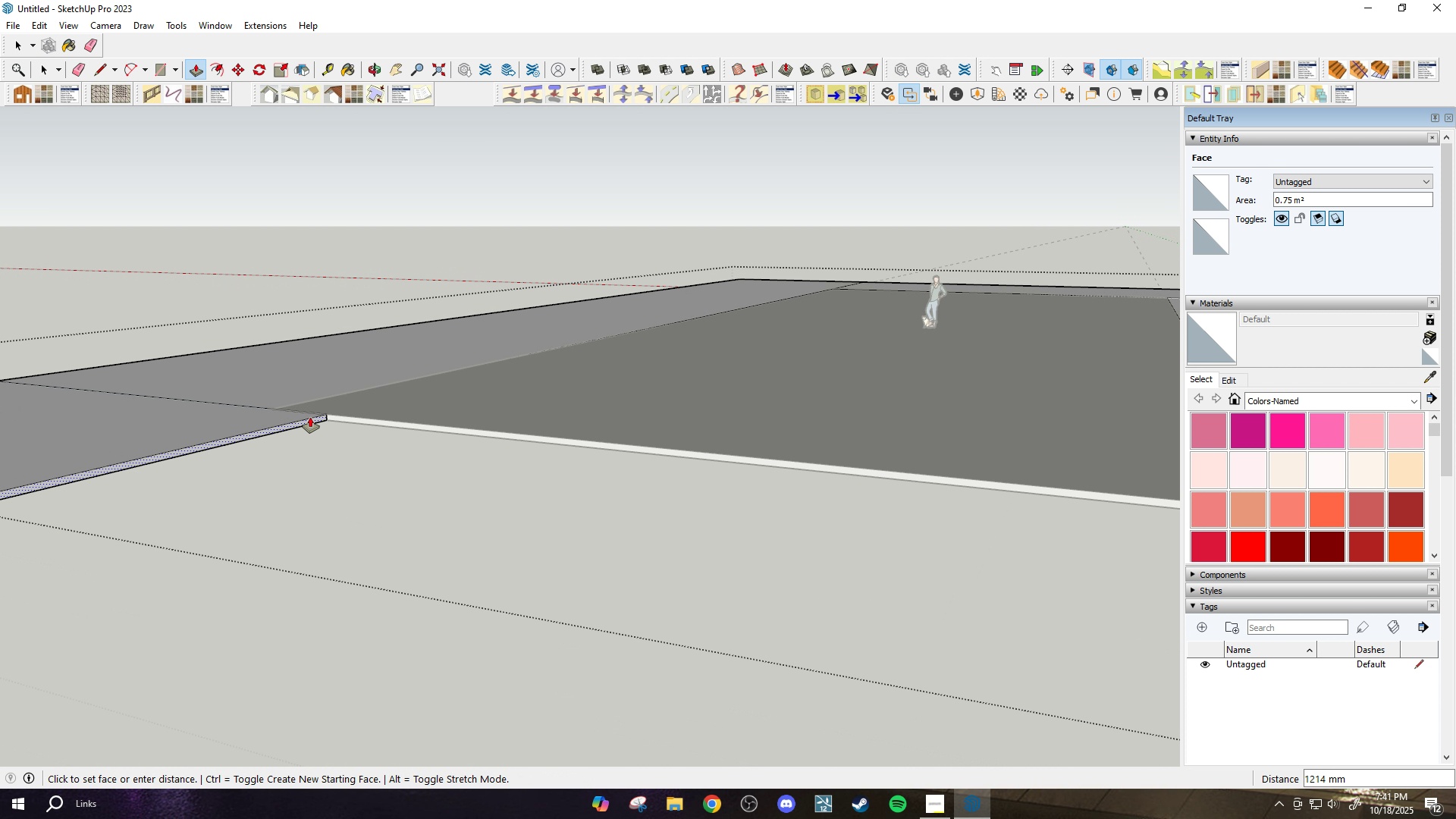 
scroll: coordinate [342, 441], scroll_direction: down, amount: 9.0
 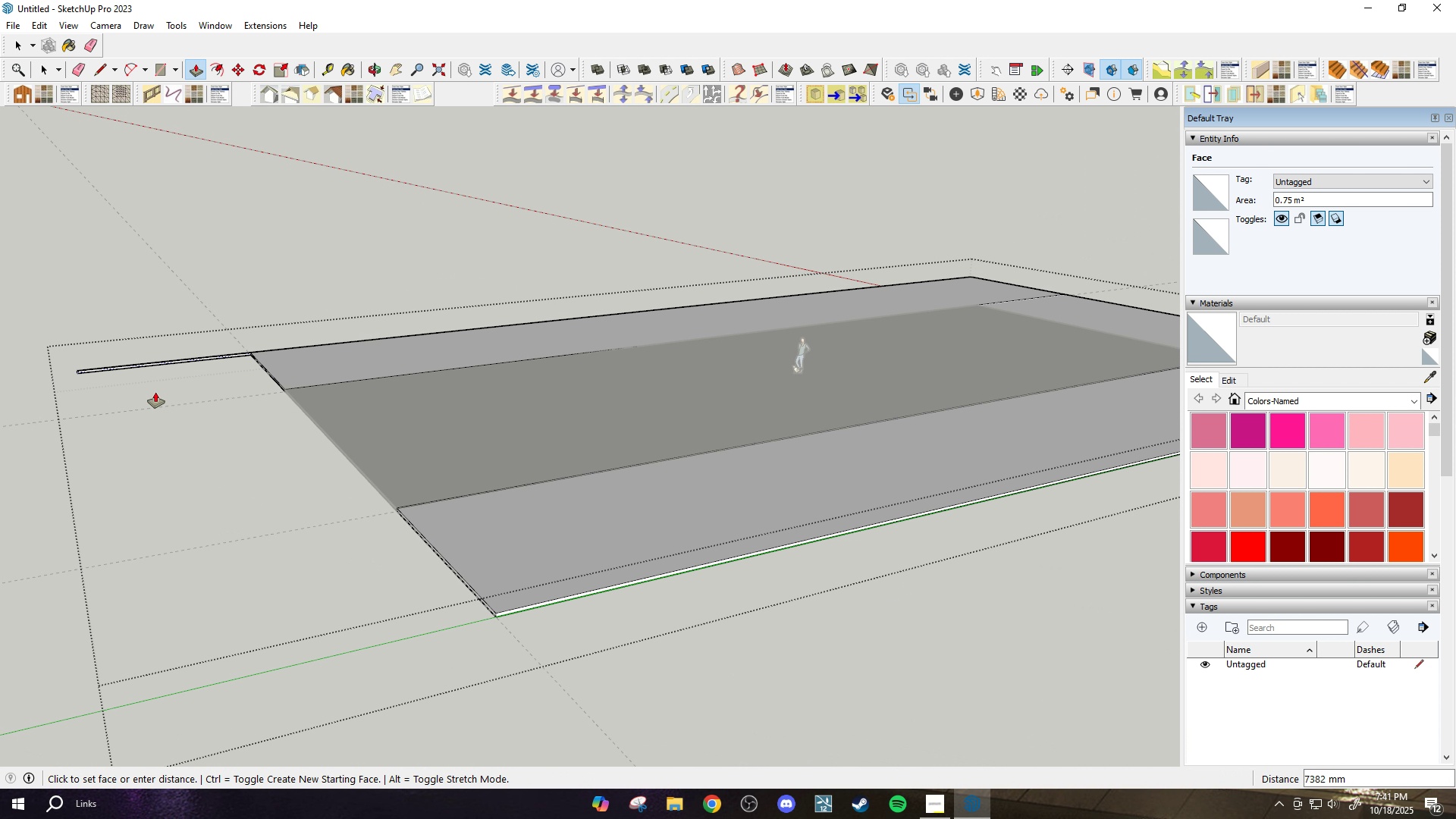 
scroll: coordinate [166, 397], scroll_direction: up, amount: 6.0
 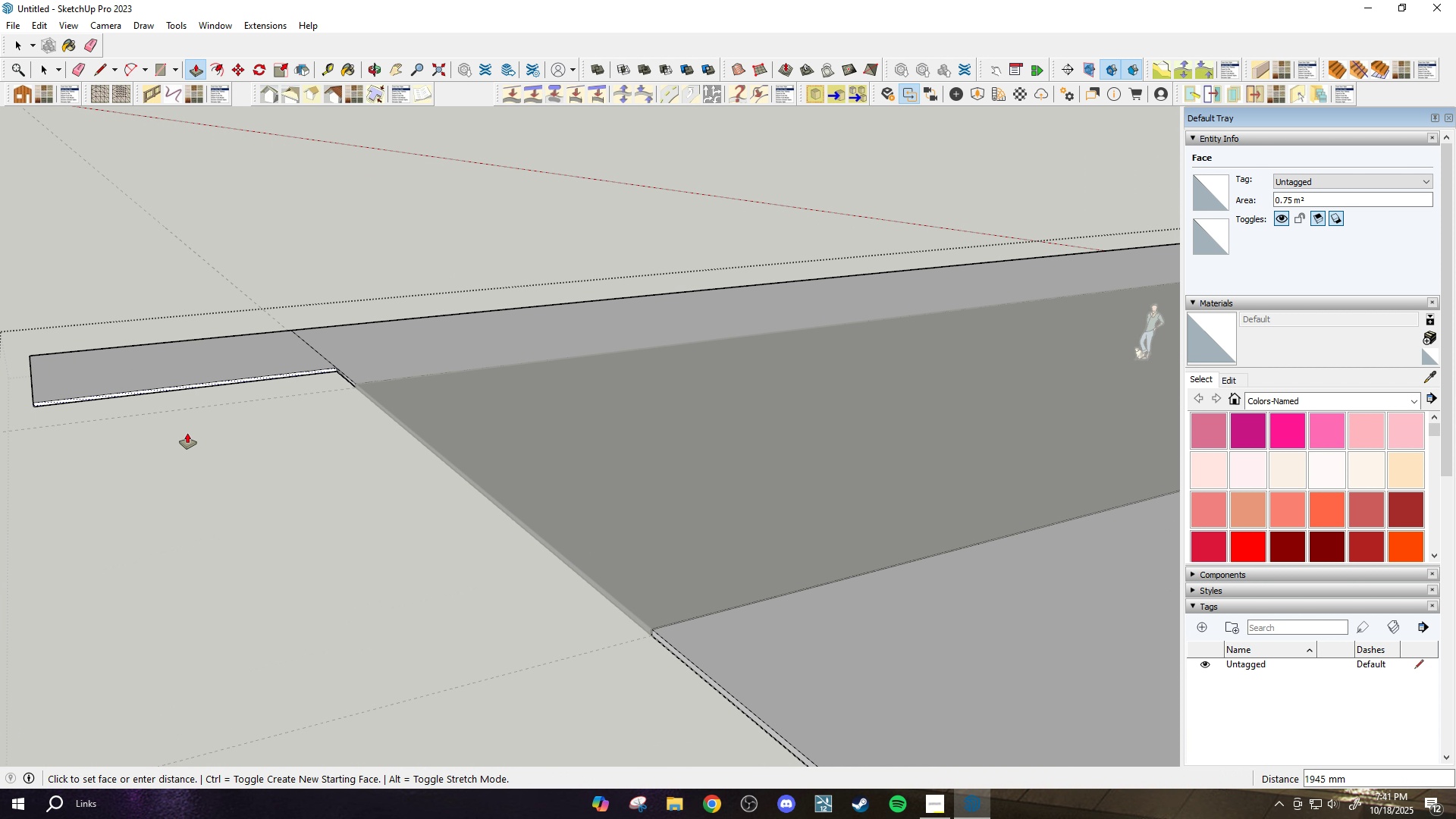 
scroll: coordinate [228, 448], scroll_direction: down, amount: 4.0
 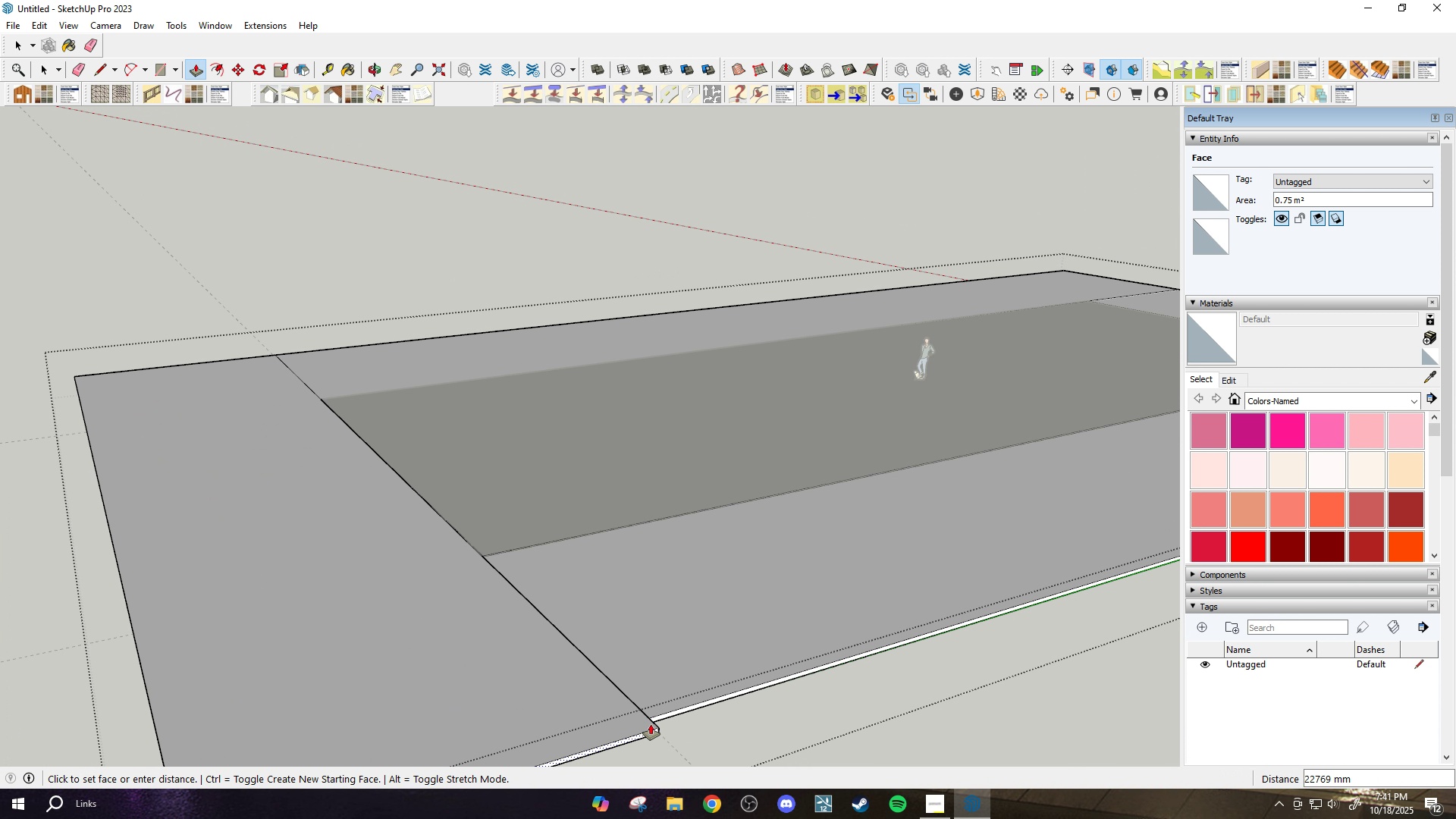 
left_click([657, 719])
 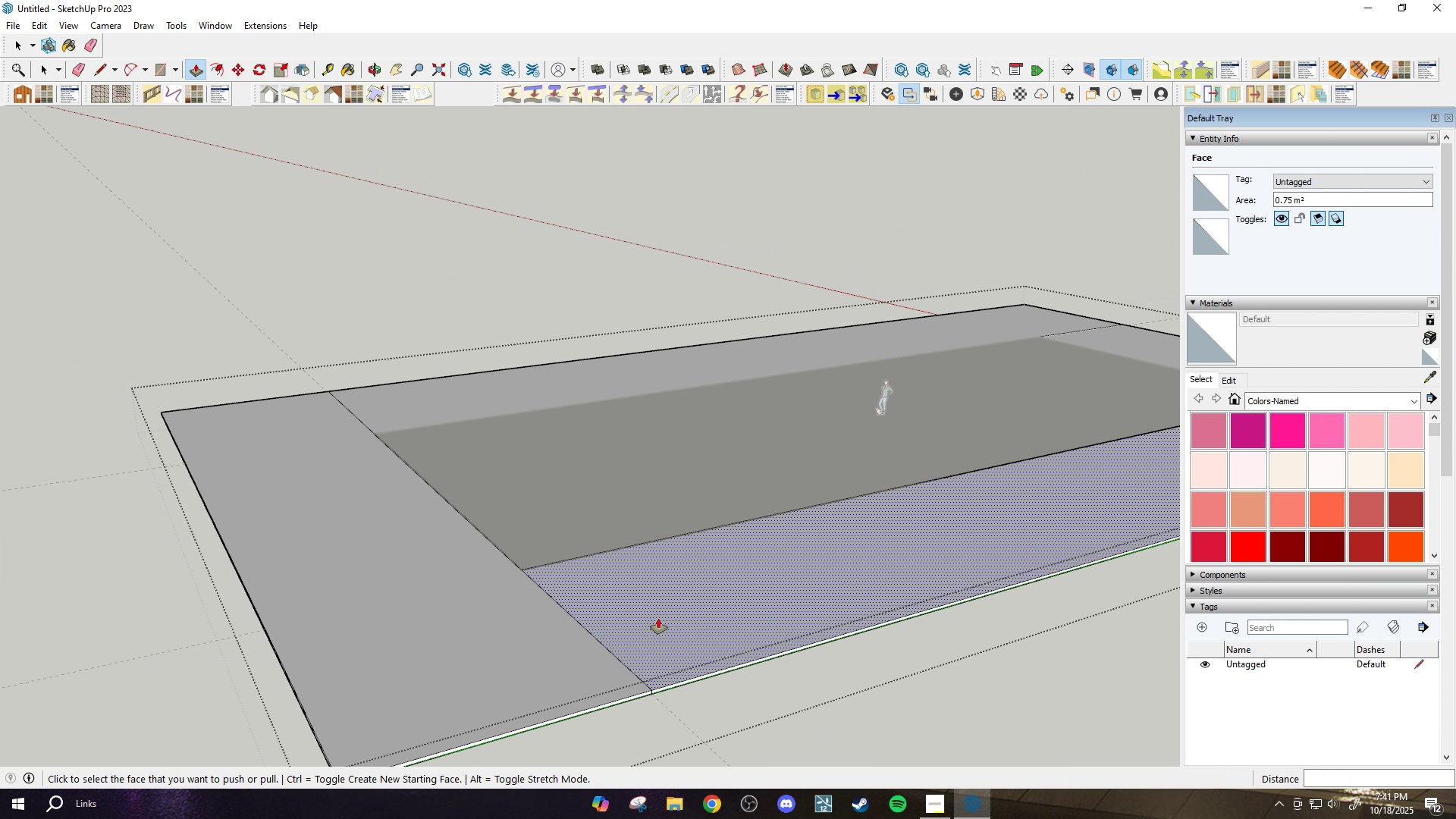 
scroll: coordinate [658, 618], scroll_direction: down, amount: 4.0
 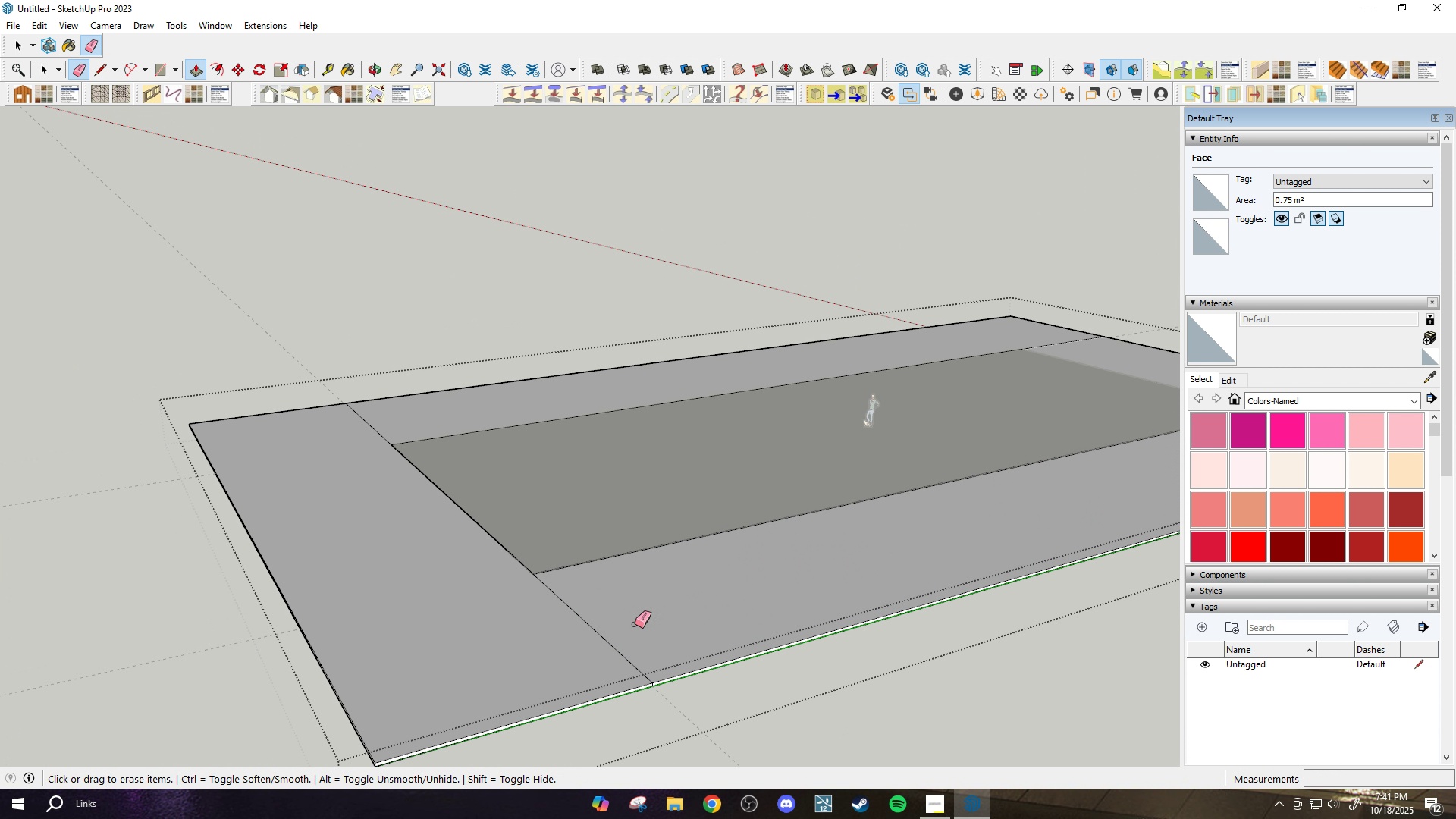 
key(E)
 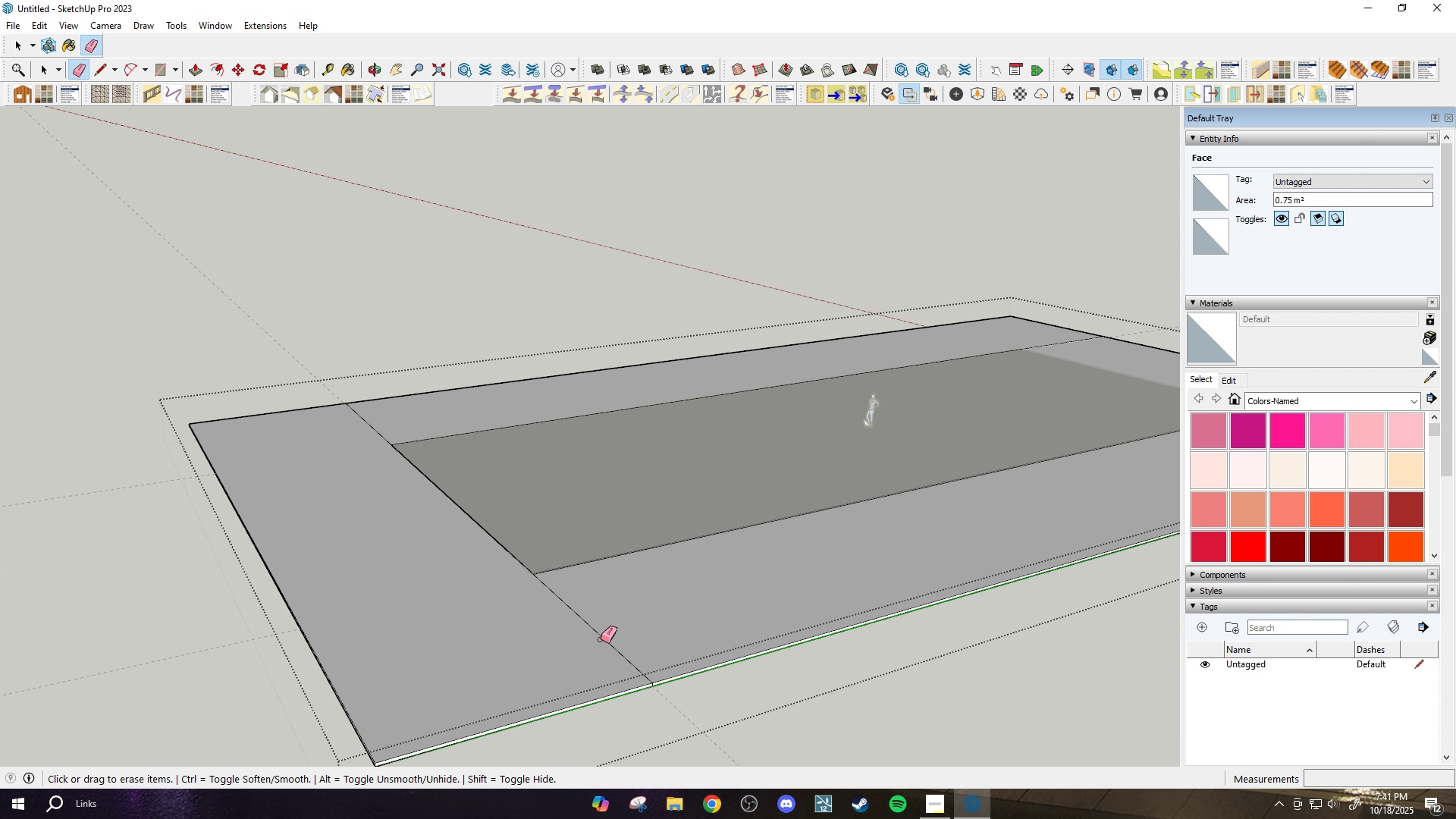 
left_click_drag(start_coordinate=[627, 626], to_coordinate=[580, 651])
 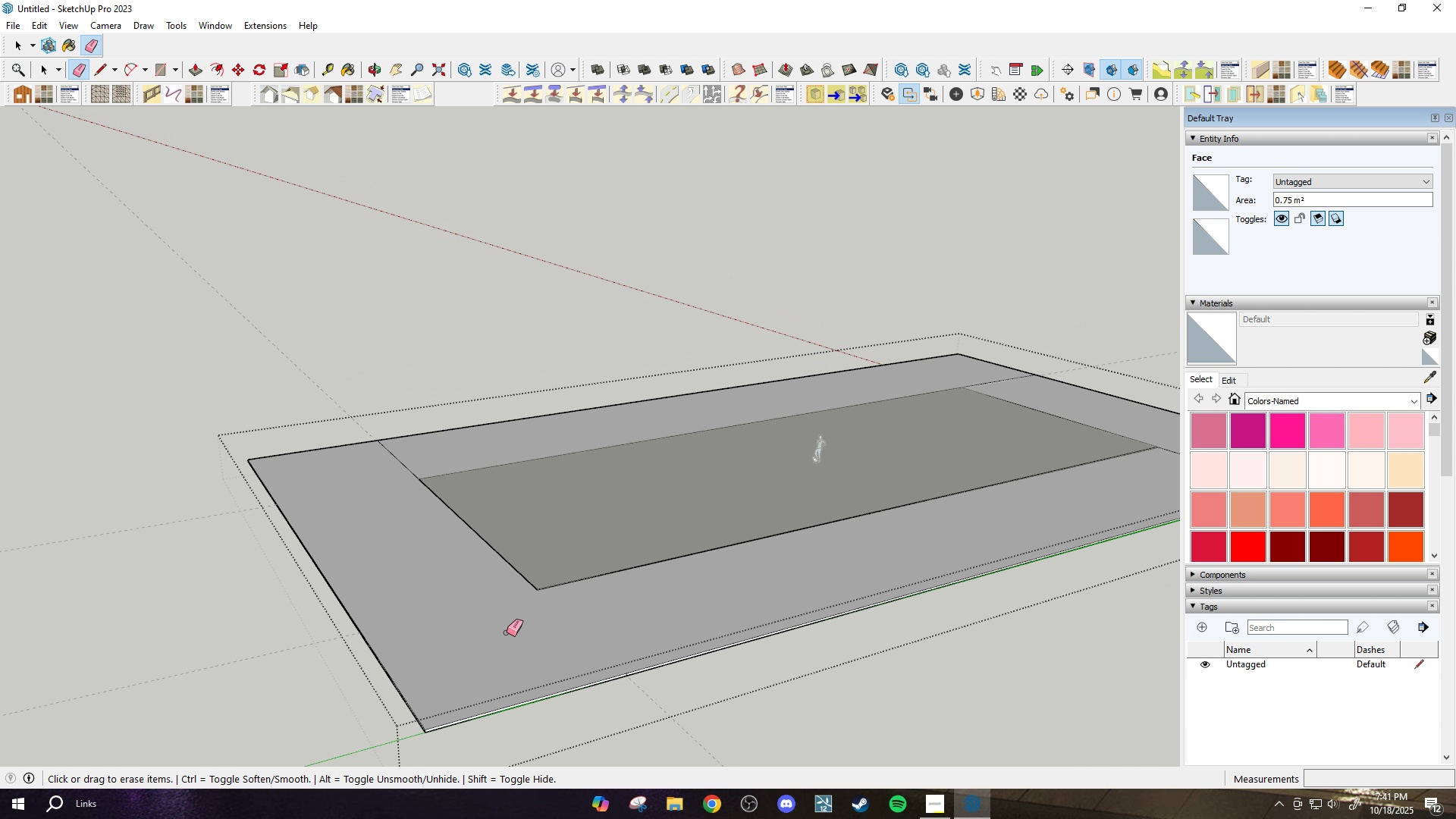 
scroll: coordinate [482, 572], scroll_direction: down, amount: 8.0
 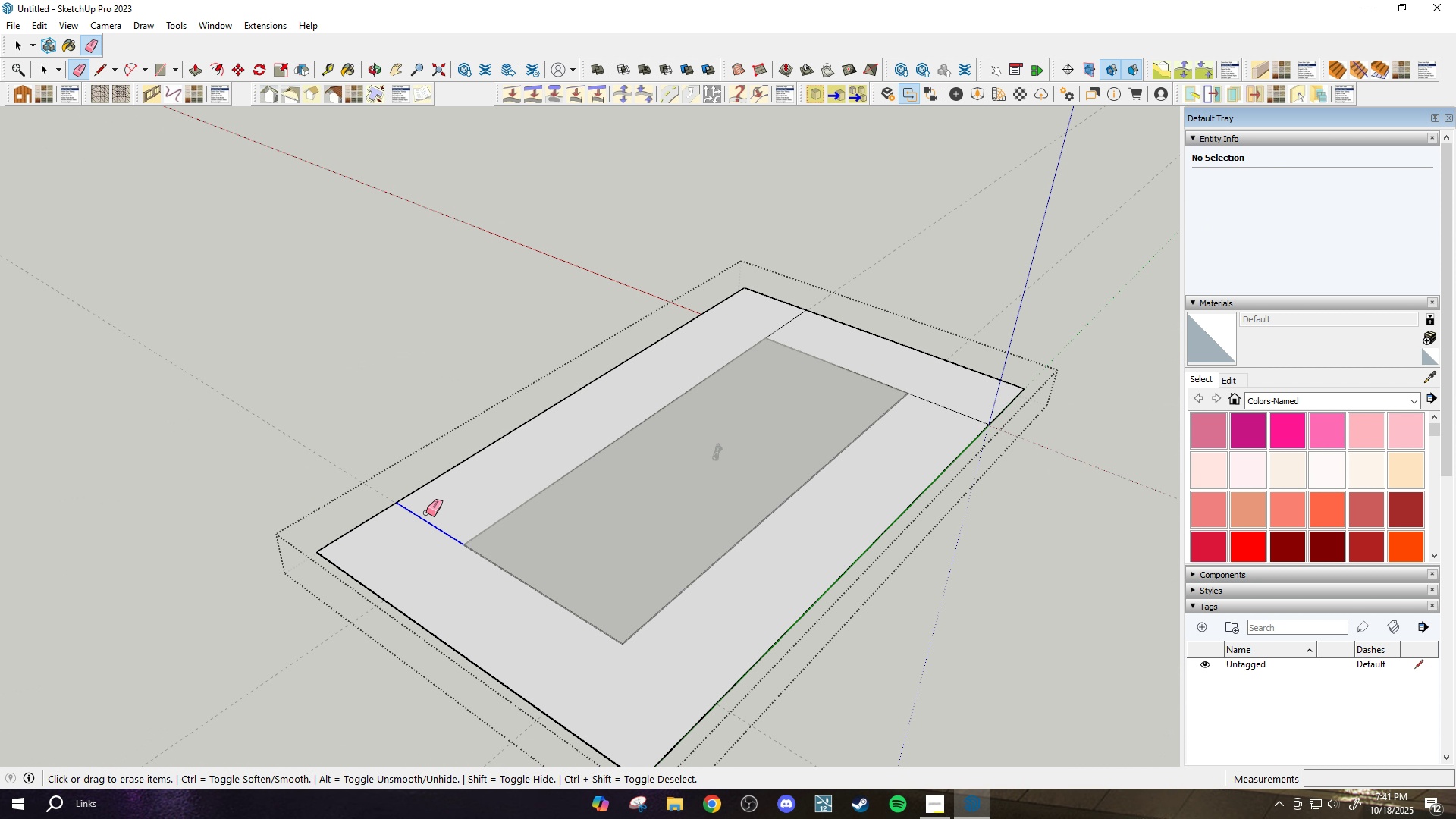 
left_click_drag(start_coordinate=[423, 516], to_coordinate=[448, 498])
 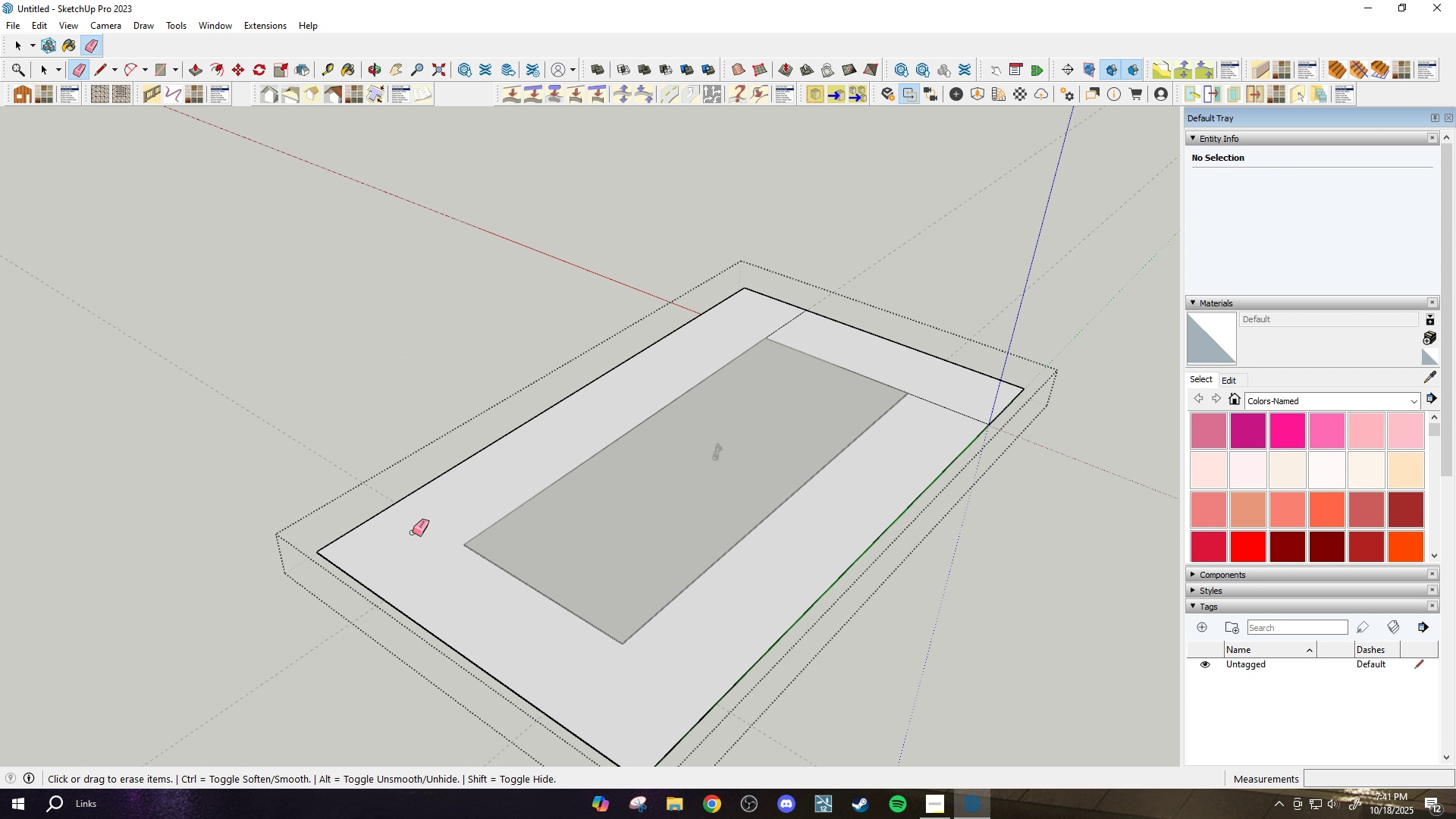 
scroll: coordinate [833, 439], scroll_direction: up, amount: 2.0
 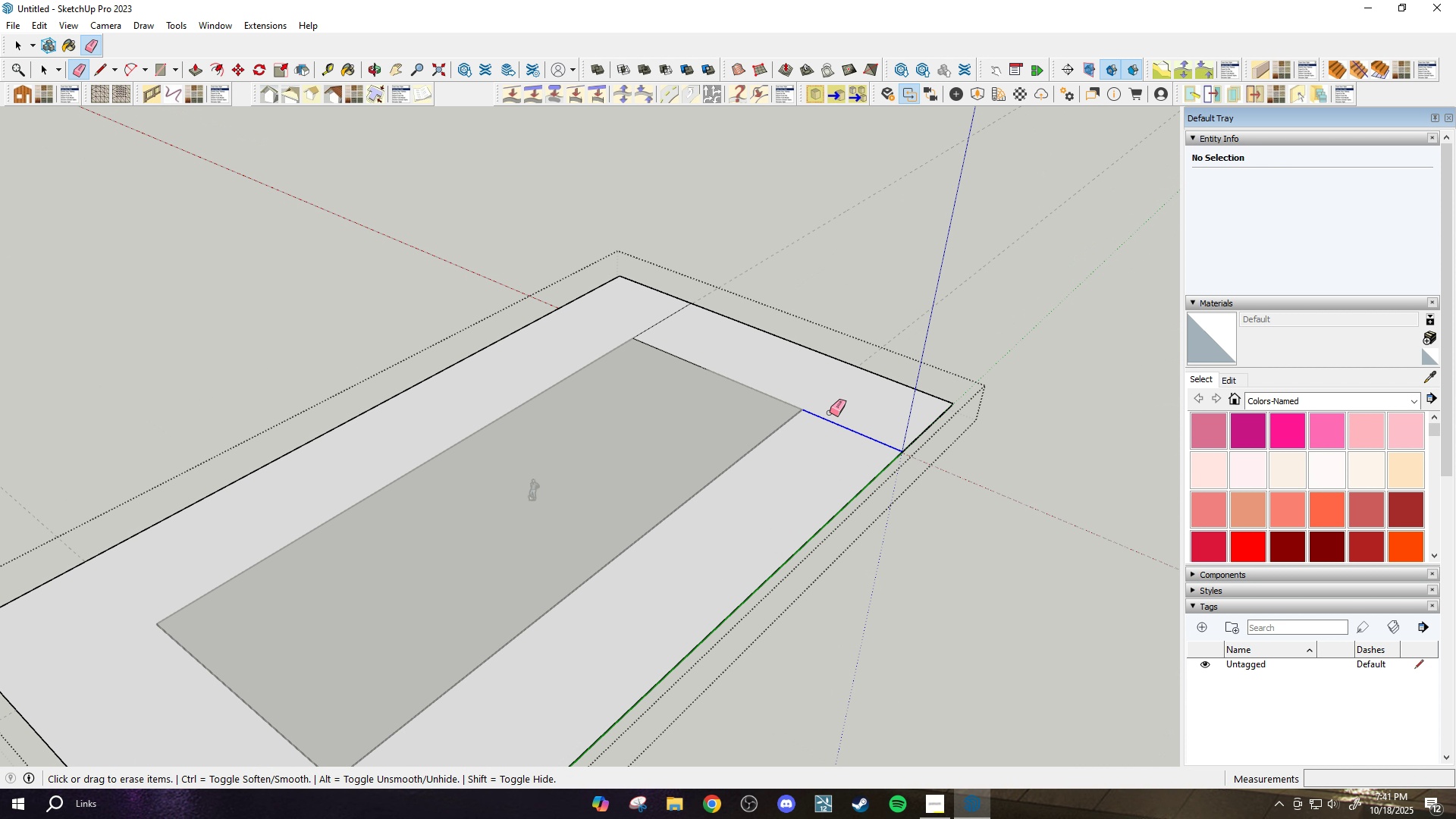 
left_click_drag(start_coordinate=[824, 430], to_coordinate=[836, 405])
 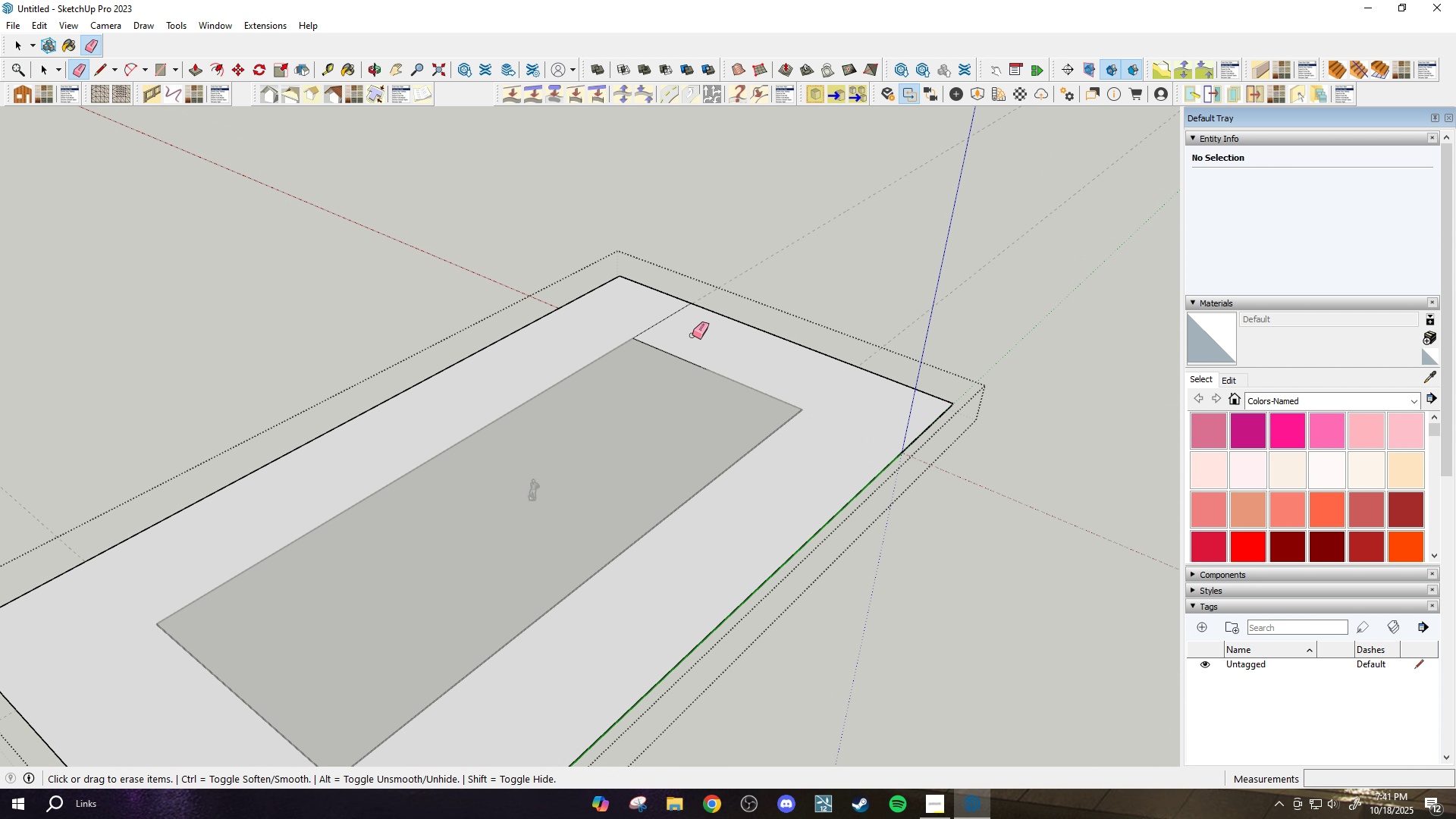 
left_click_drag(start_coordinate=[689, 333], to_coordinate=[642, 311])
 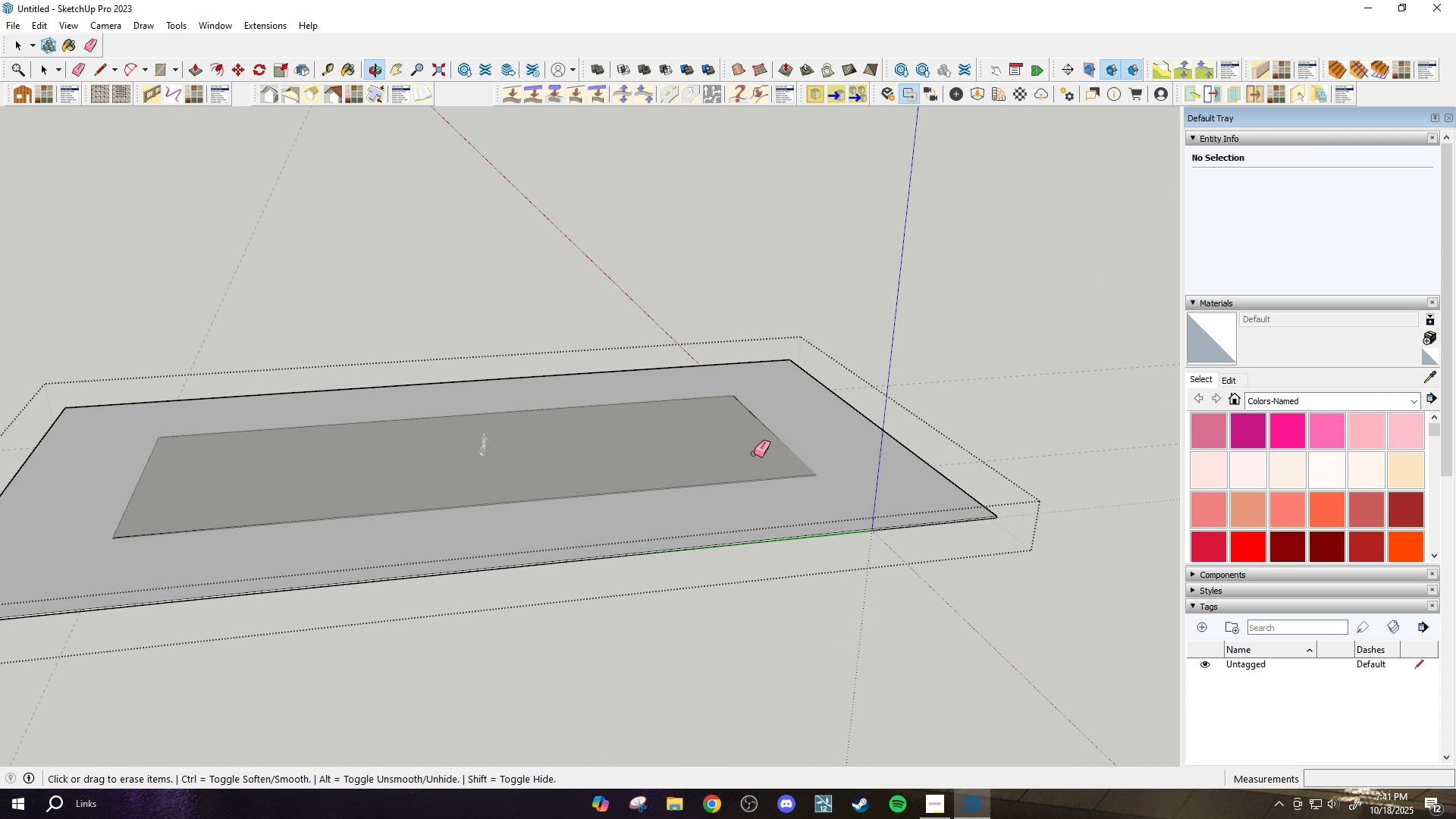 
scroll: coordinate [905, 541], scroll_direction: up, amount: 14.0
 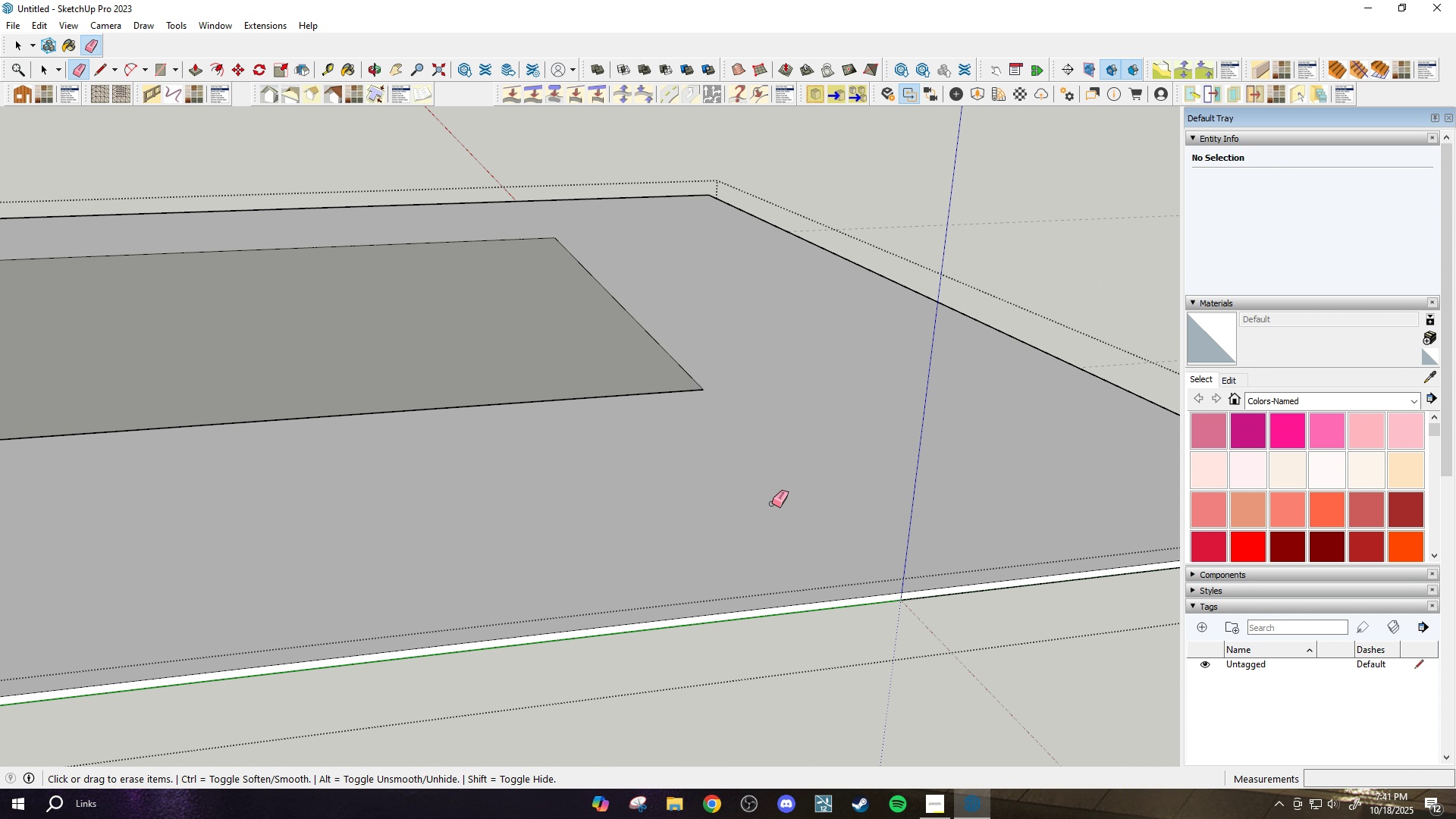 
key(Space)
 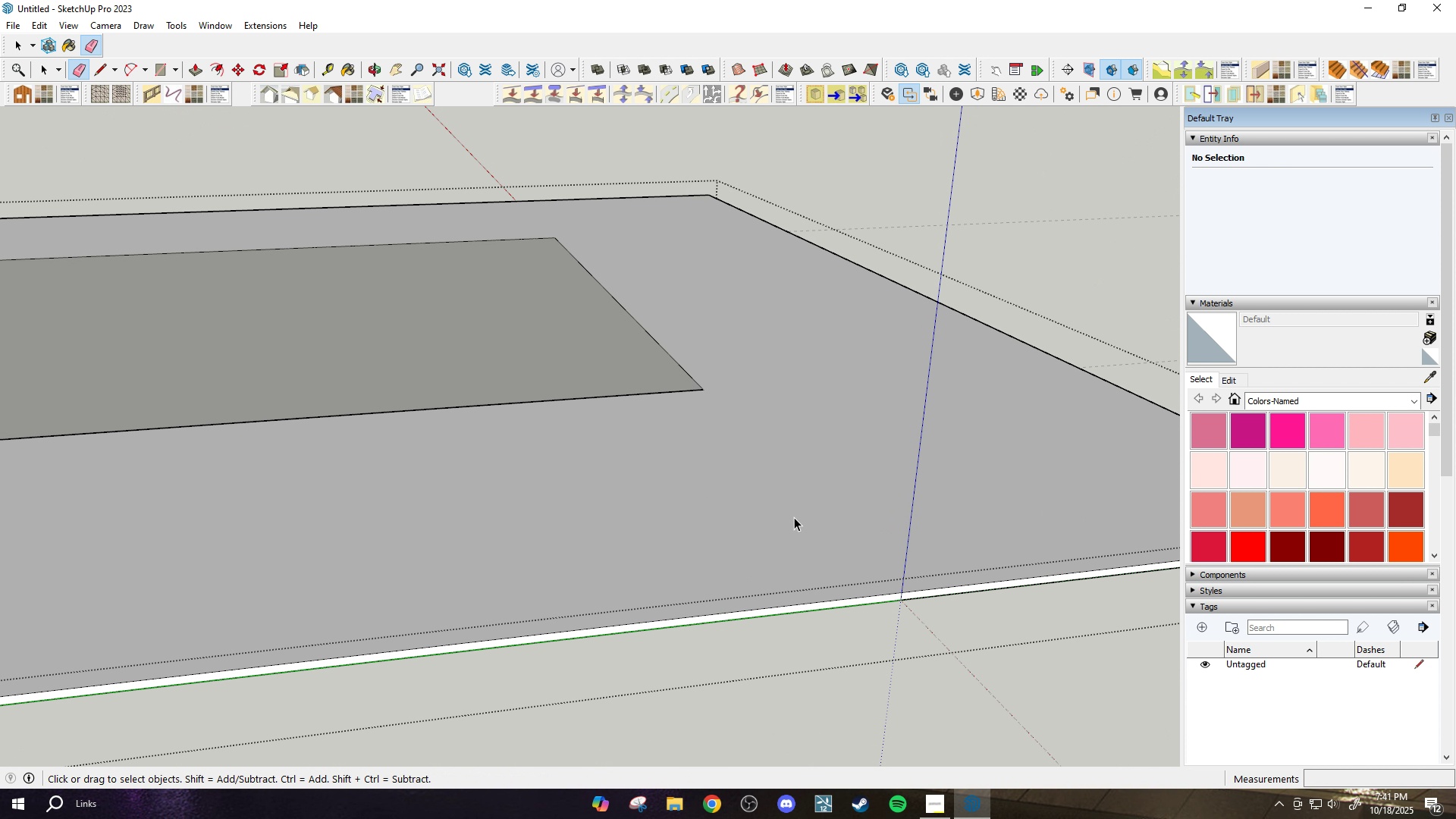 
left_click_drag(start_coordinate=[791, 515], to_coordinate=[947, 667])
 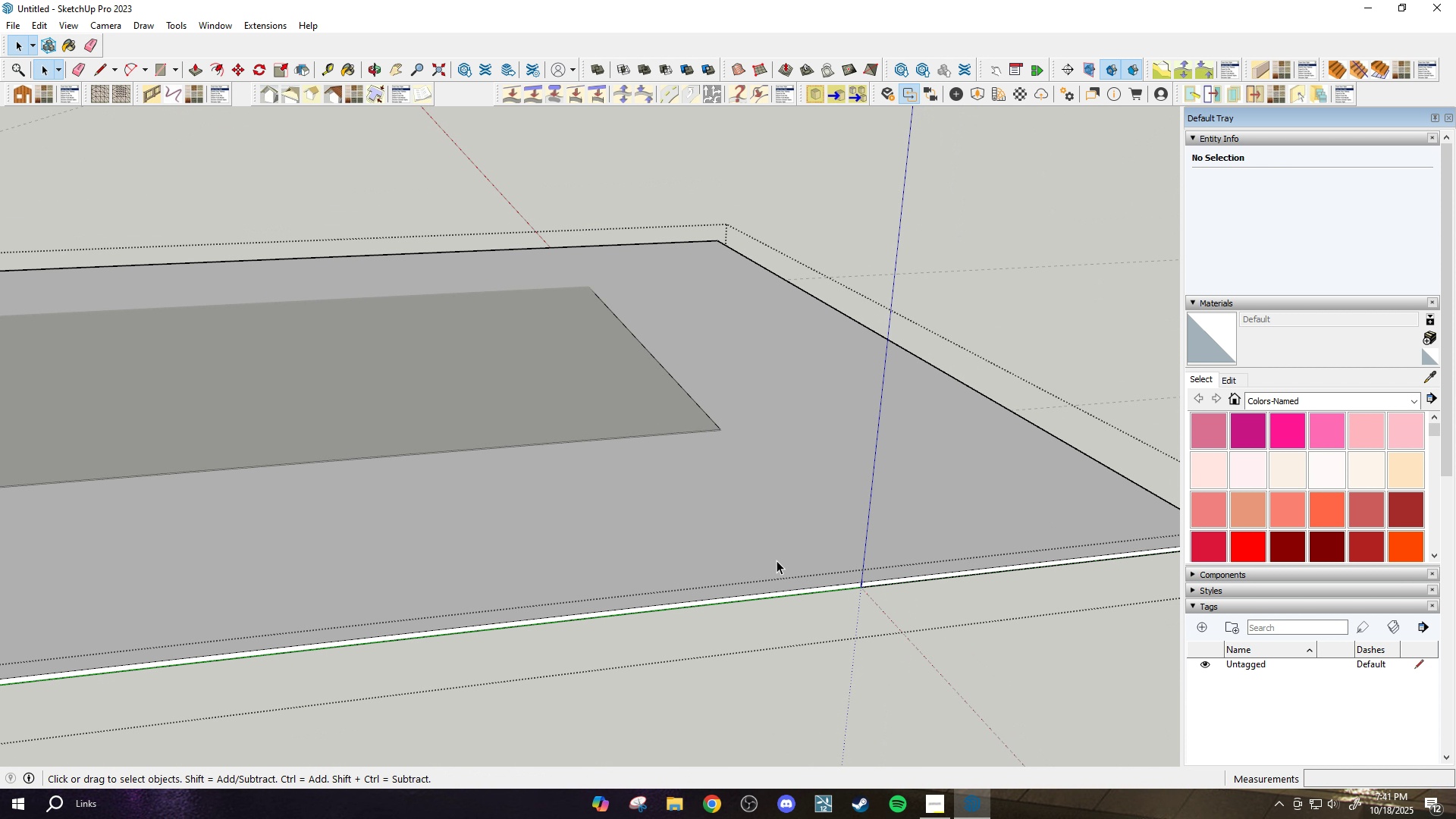 
scroll: coordinate [520, 542], scroll_direction: down, amount: 9.0
 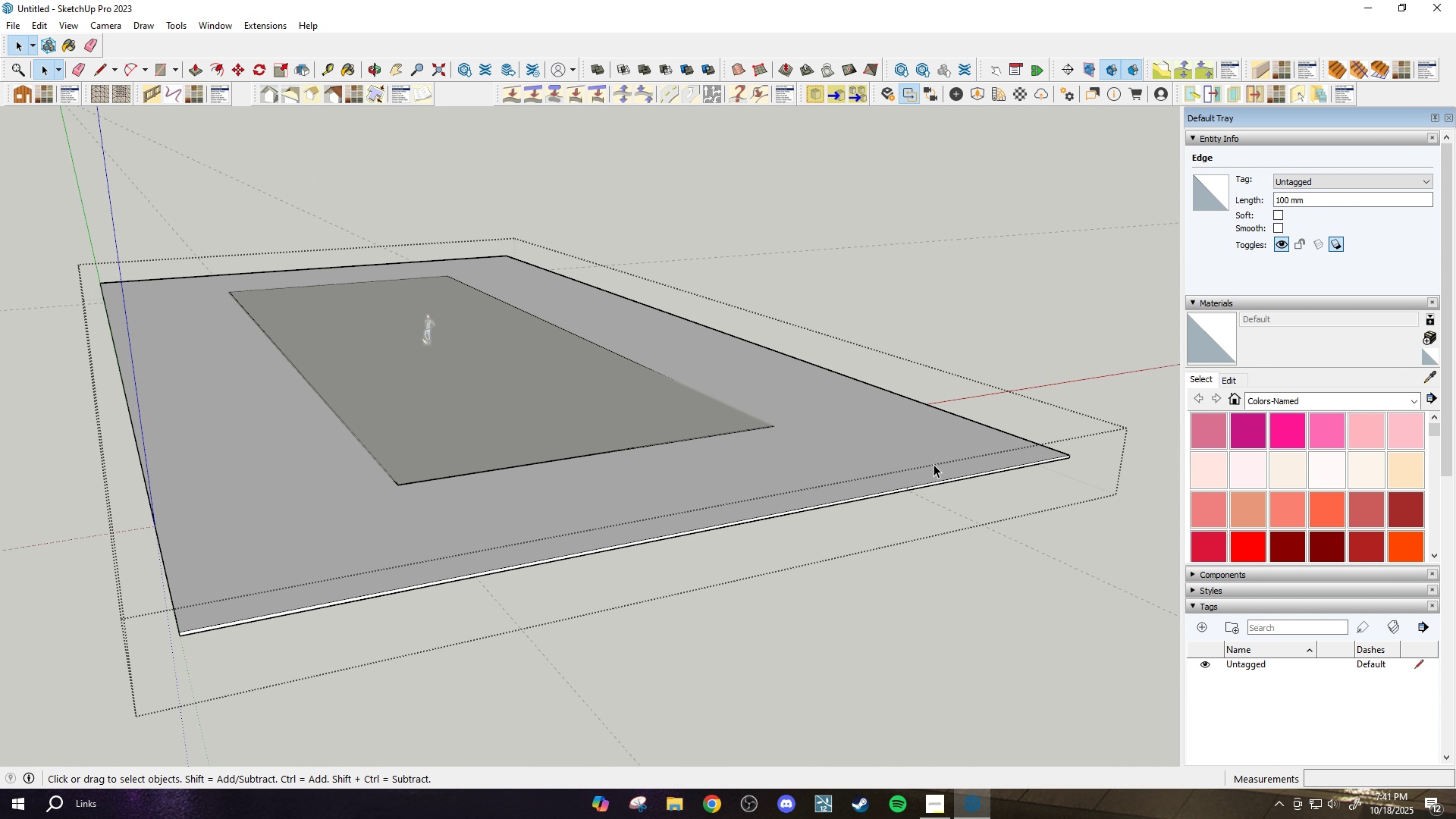 
hold_key(key=ControlLeft, duration=0.67)
left_click_drag(start_coordinate=[878, 463], to_coordinate=[962, 582])
 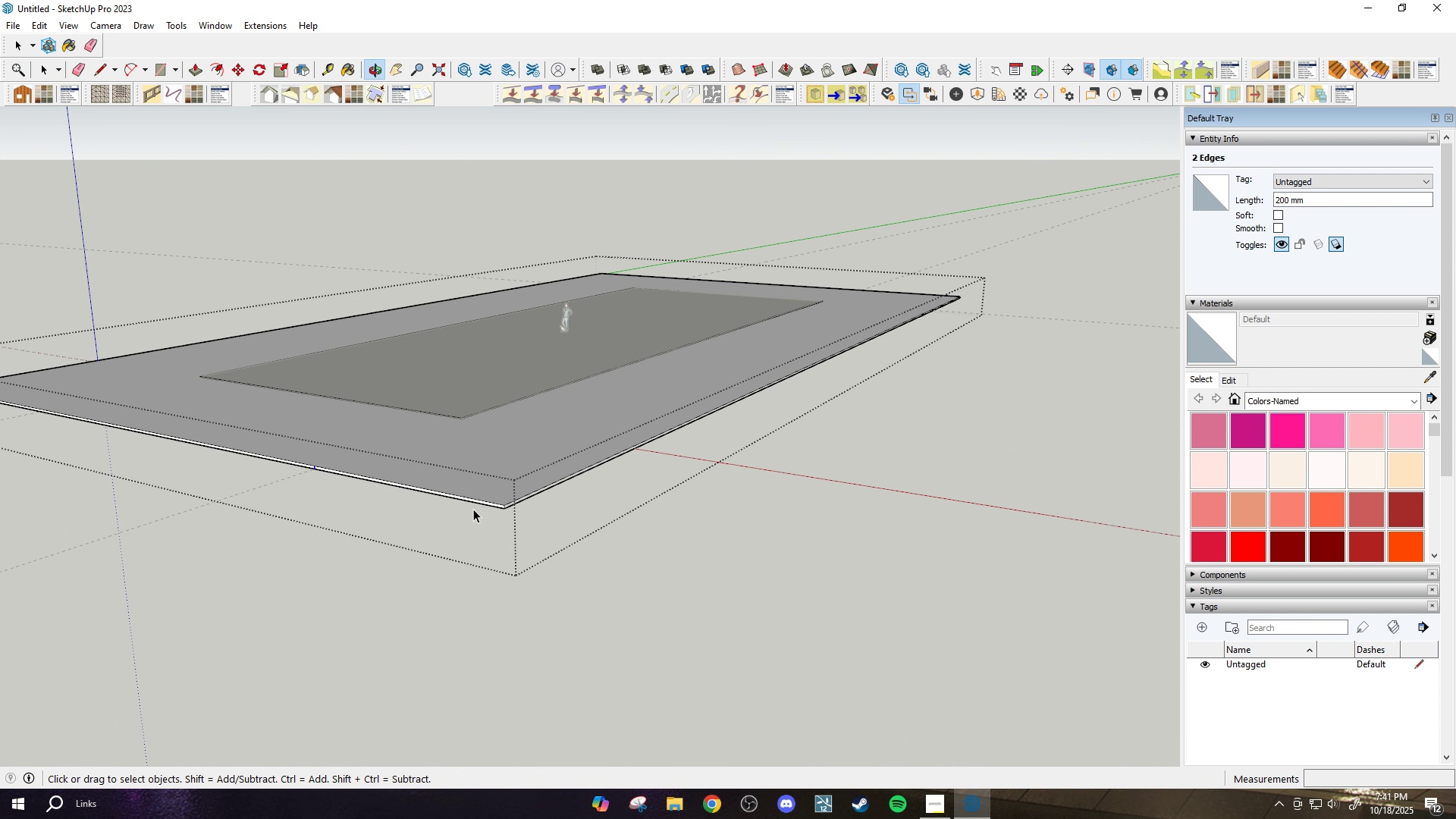 
scroll: coordinate [934, 350], scroll_direction: up, amount: 2.0
 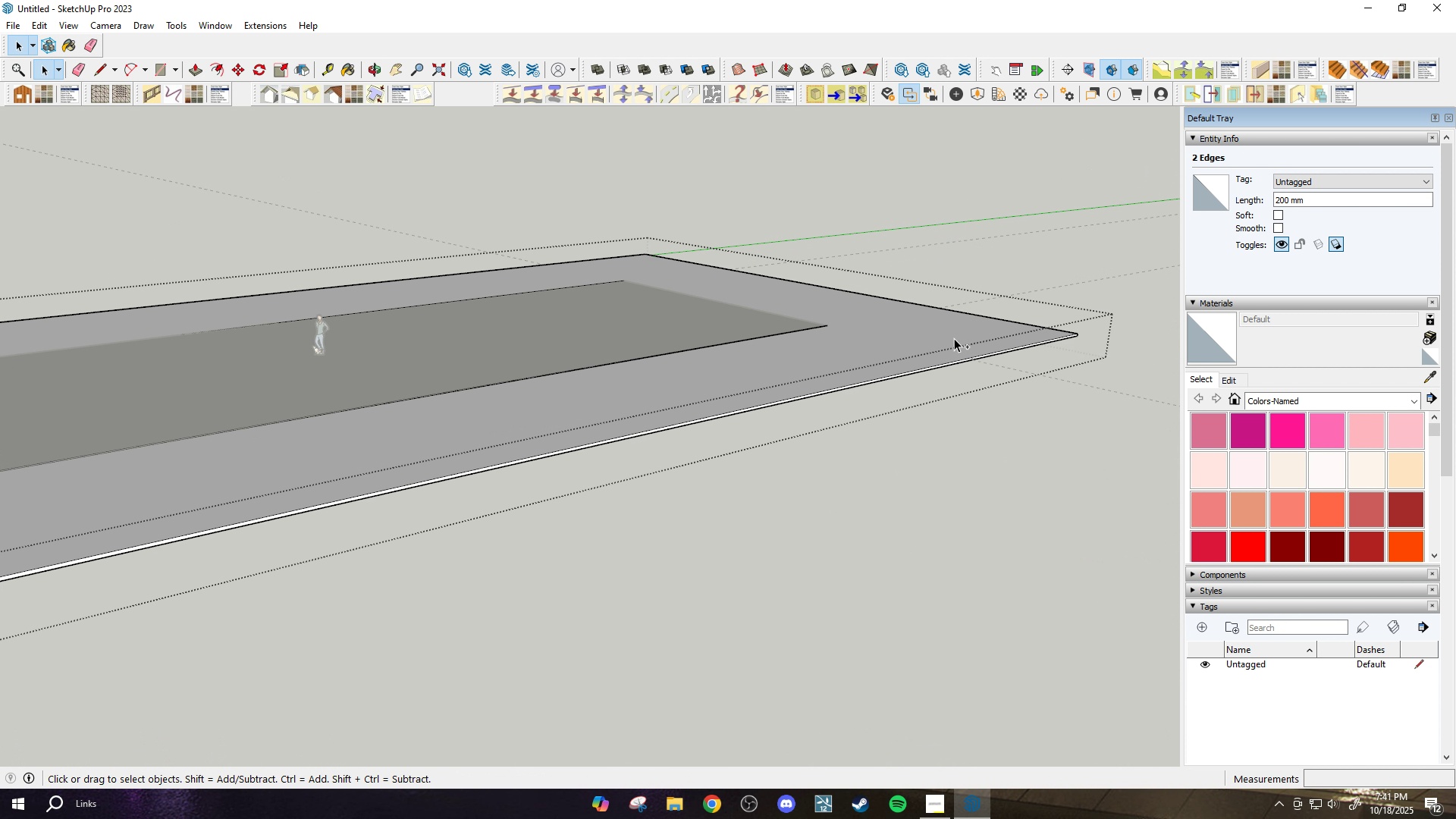 
hold_key(key=ControlLeft, duration=0.44)
left_click_drag(start_coordinate=[954, 338], to_coordinate=[990, 381])
 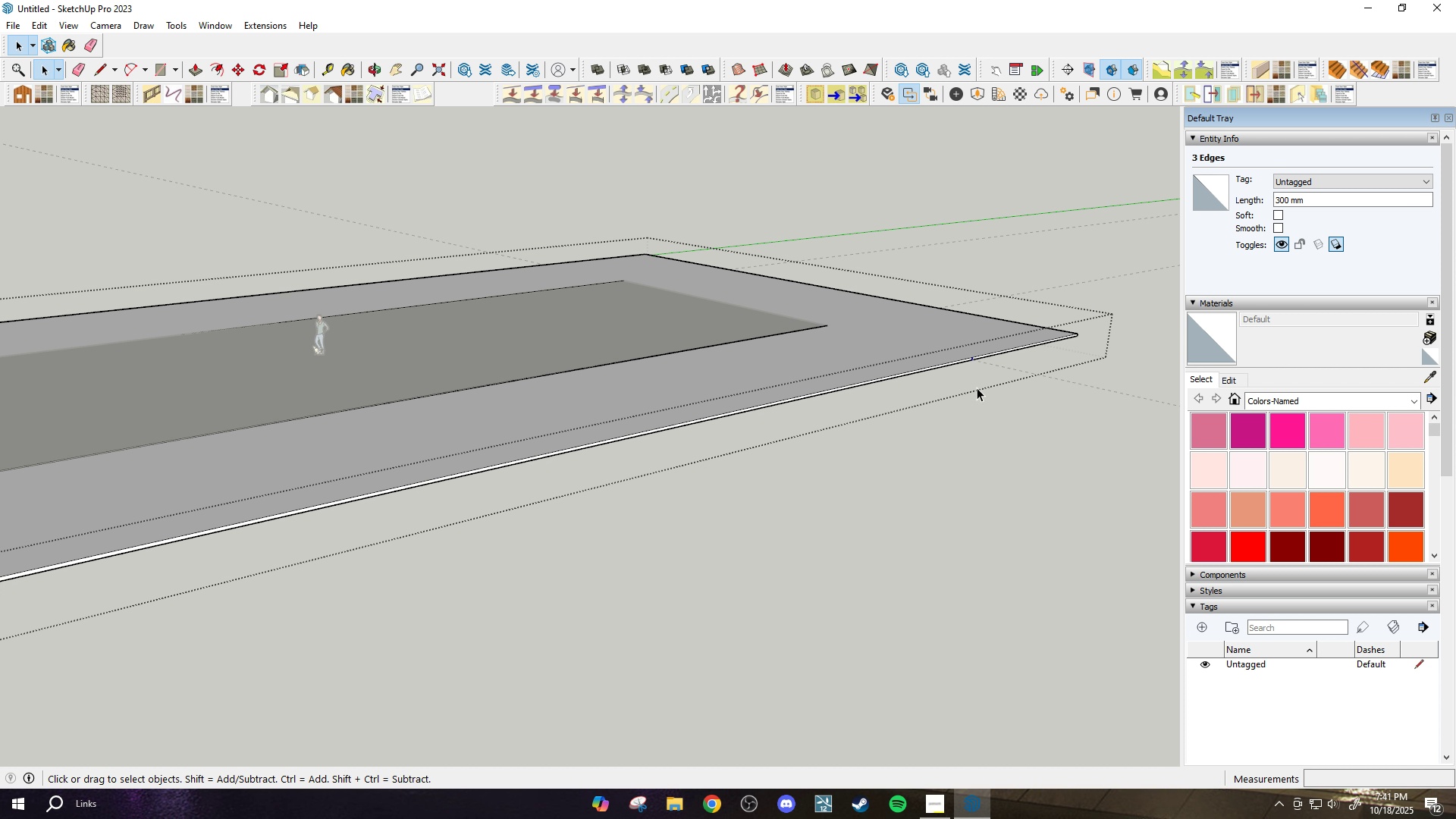 
key(Delete)
 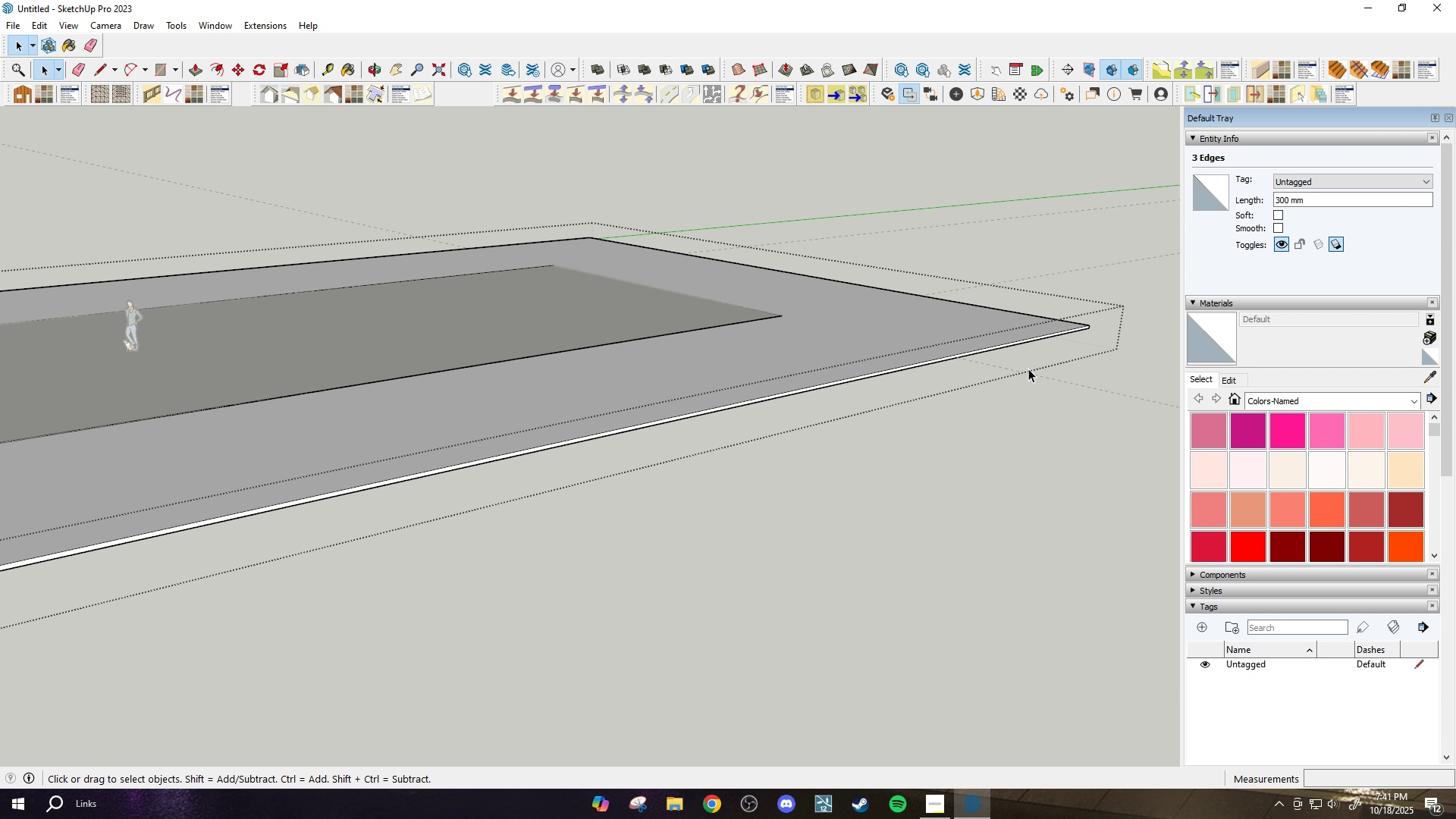 
scroll: coordinate [1028, 366], scroll_direction: up, amount: 8.0
 